 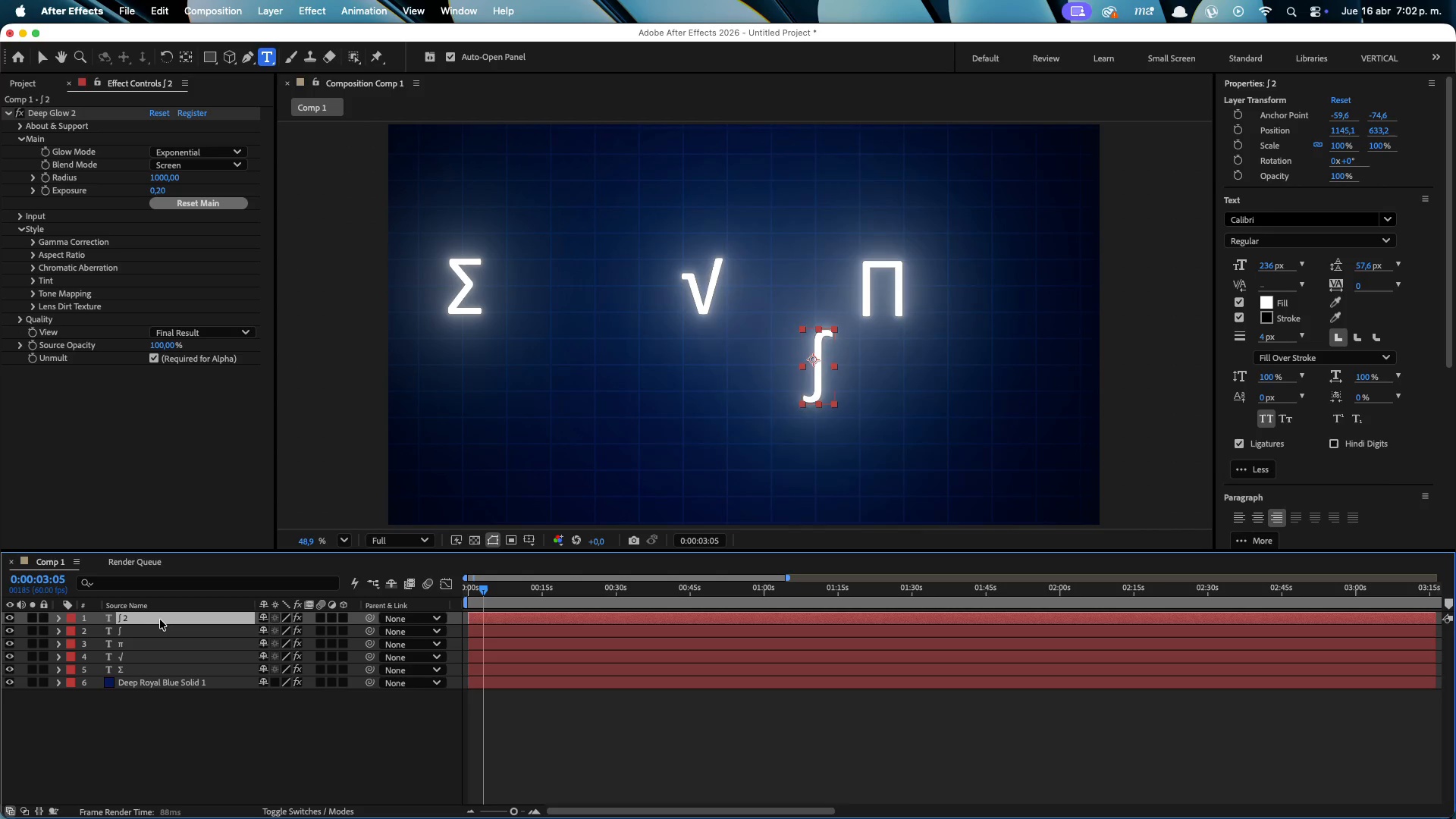 
key(Meta+D)
 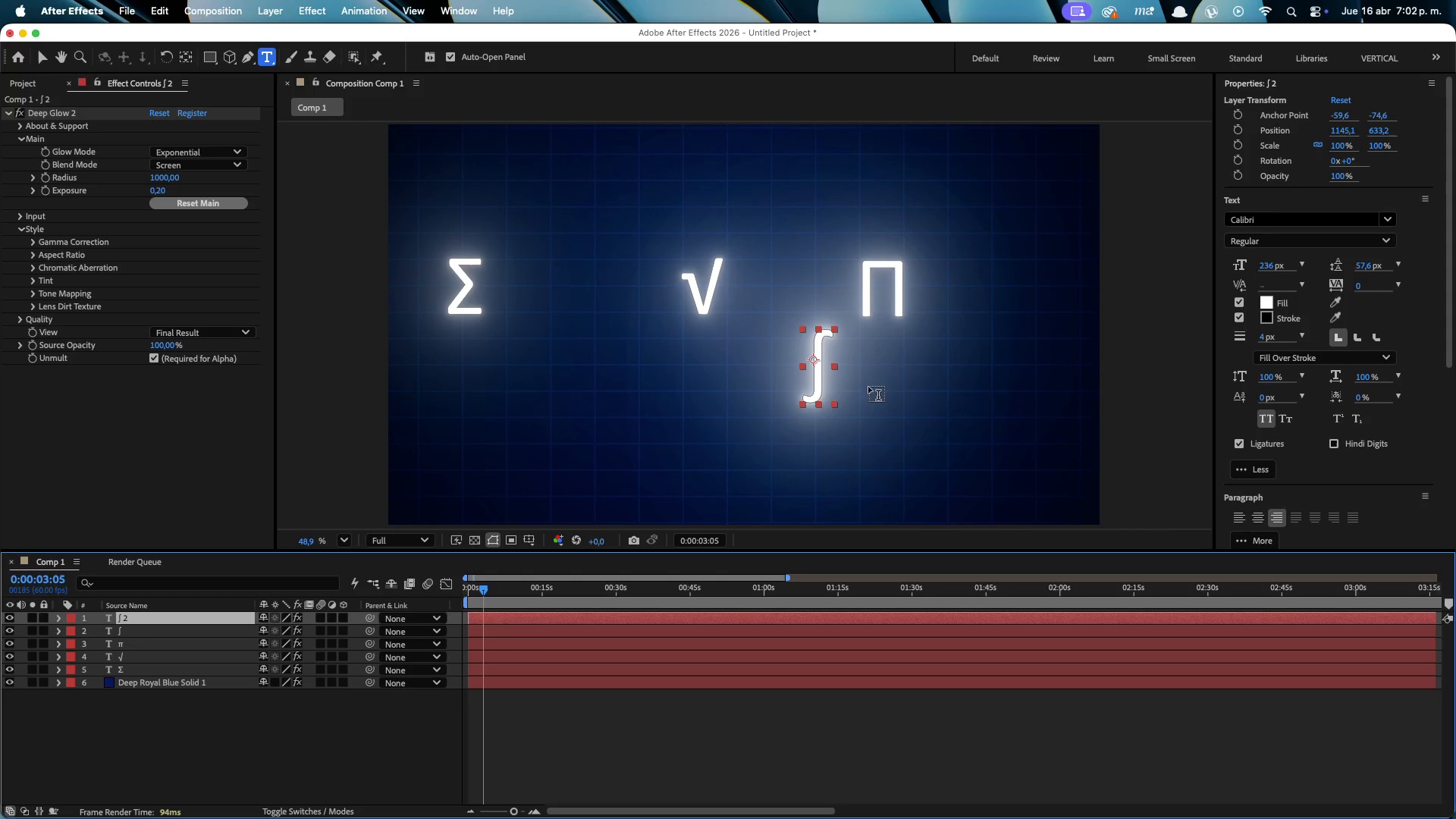 
key(V)
 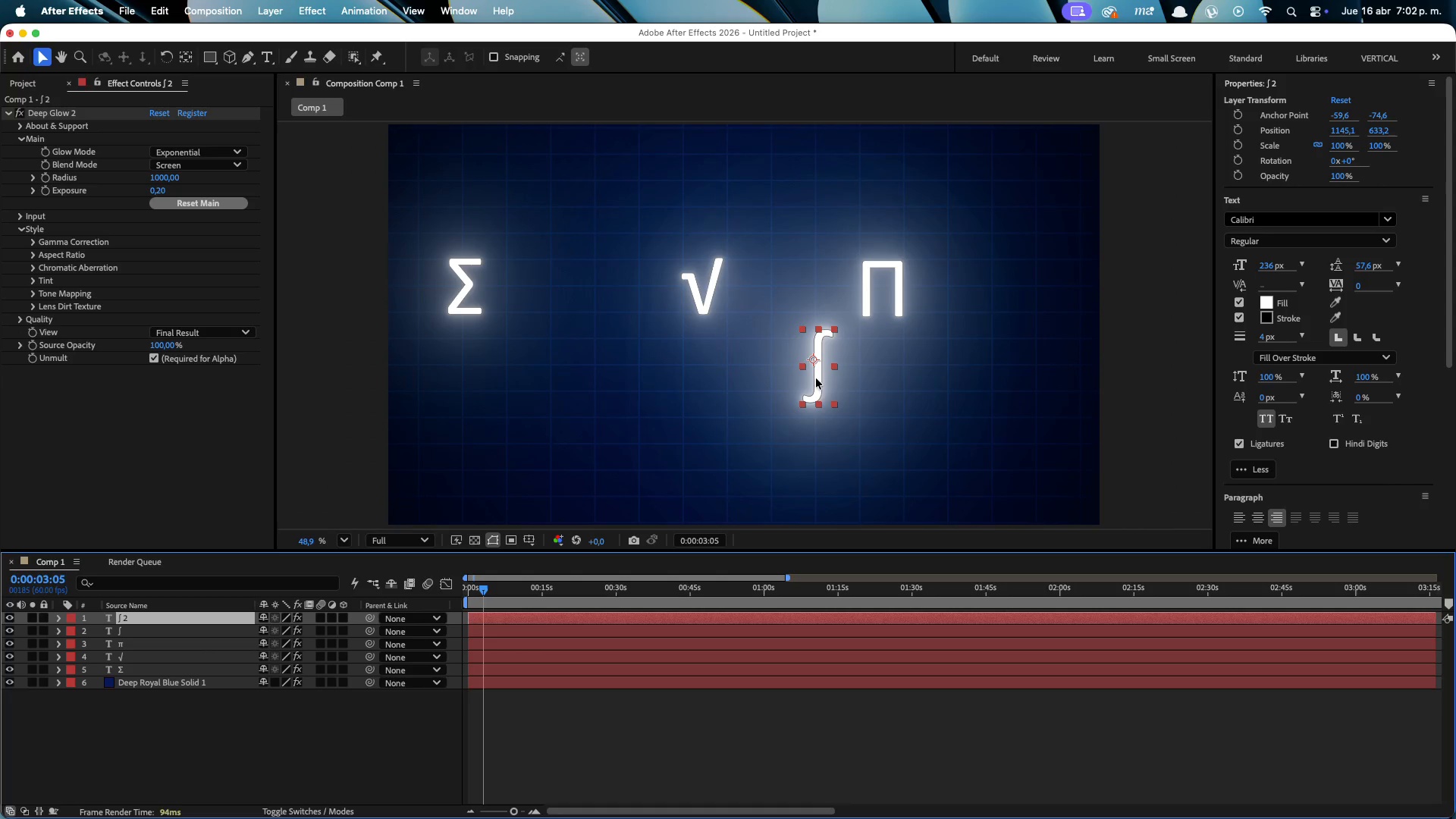 
left_click_drag(start_coordinate=[818, 378], to_coordinate=[577, 399])
 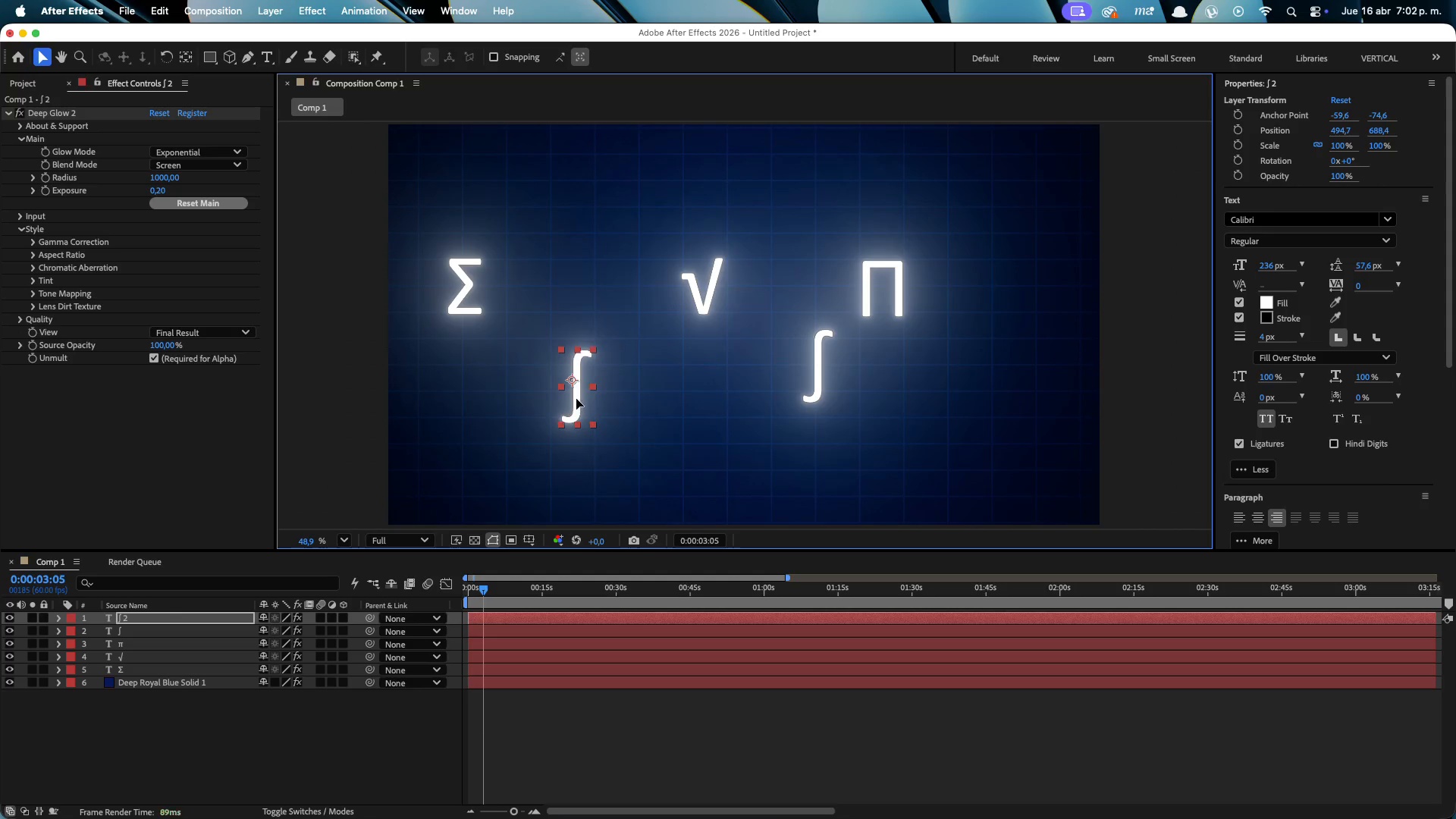 
double_click([576, 399])
 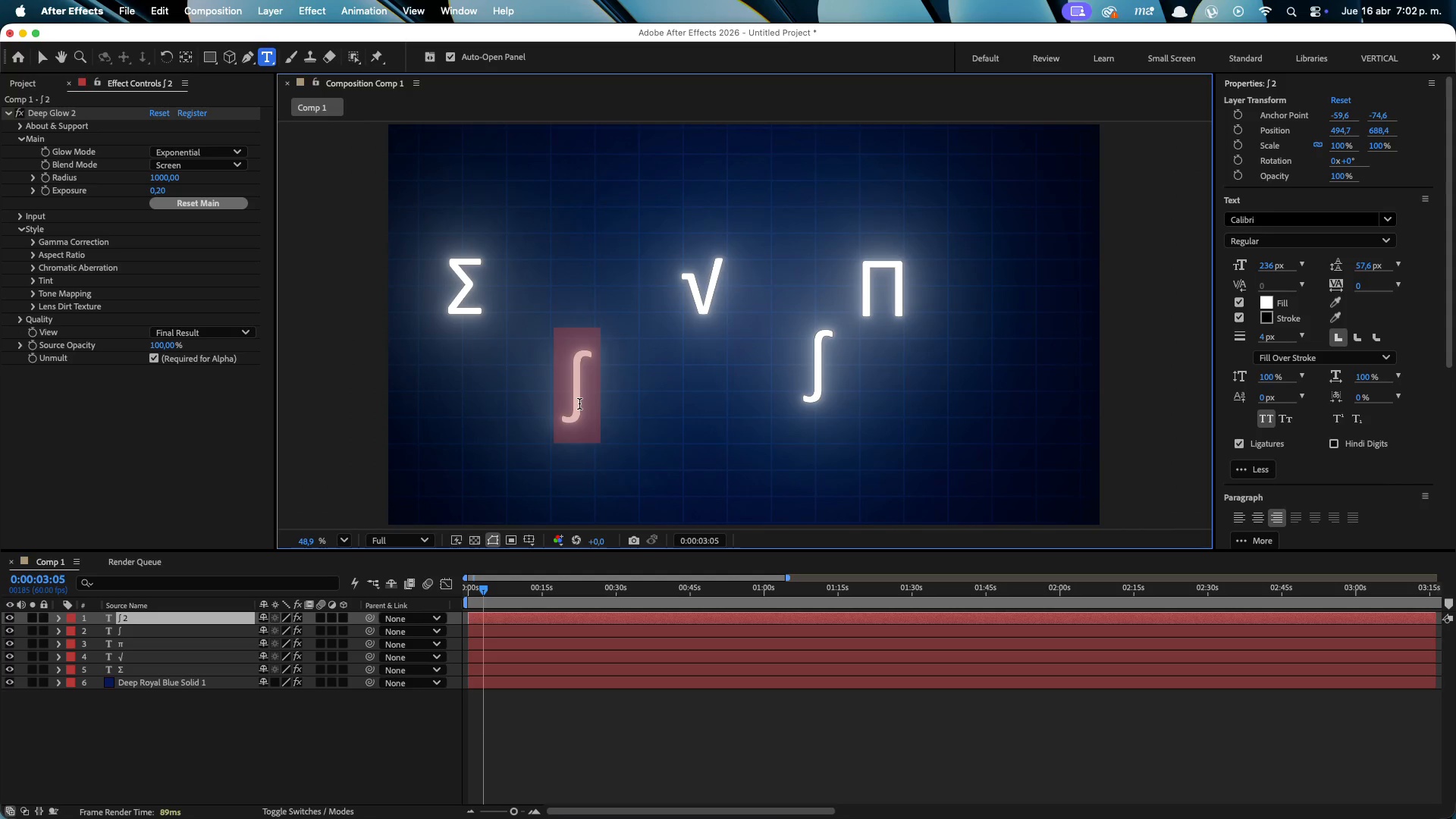 
key(Slash)
 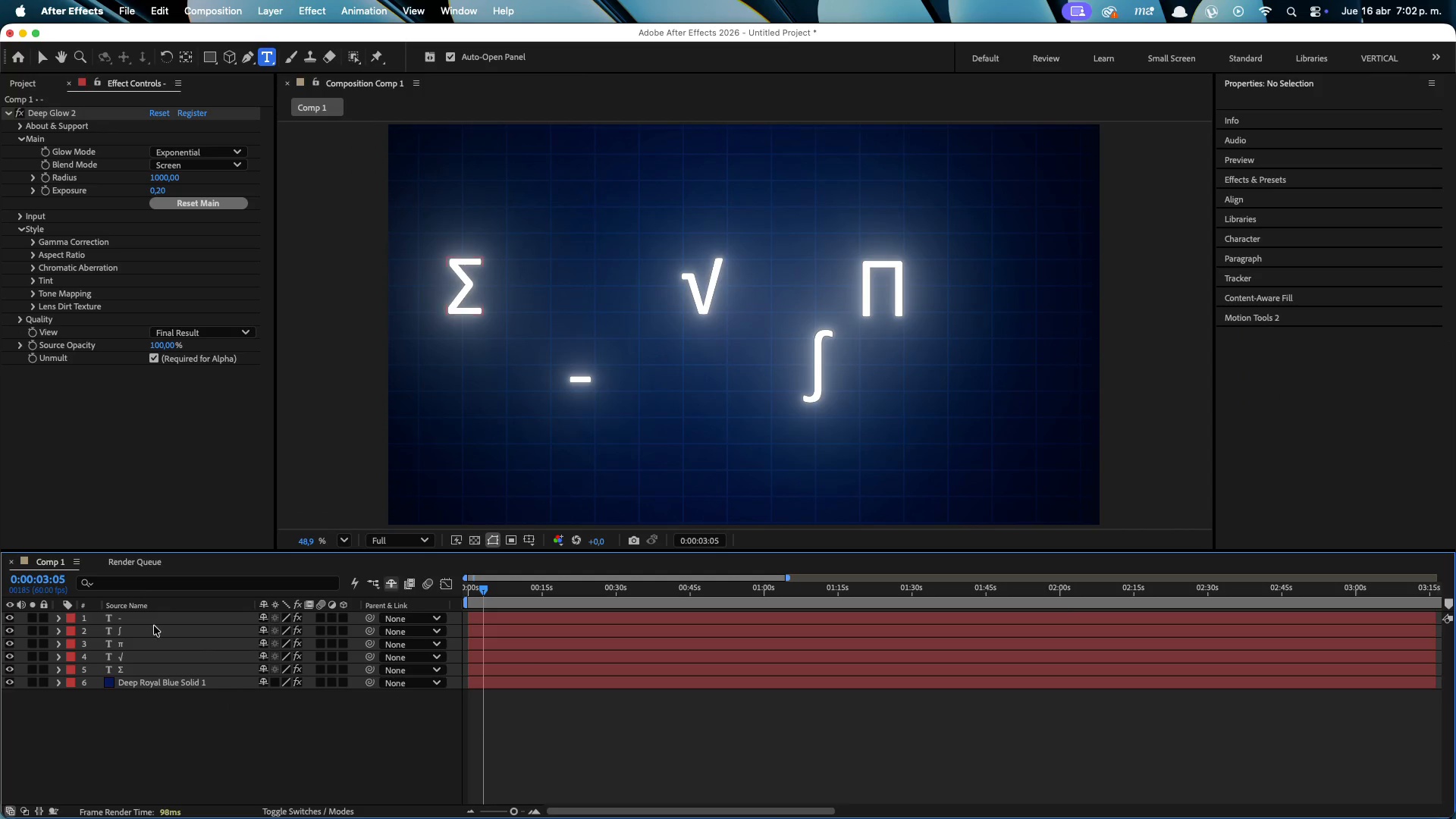 
left_click([137, 617])
 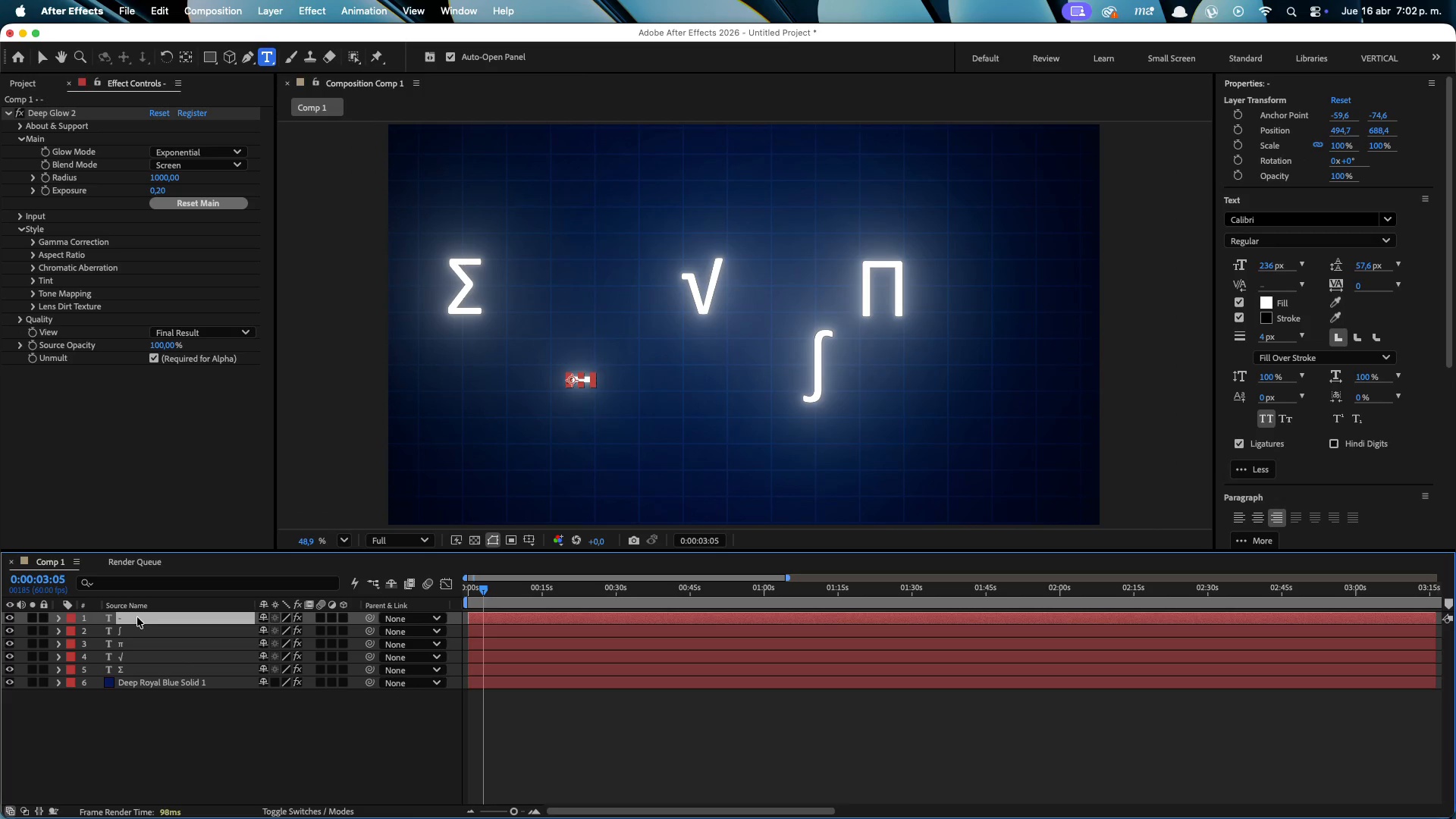 
key(Meta+CommandLeft)
 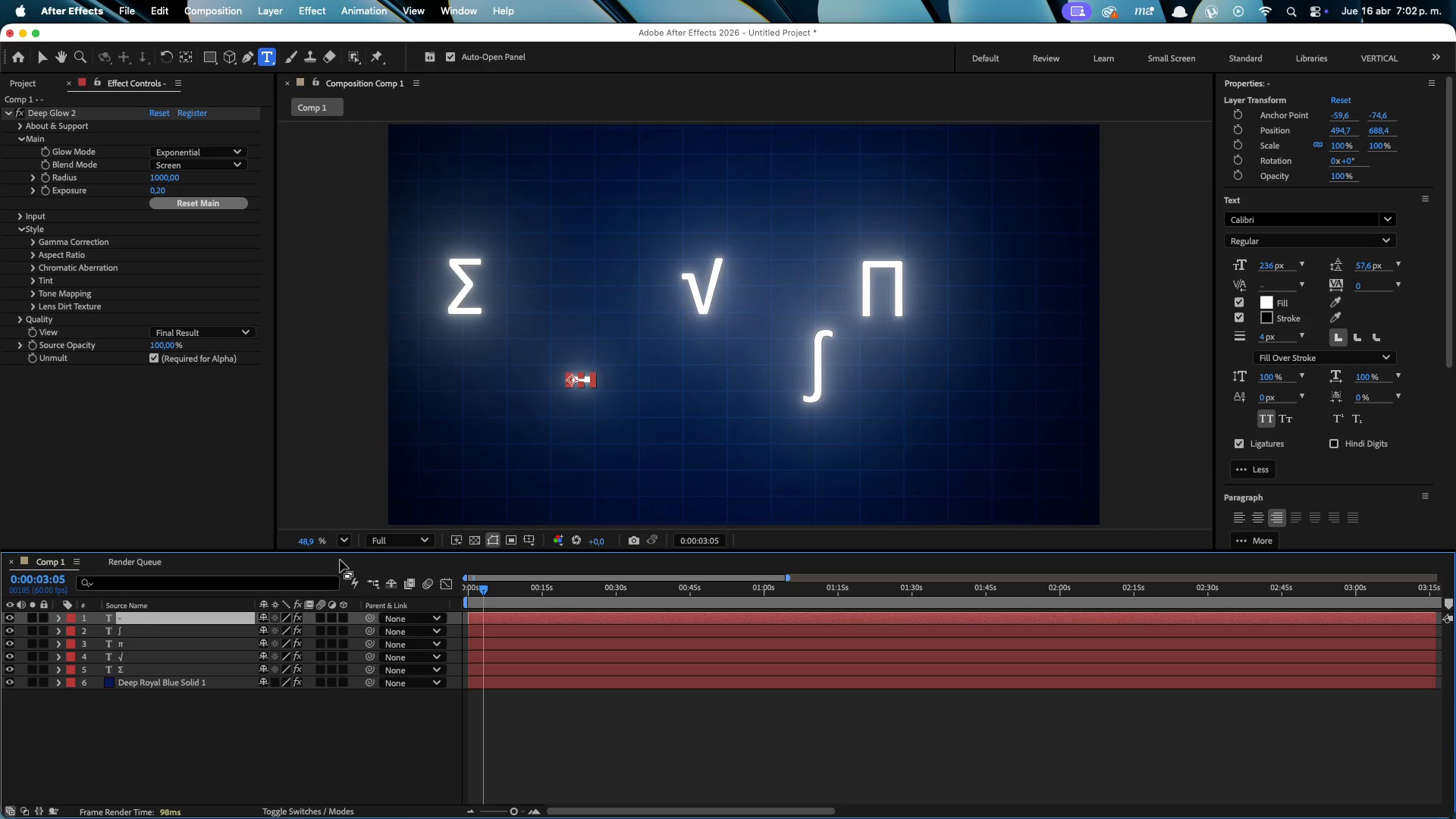 
key(Meta+D)
 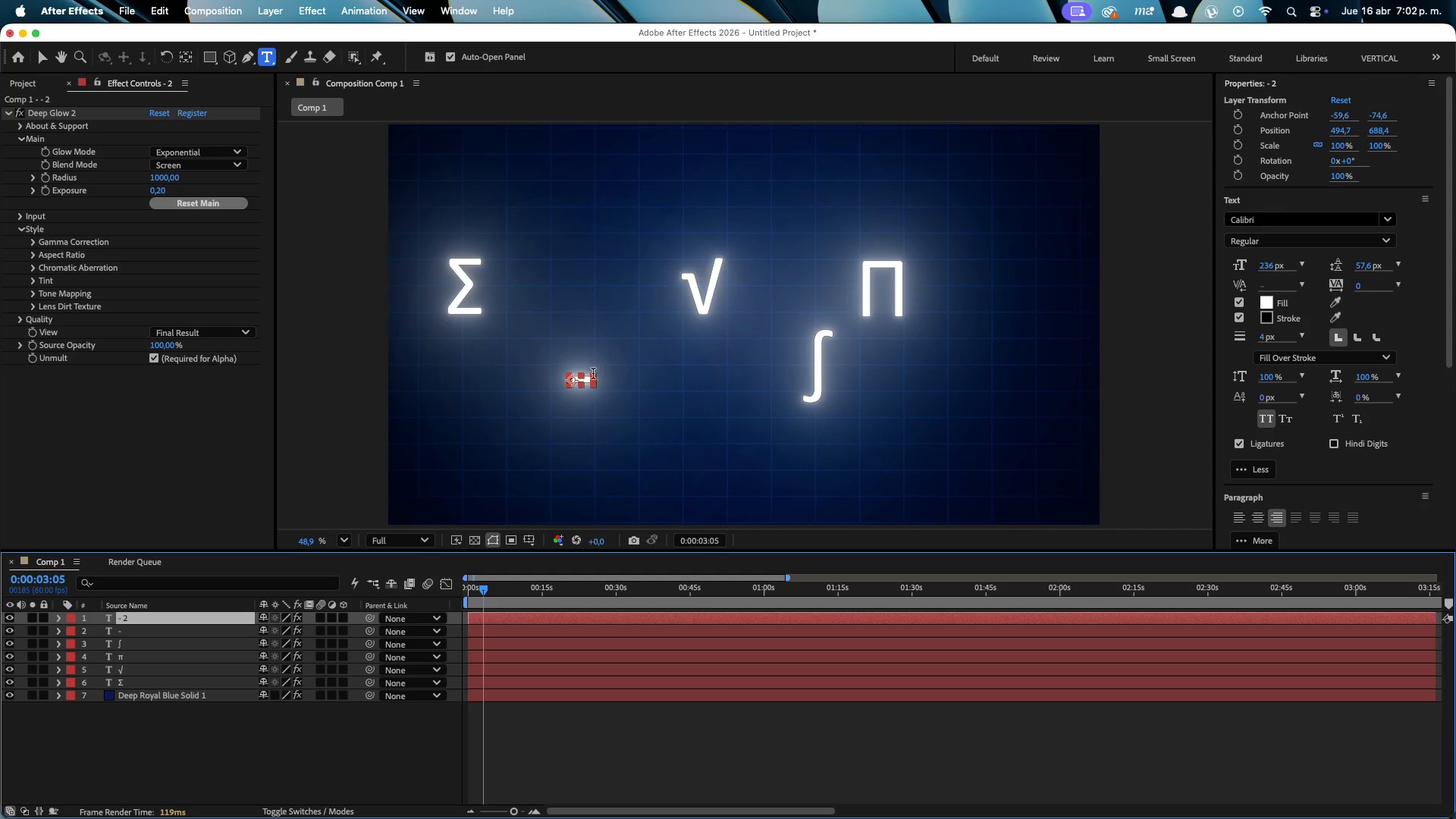 
key(V)
 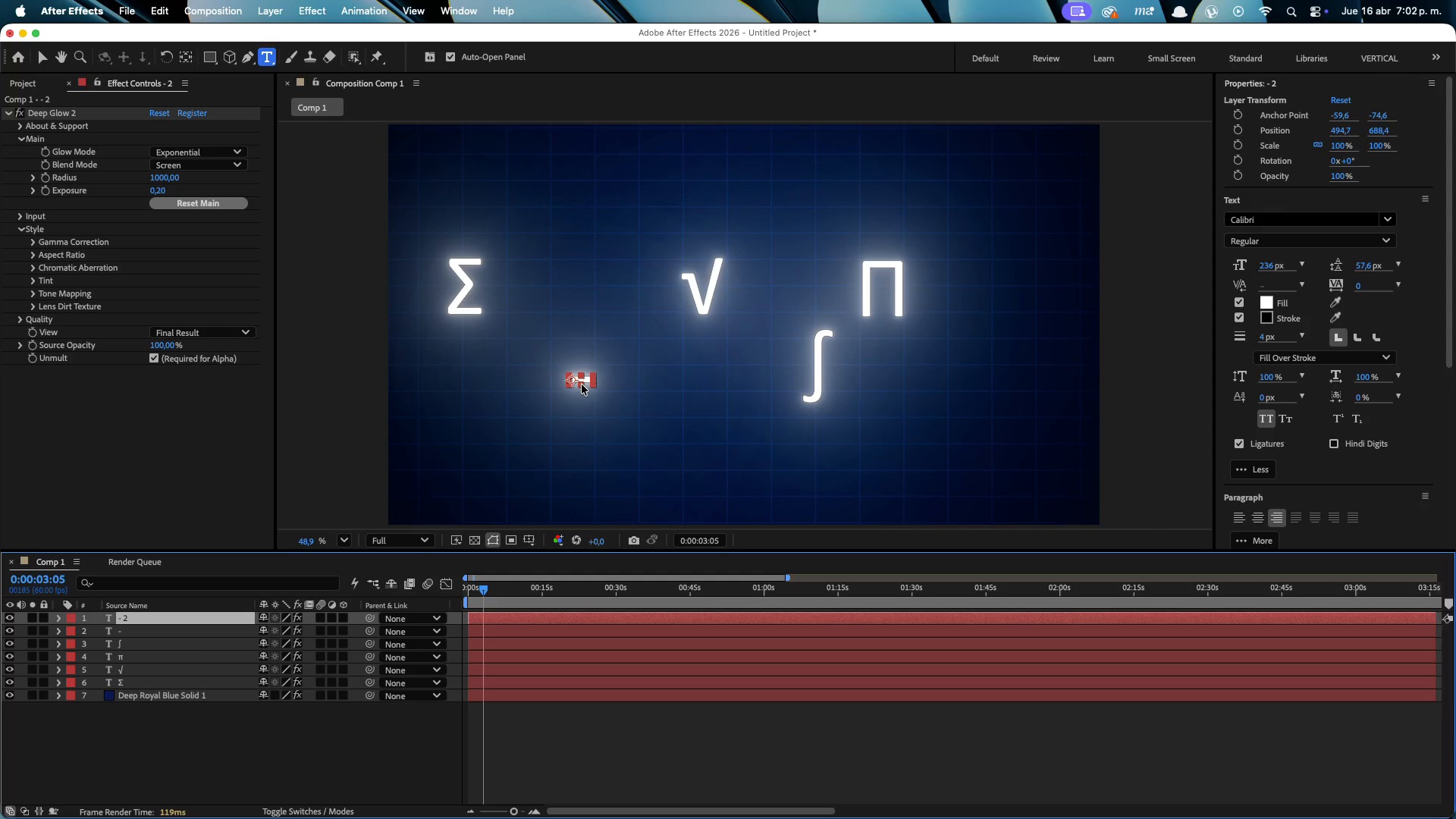 
left_click_drag(start_coordinate=[583, 385], to_coordinate=[612, 245])
 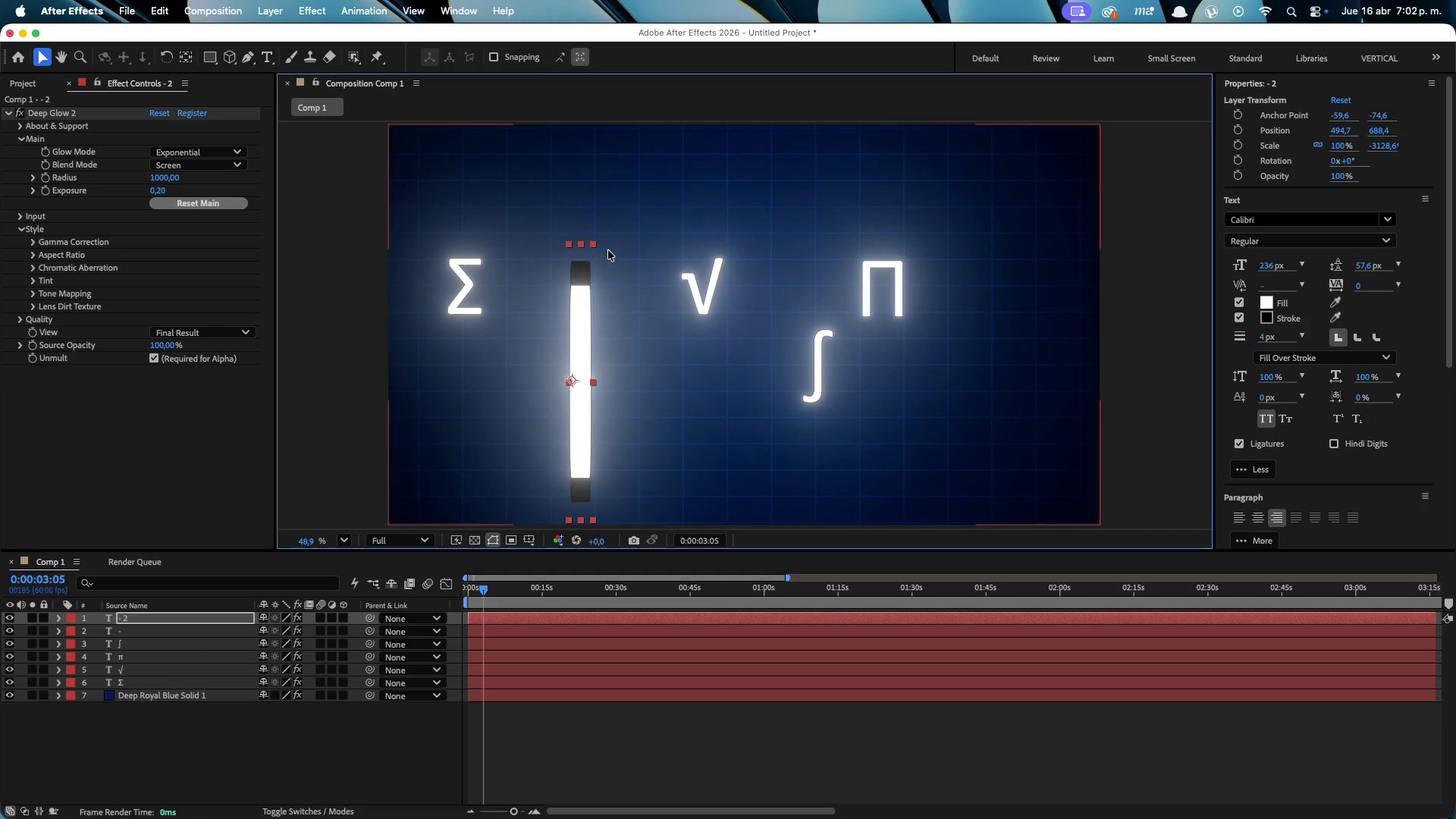 
key(Meta+CommandLeft)
 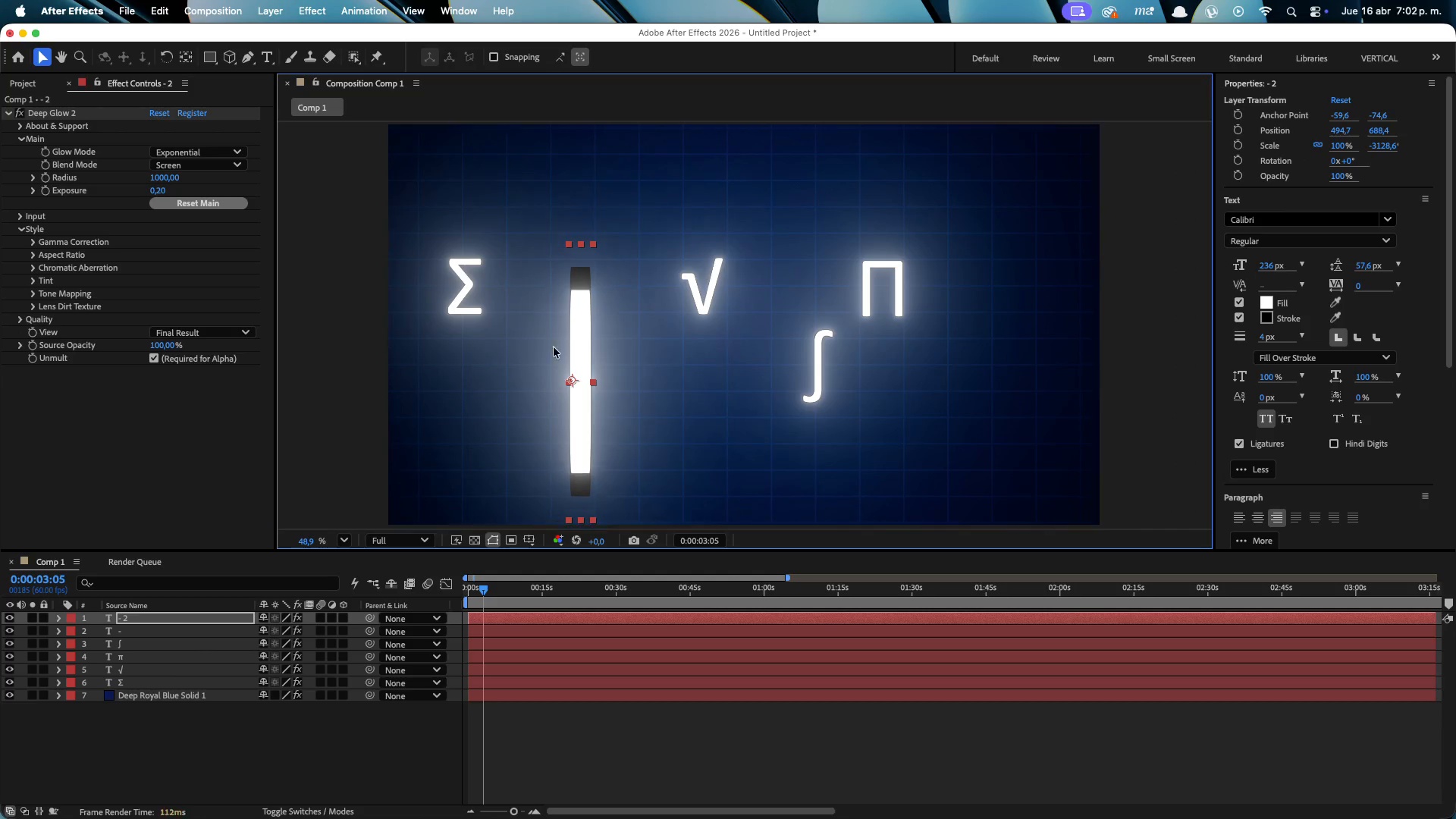 
key(Meta+Z)
 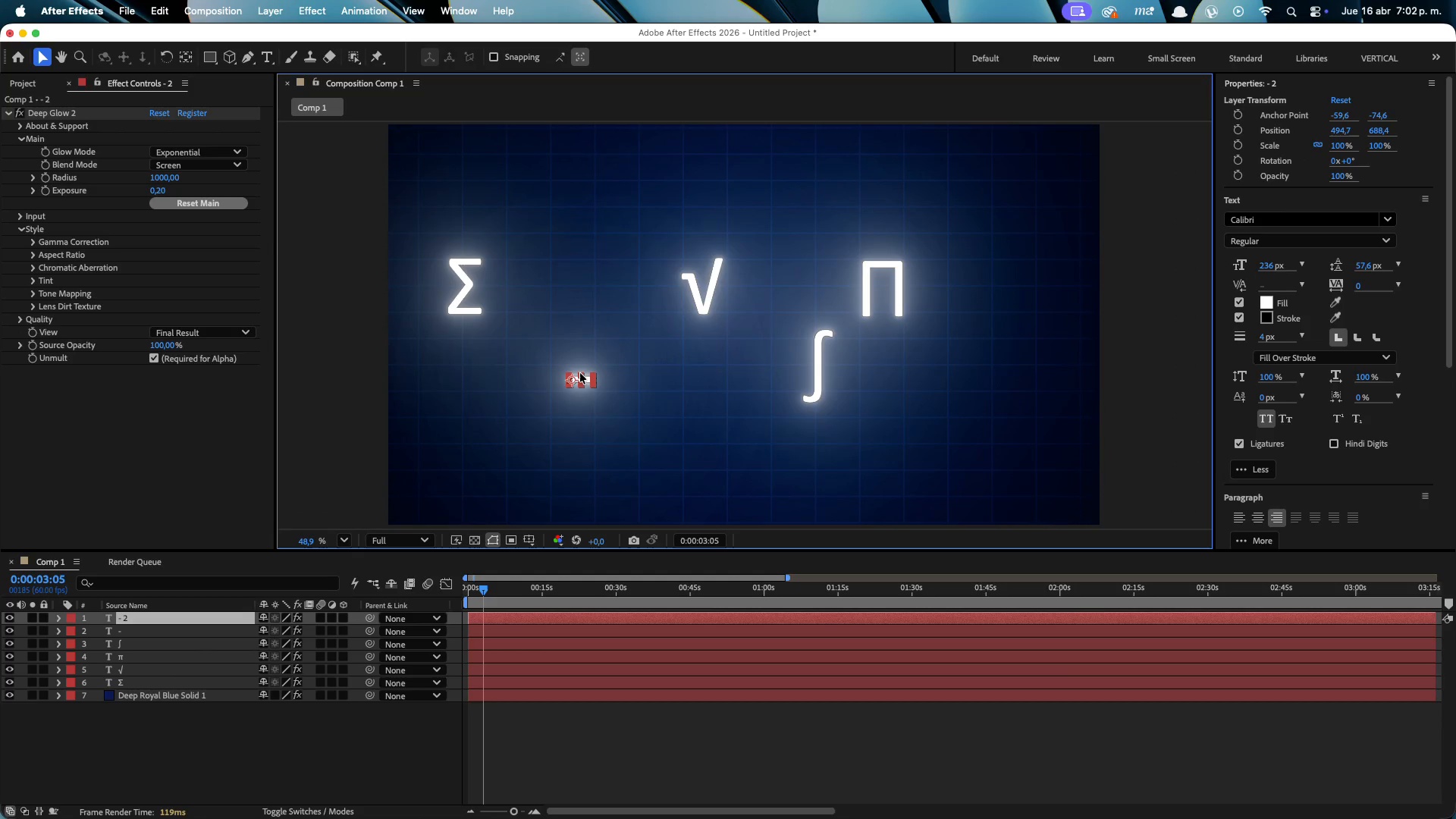 
left_click_drag(start_coordinate=[583, 378], to_coordinate=[597, 315])
 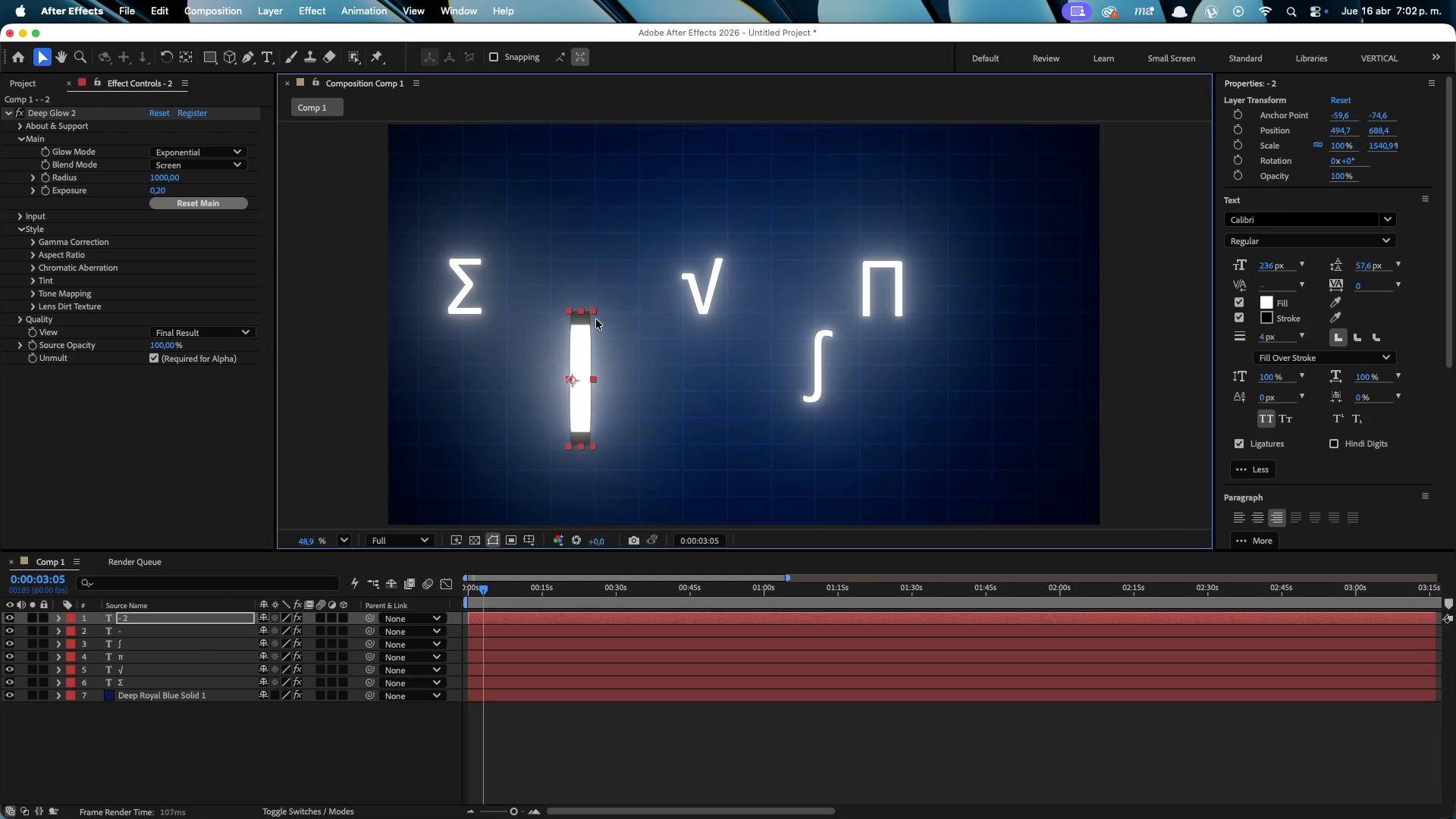 
key(Meta+CommandLeft)
 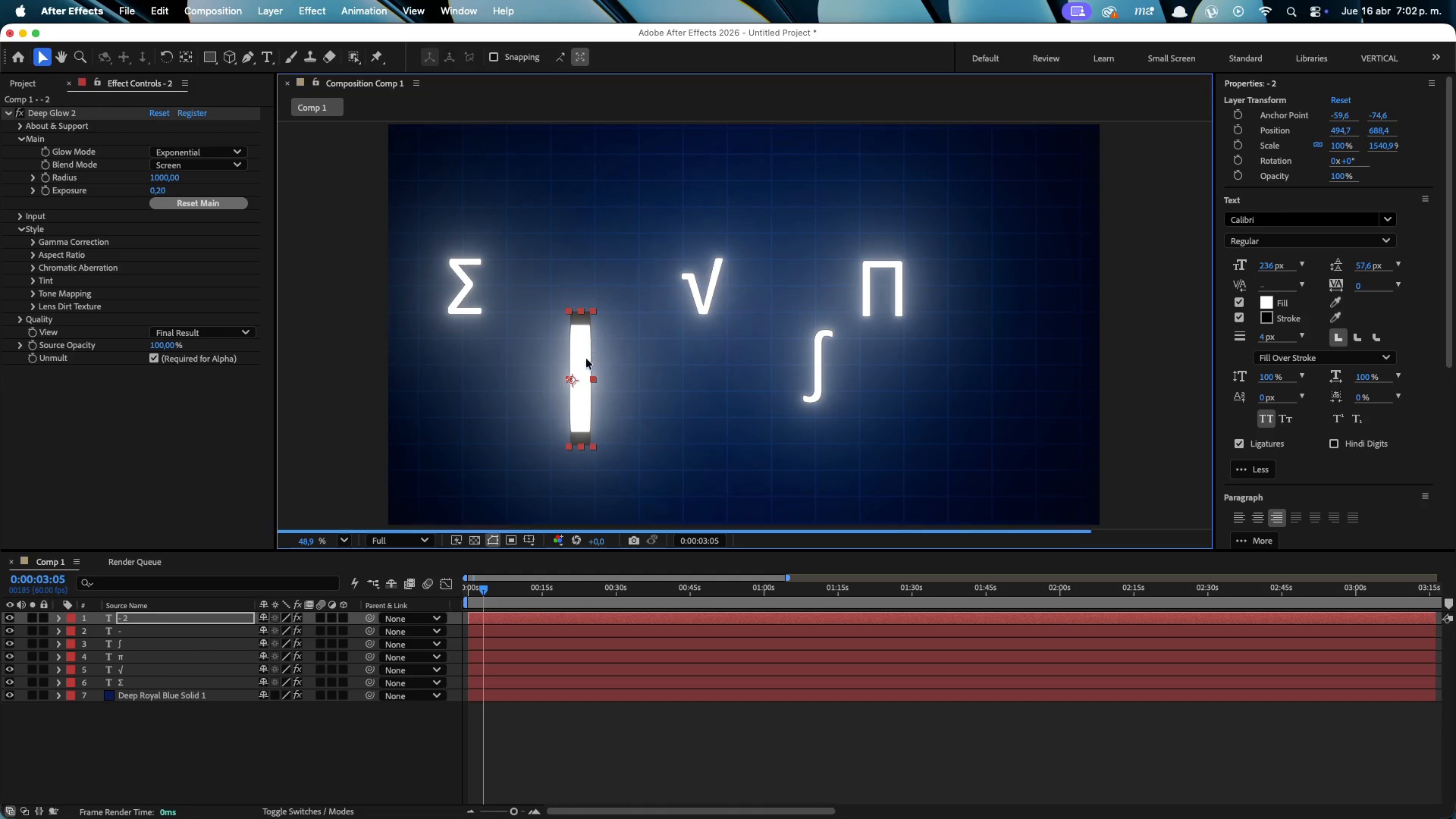 
key(Meta+Z)
 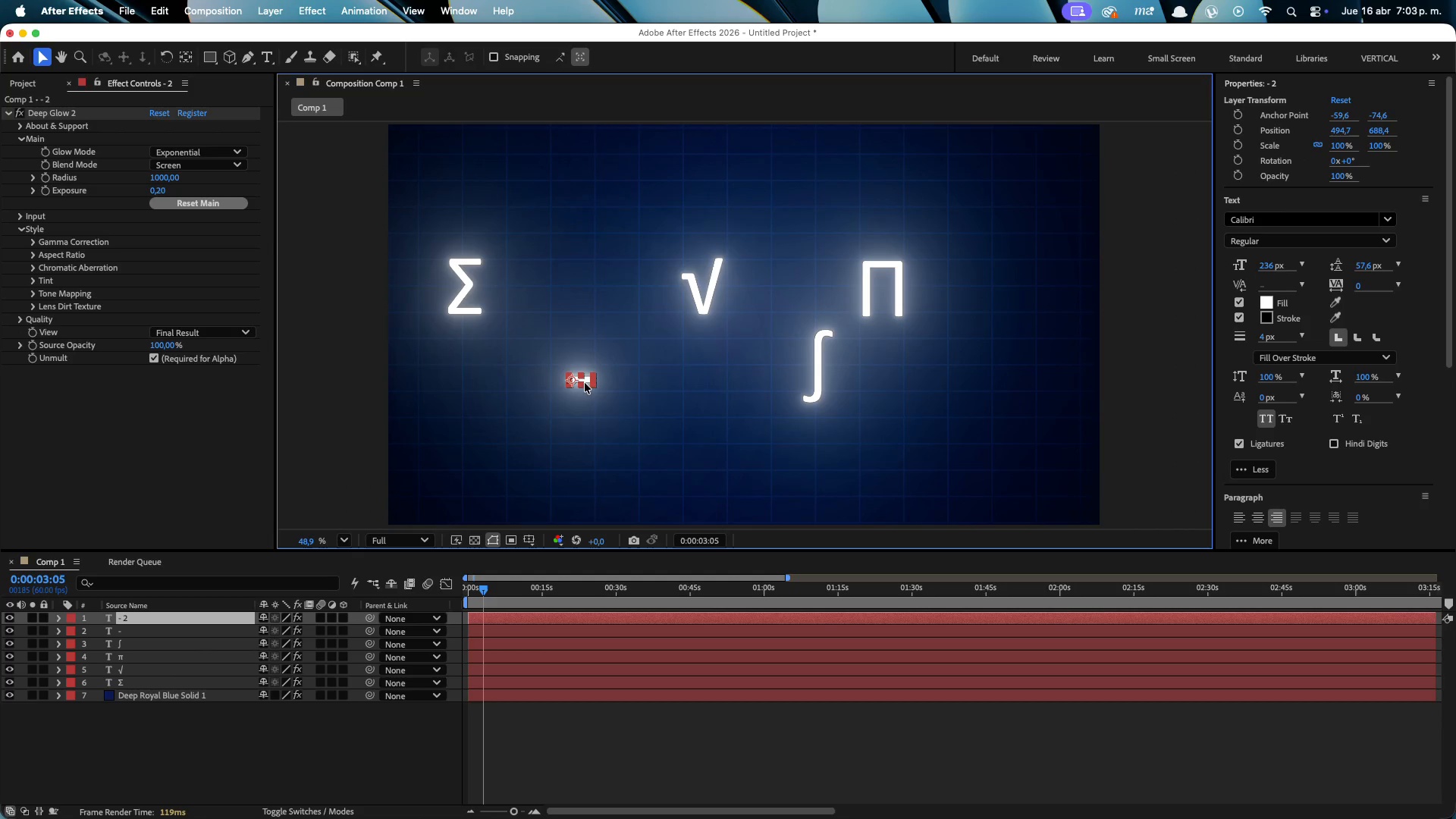 
left_click_drag(start_coordinate=[588, 381], to_coordinate=[609, 384])
 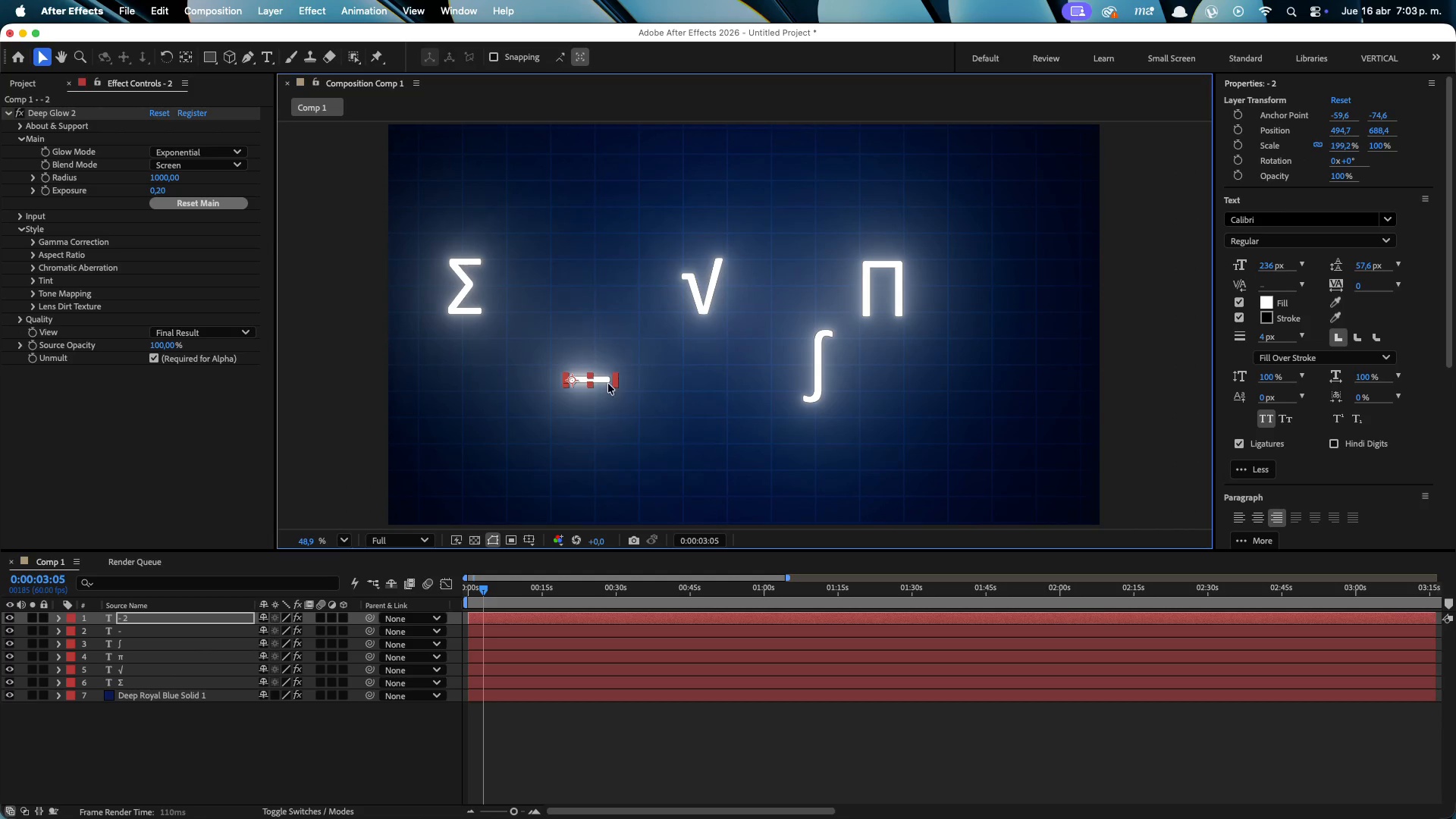 
key(Meta+CommandLeft)
 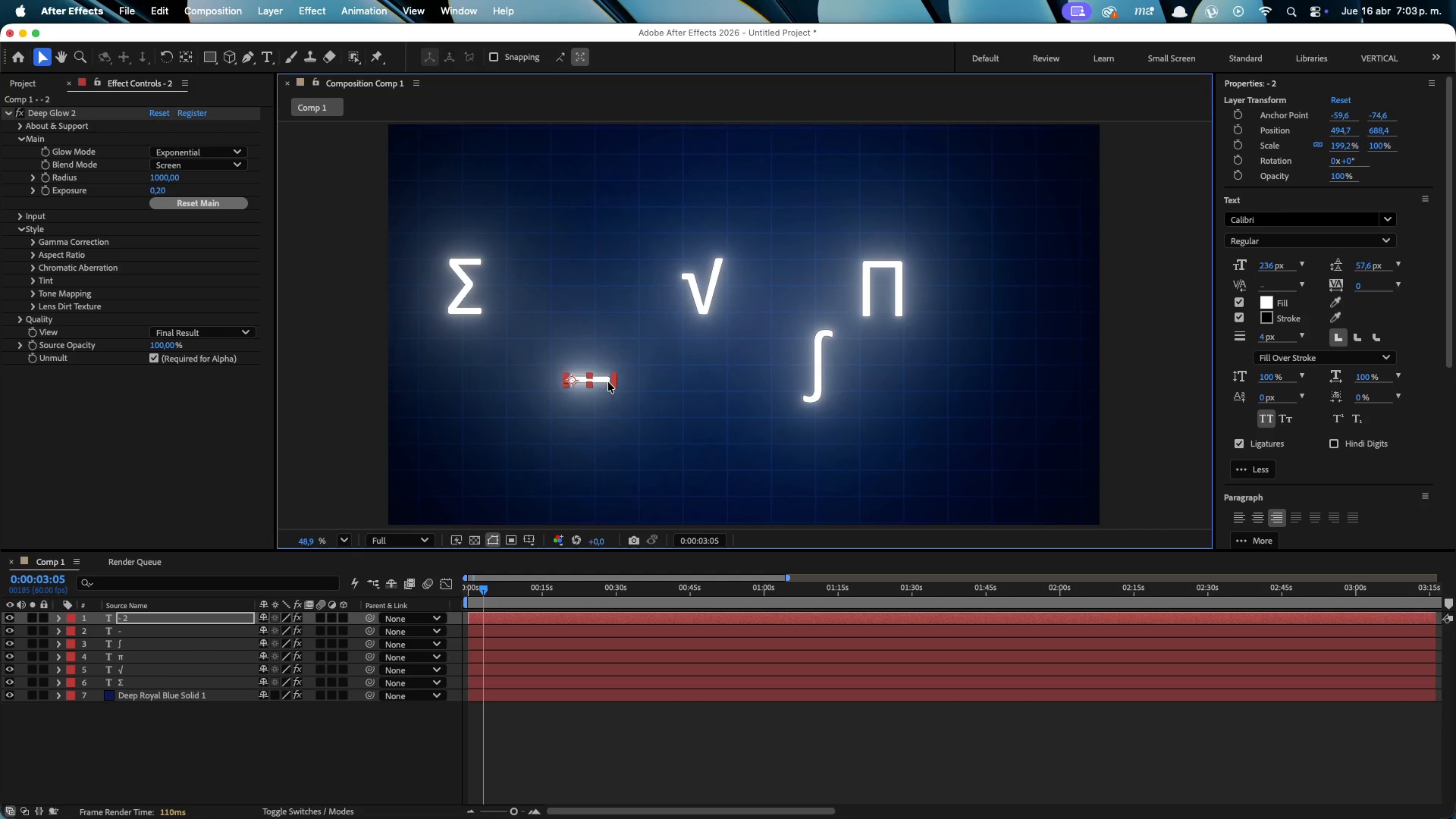 
key(Meta+Z)
 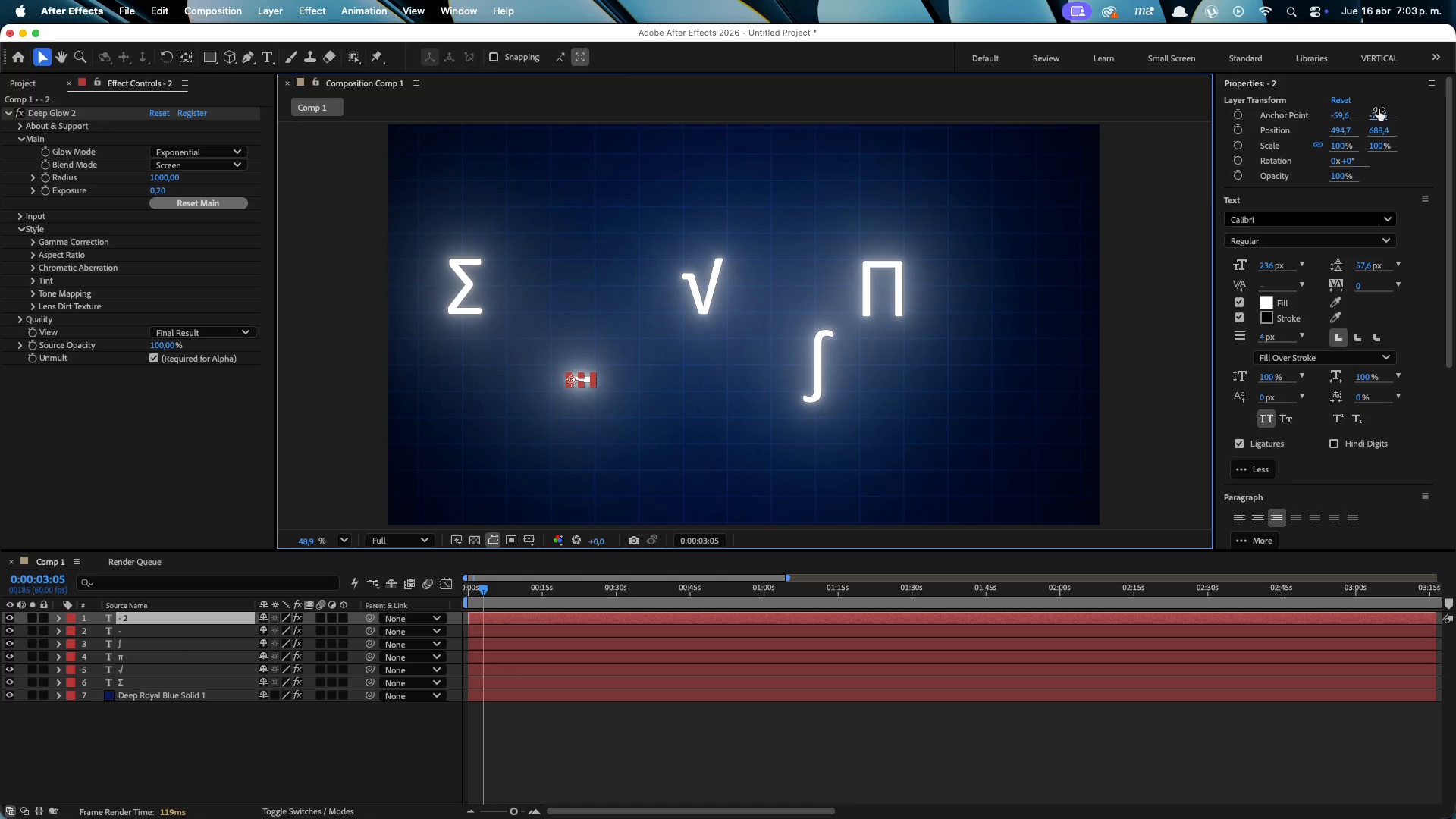 
left_click_drag(start_coordinate=[1379, 131], to_coordinate=[1043, 139])
 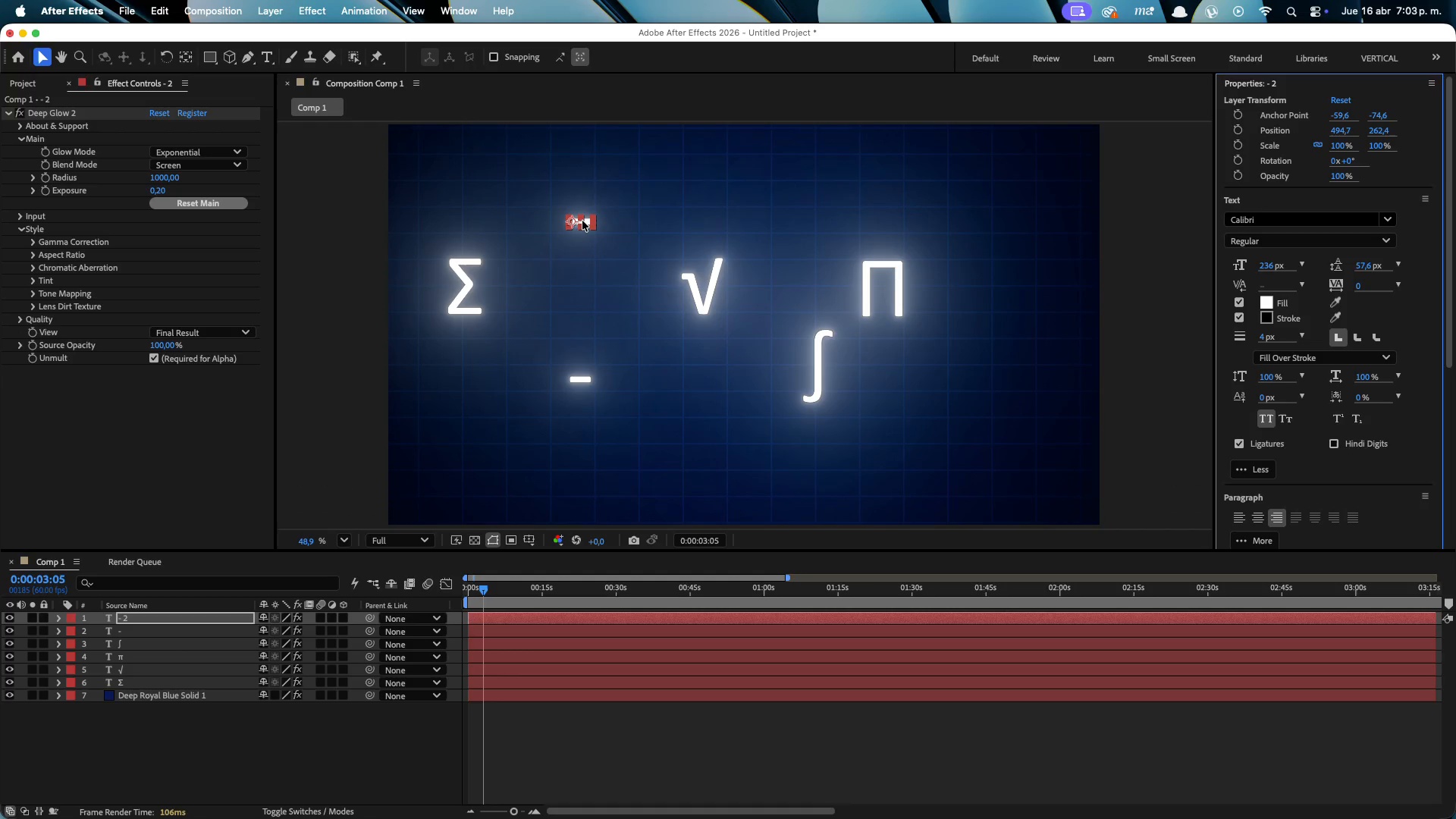 
double_click([582, 221])
 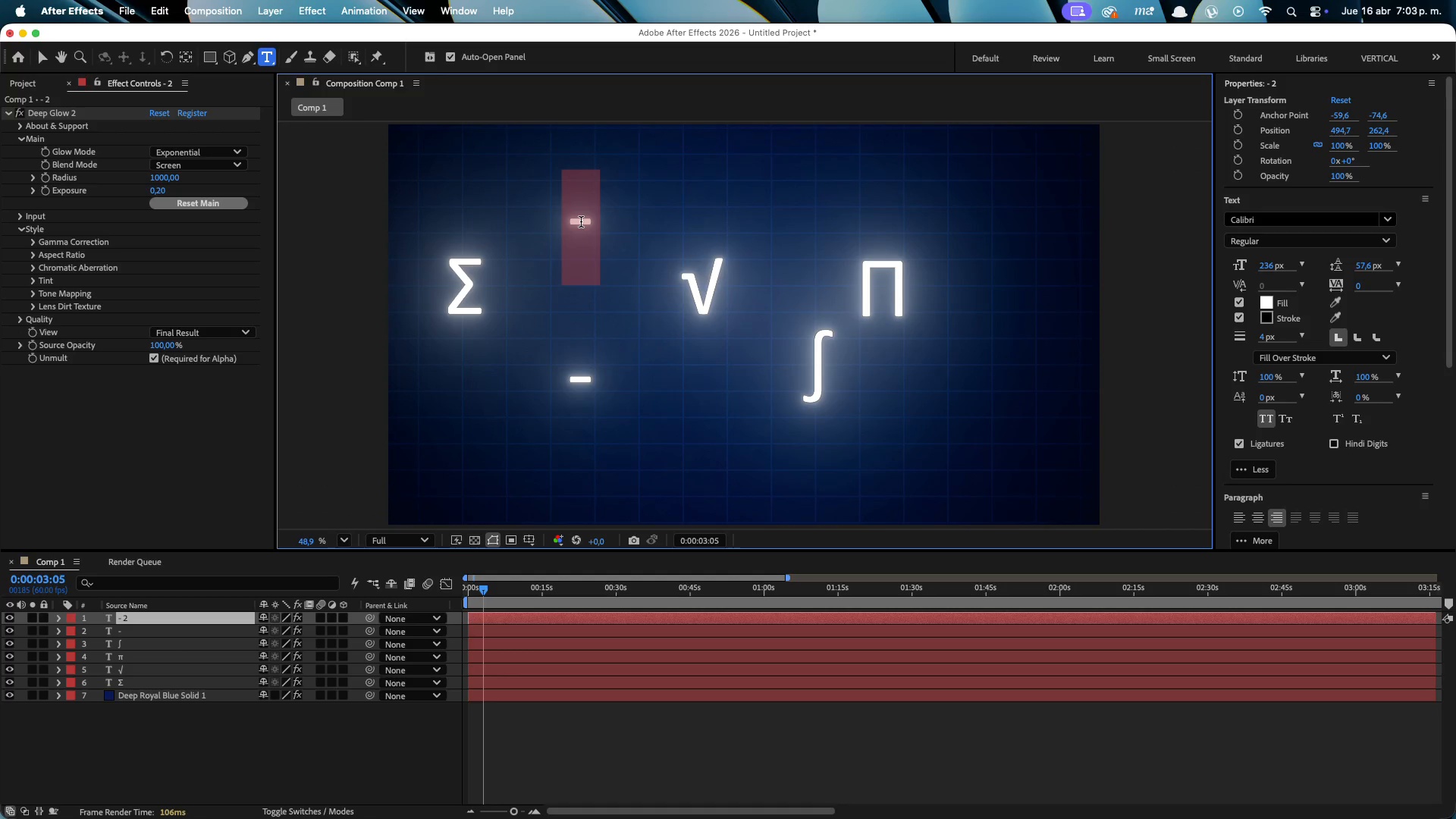 
key(BracketRight)
 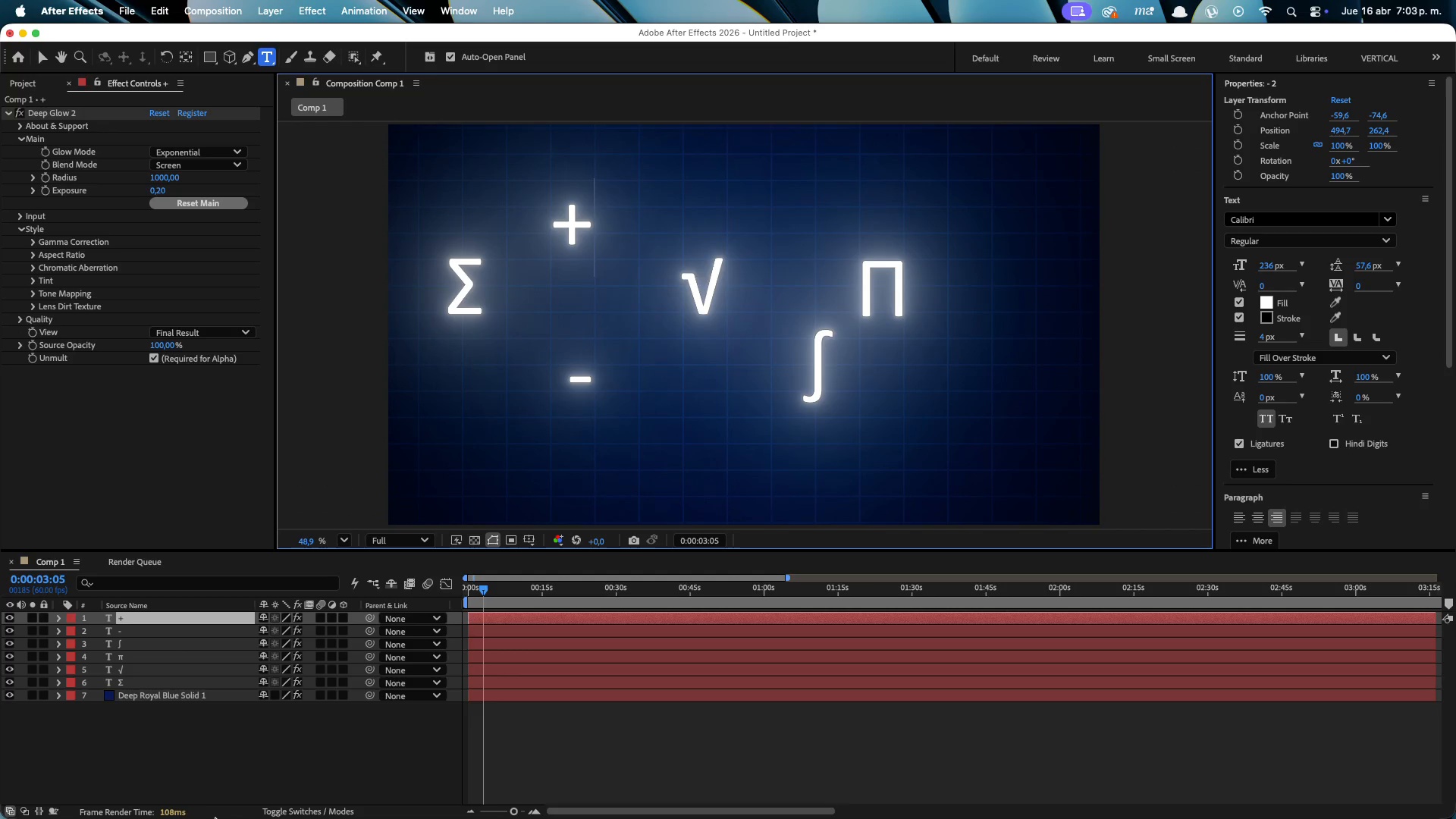 
left_click([213, 762])
 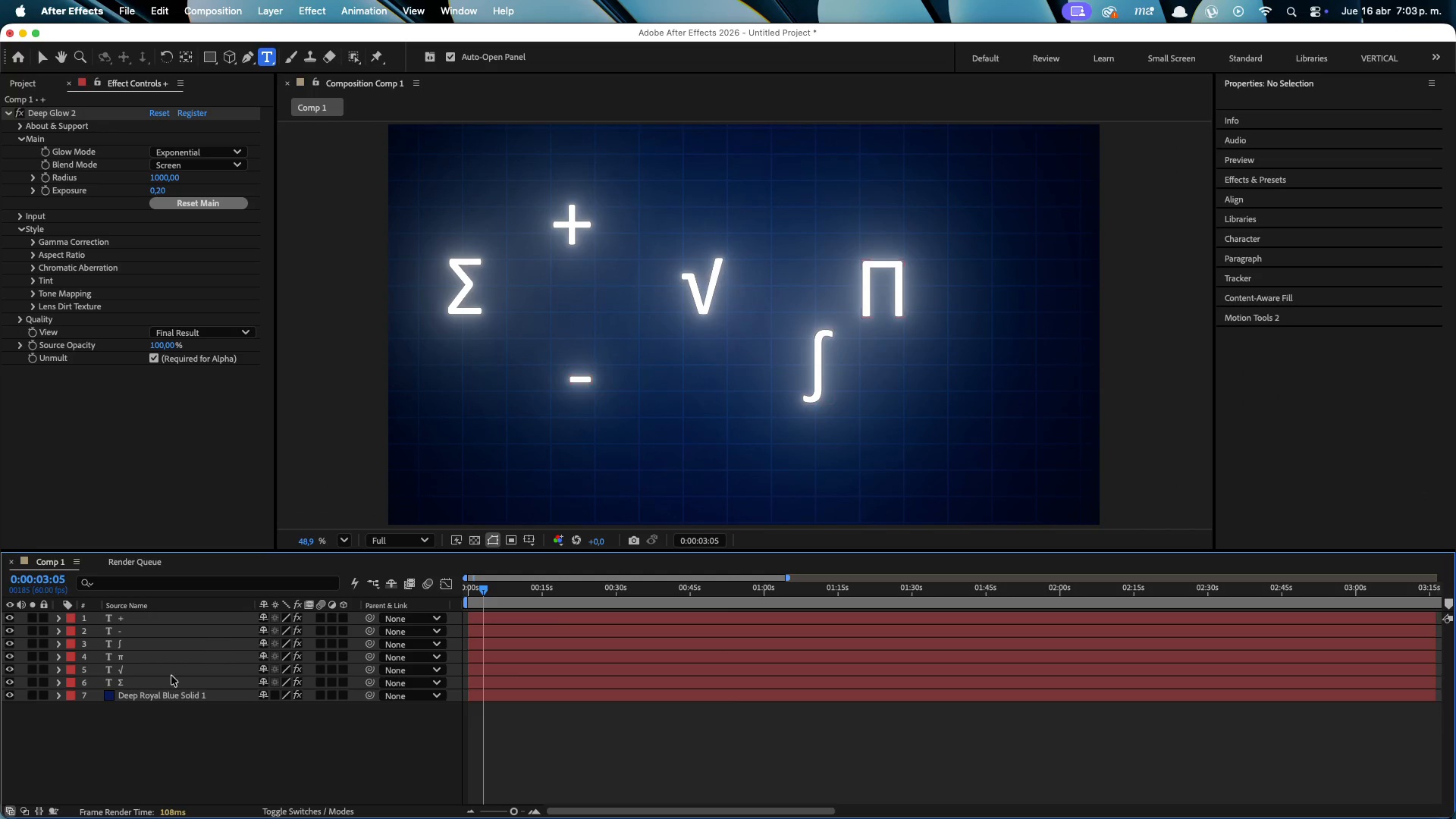 
left_click([163, 682])
 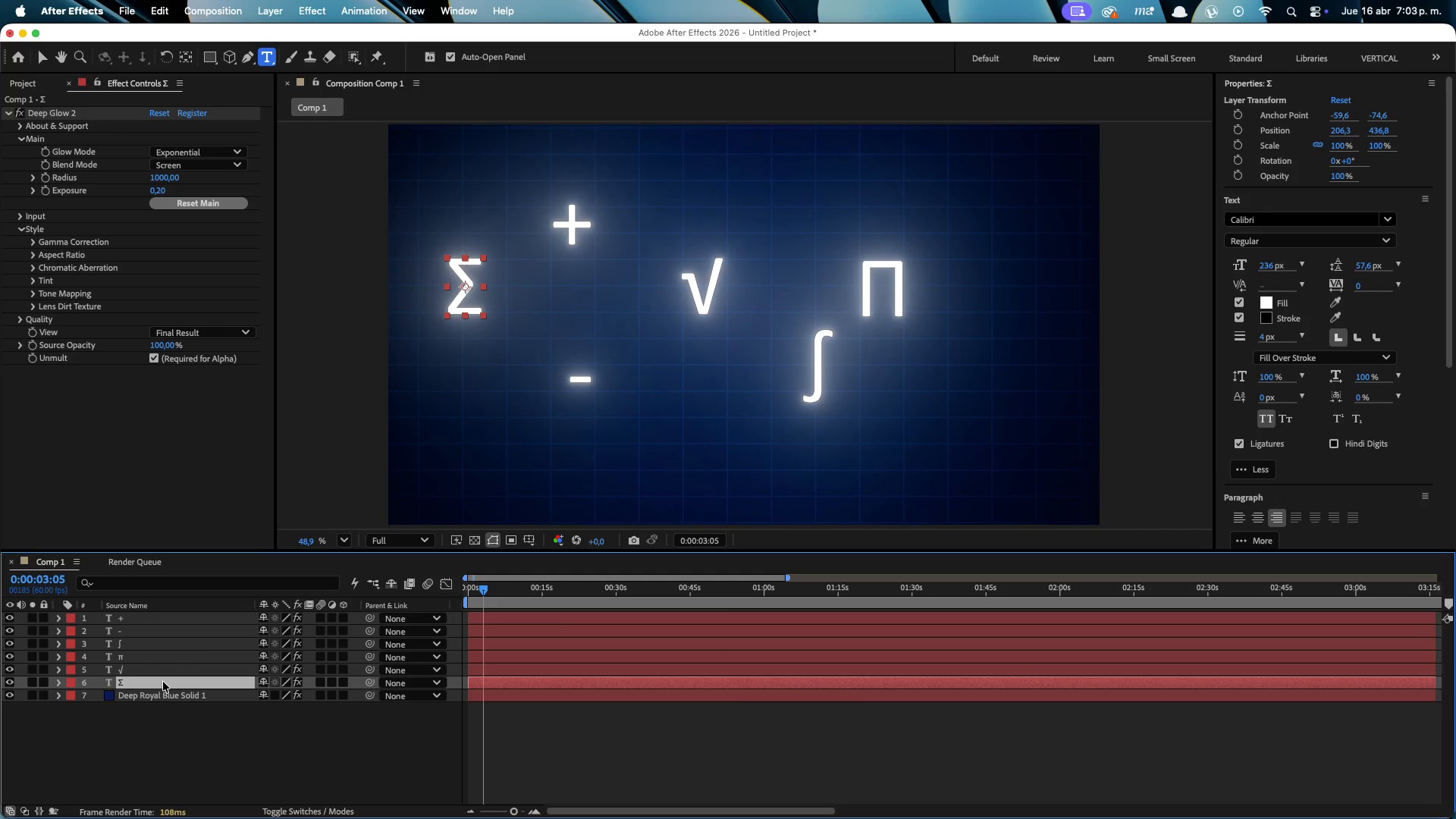 
hold_key(key=ShiftLeft, duration=0.79)
 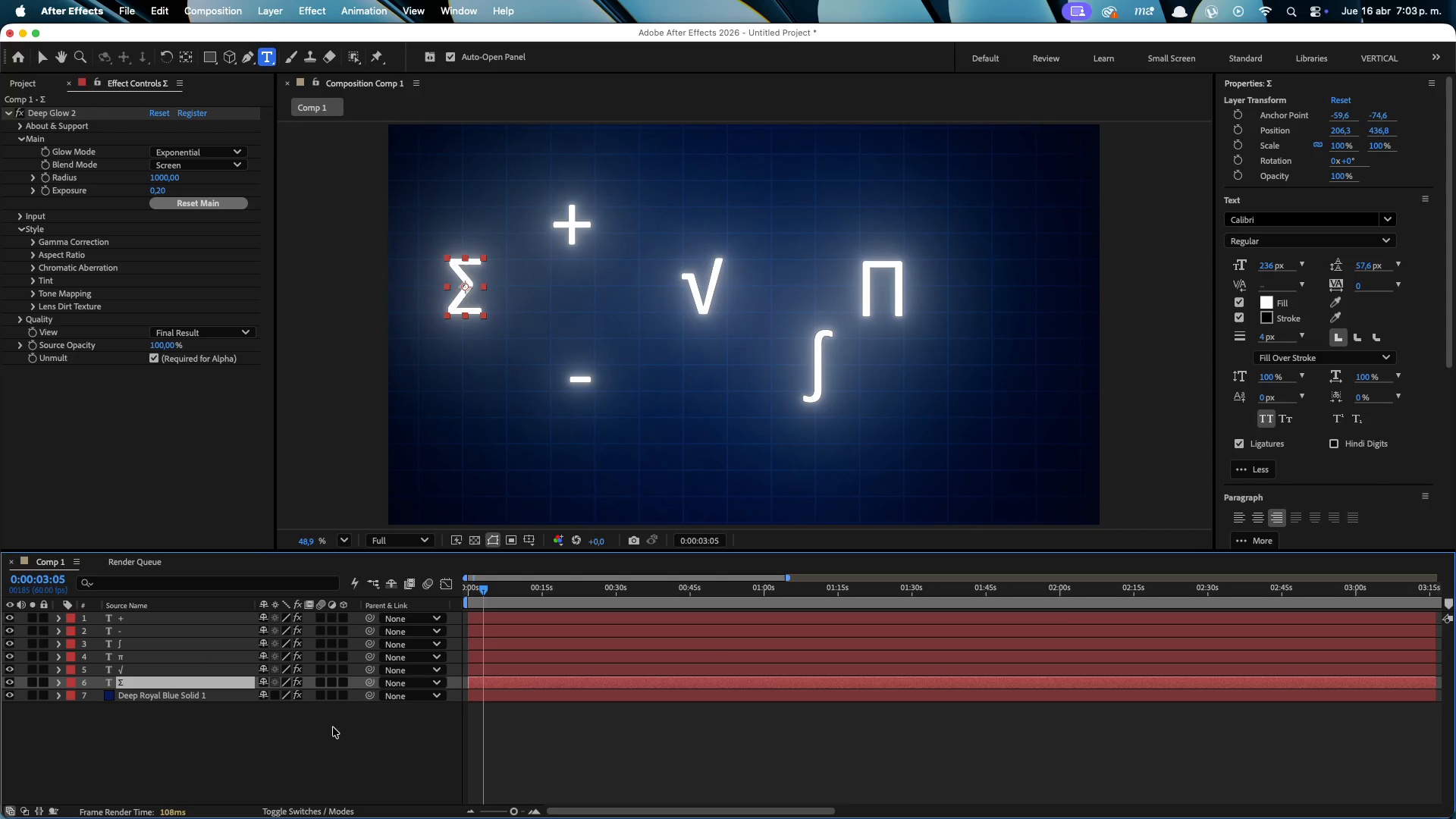 
key(Meta+CommandLeft)
 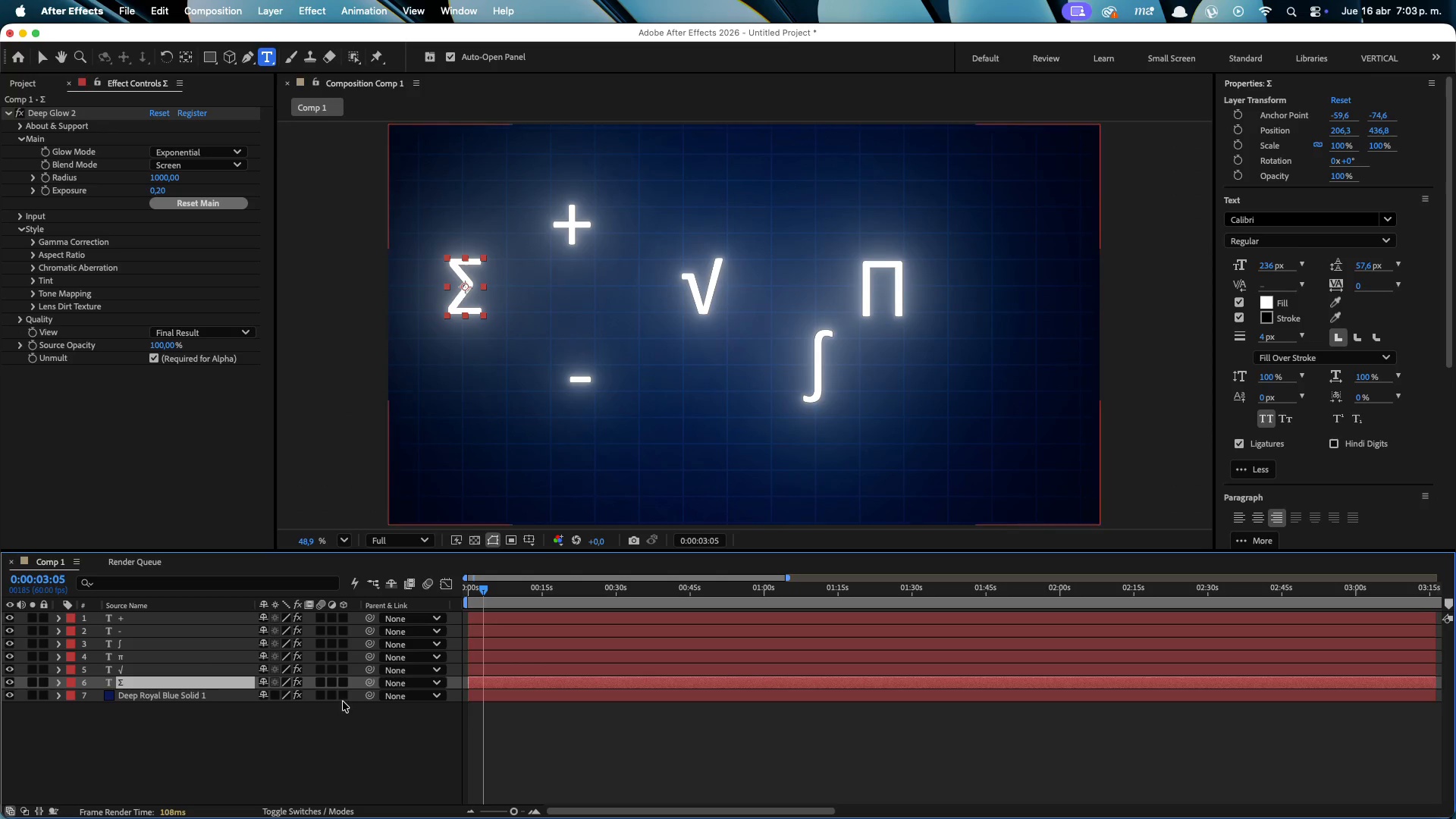 
key(Meta+A)
 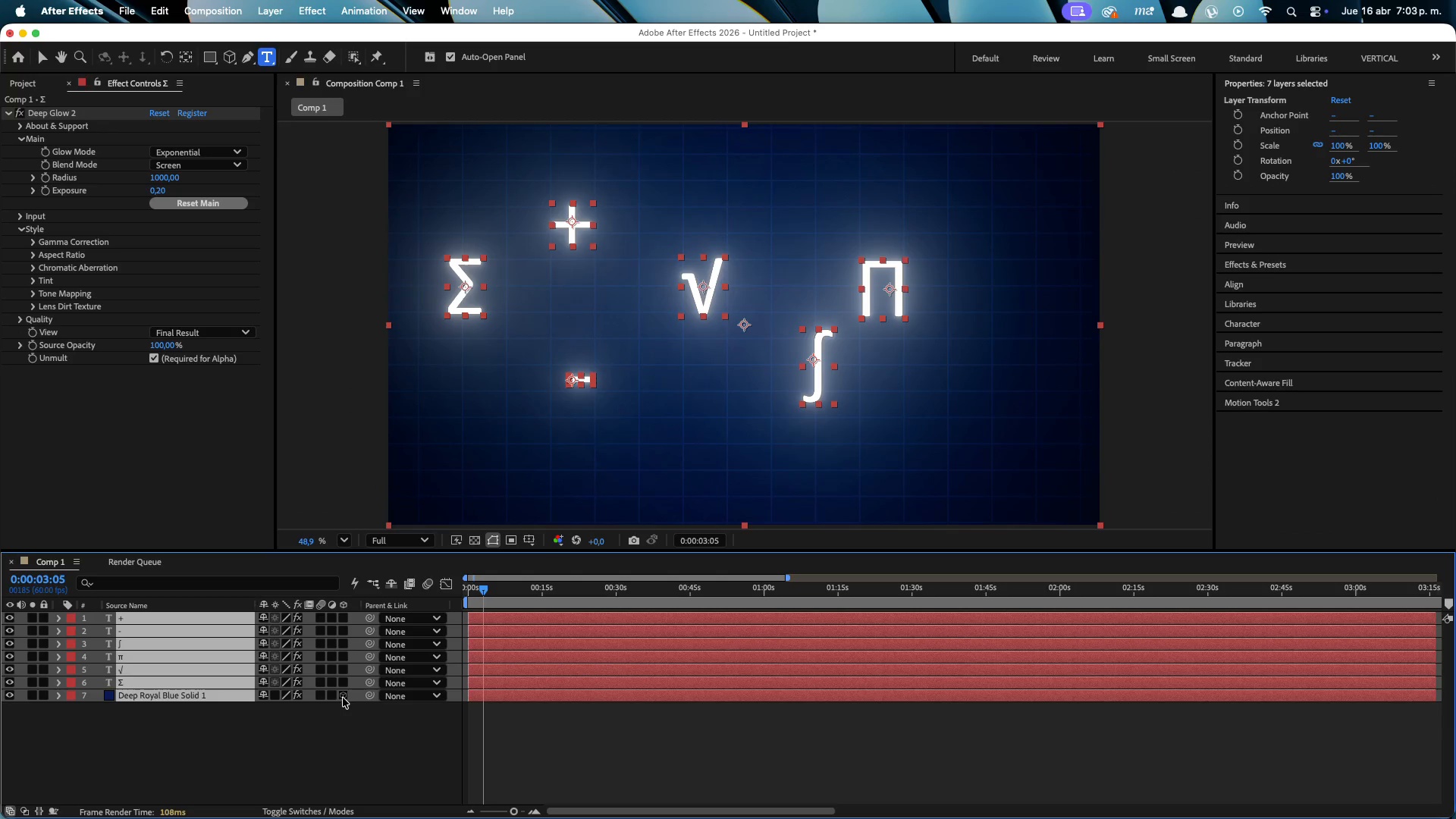 
left_click([343, 698])
 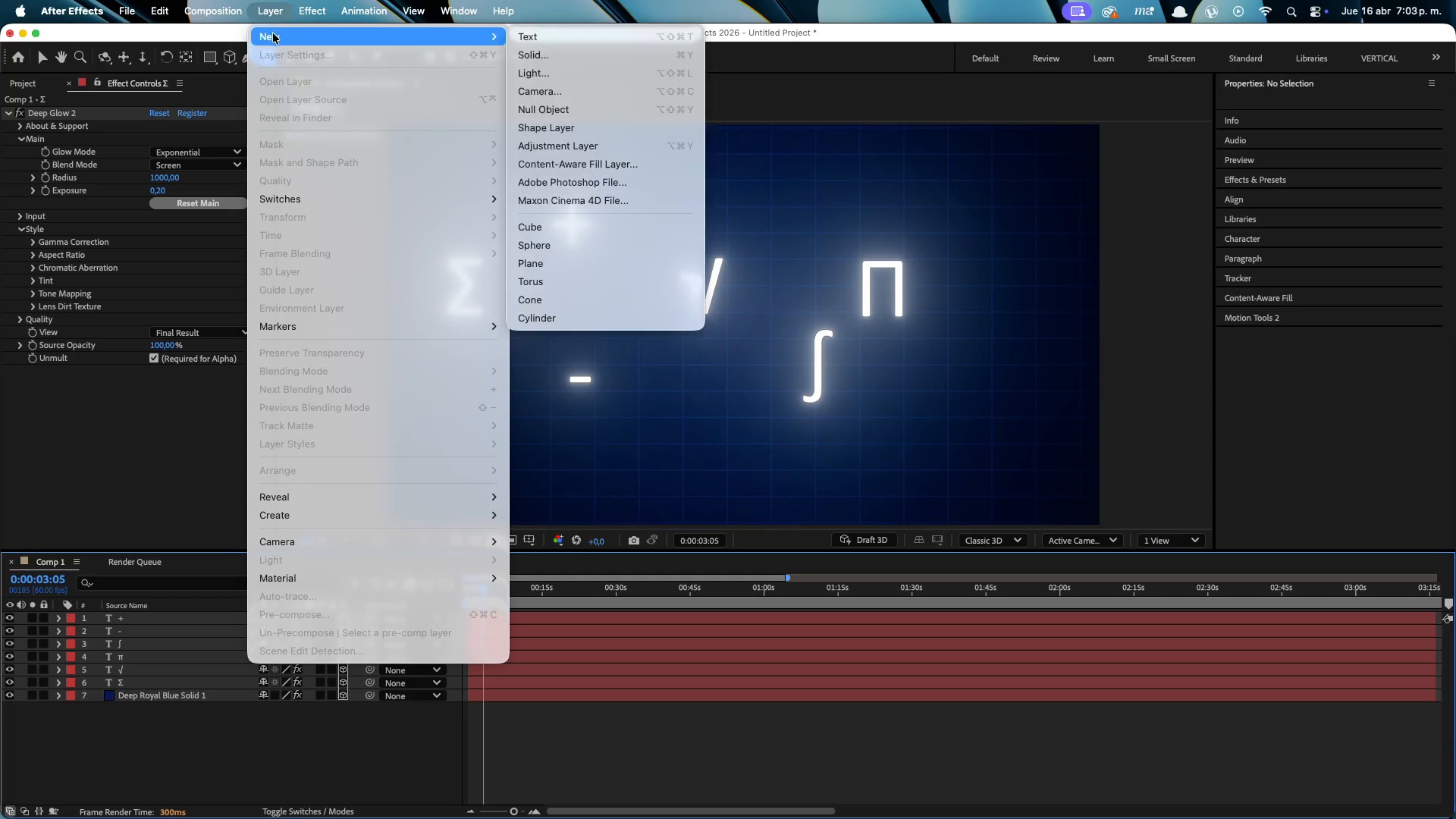 
left_click([539, 96])
 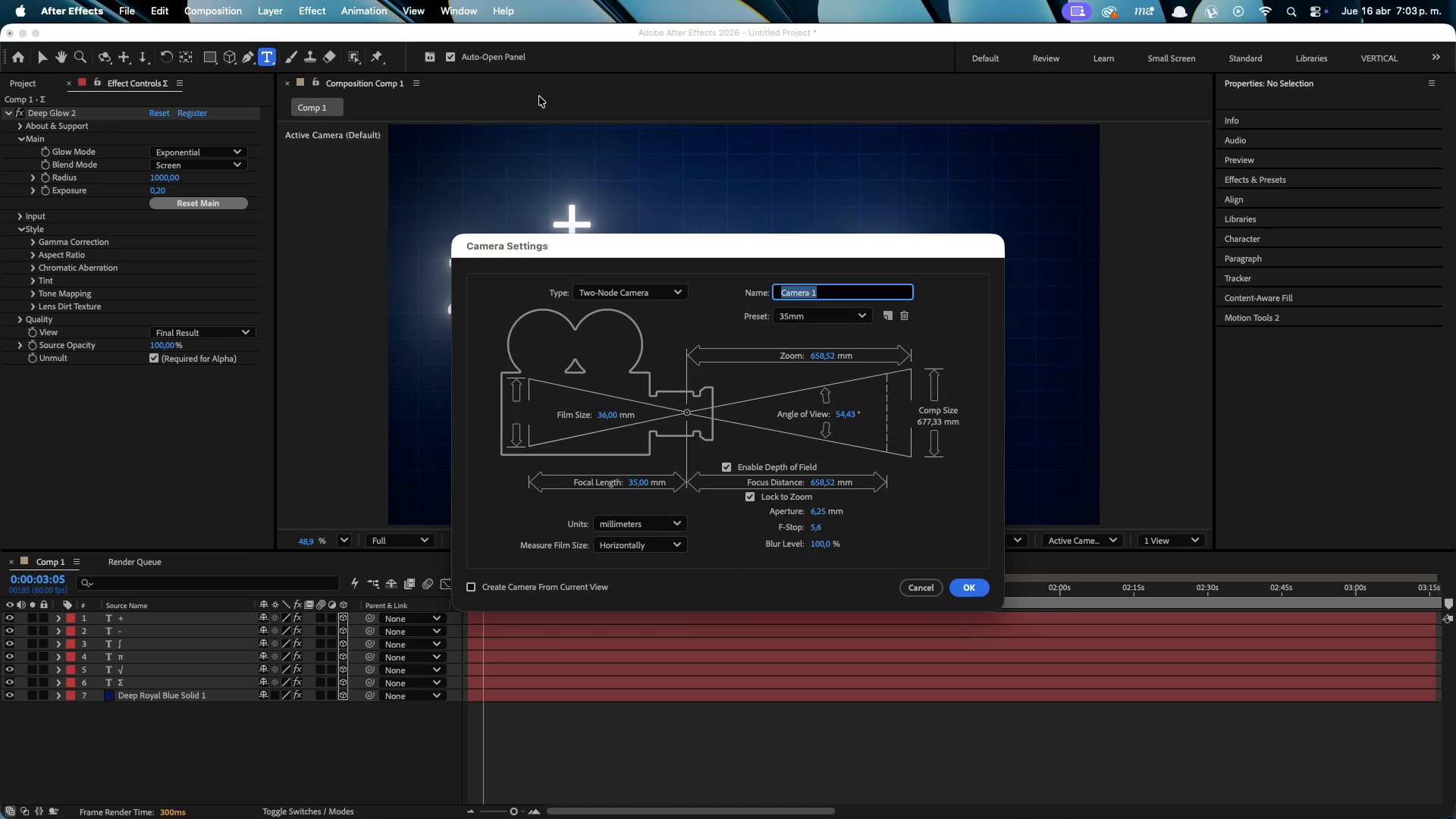 
key(Enter)
 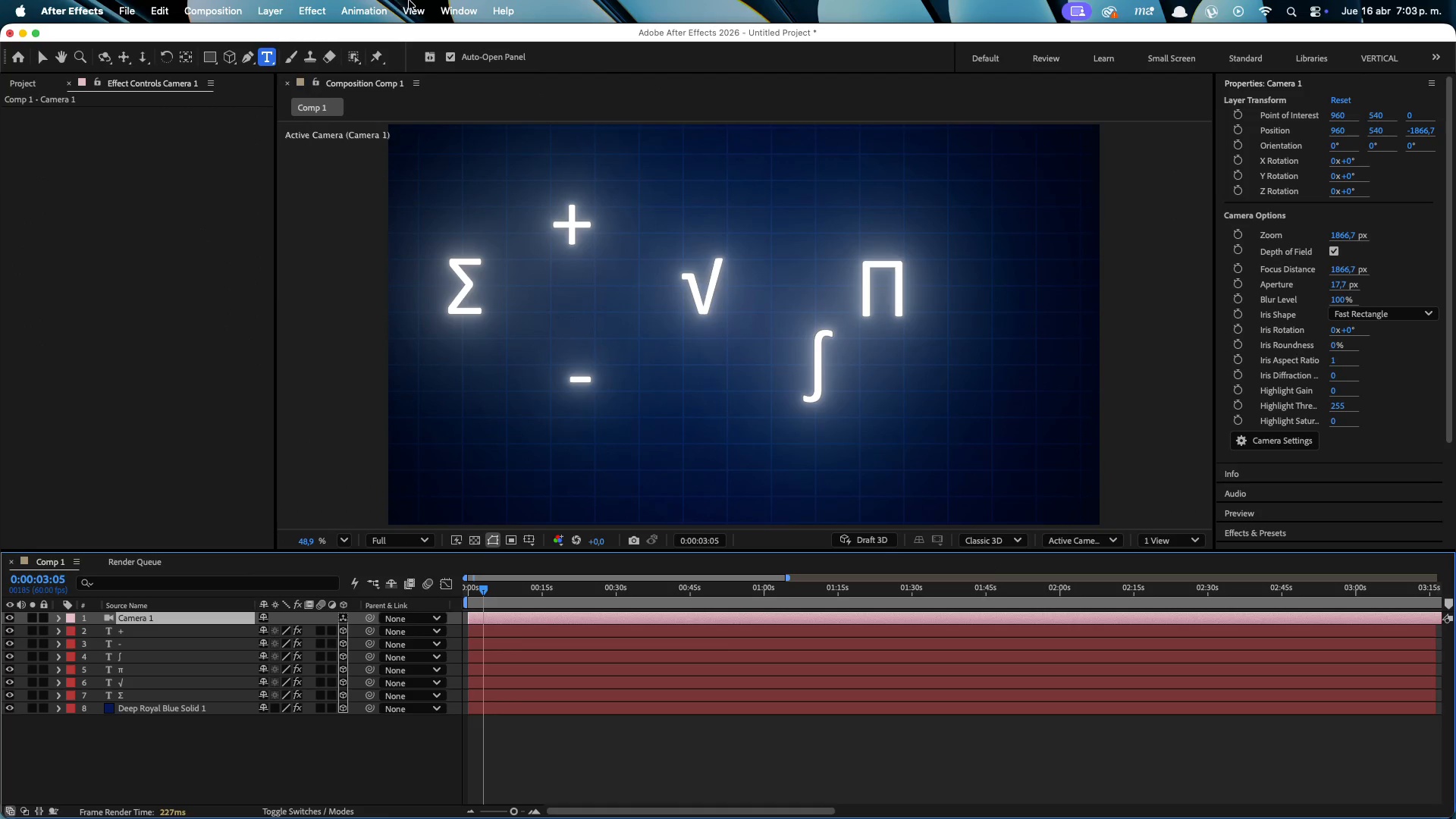 
left_click([261, 0])
 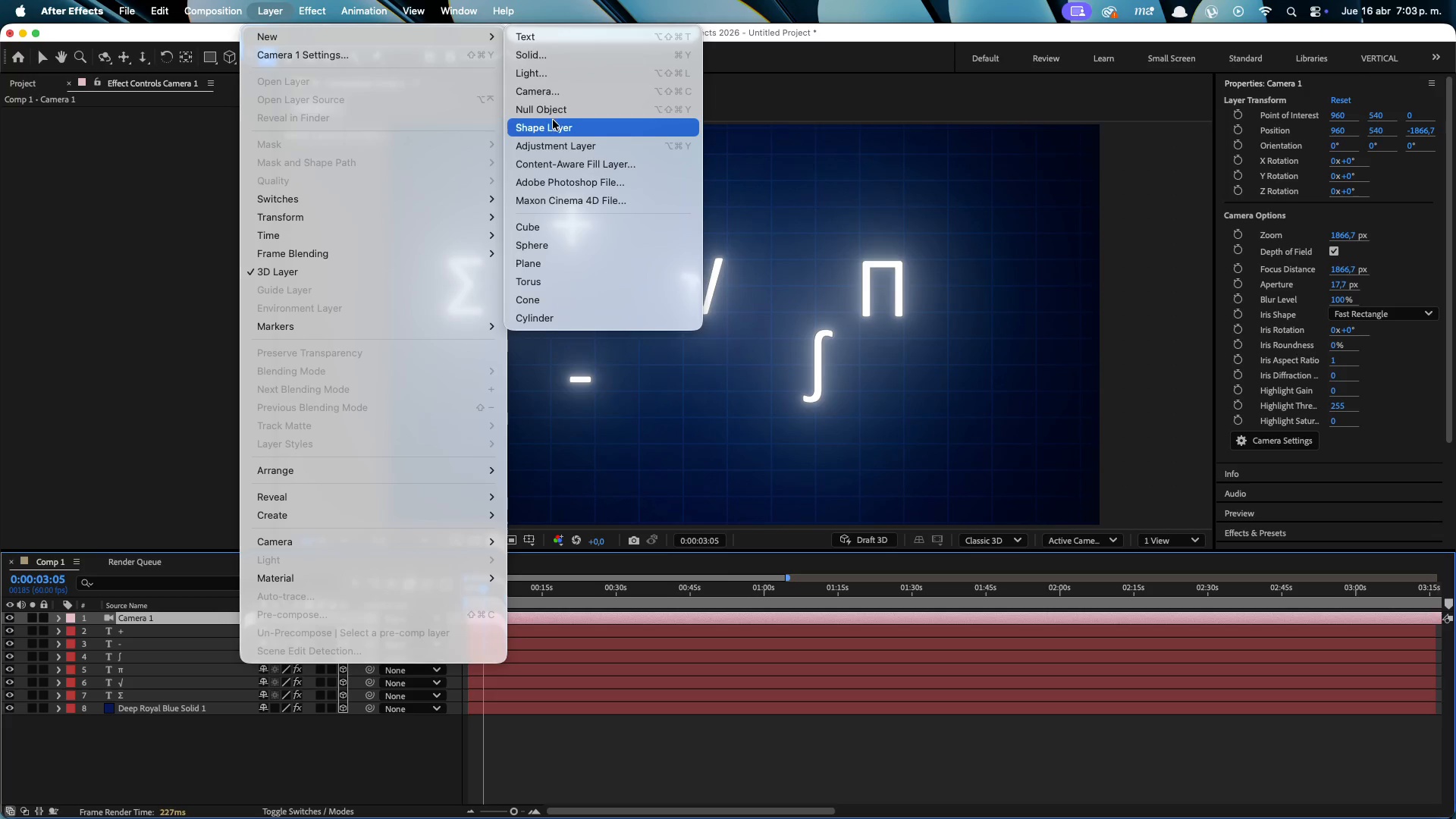 
wait(6.59)
 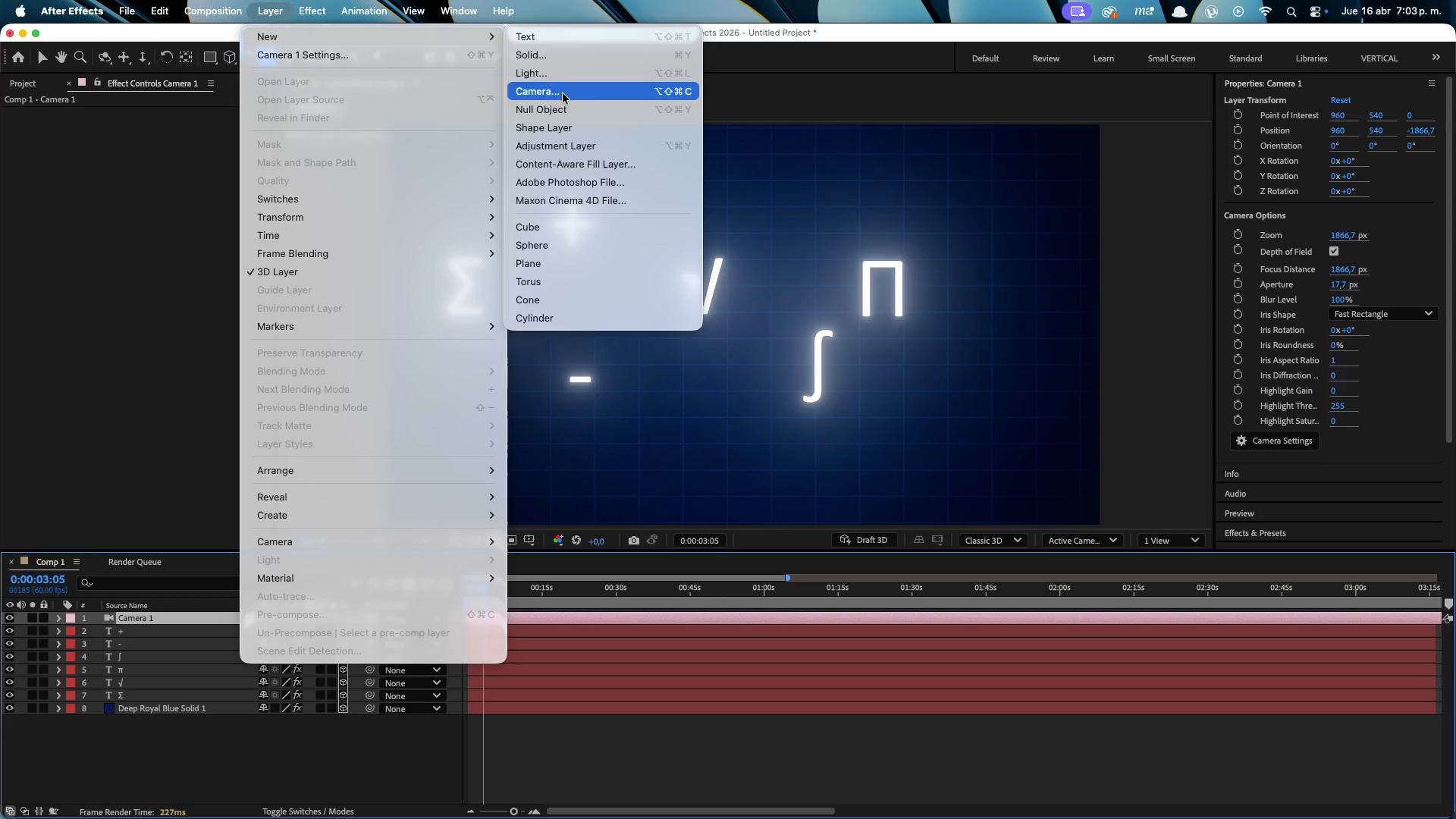 
left_click([555, 111])
 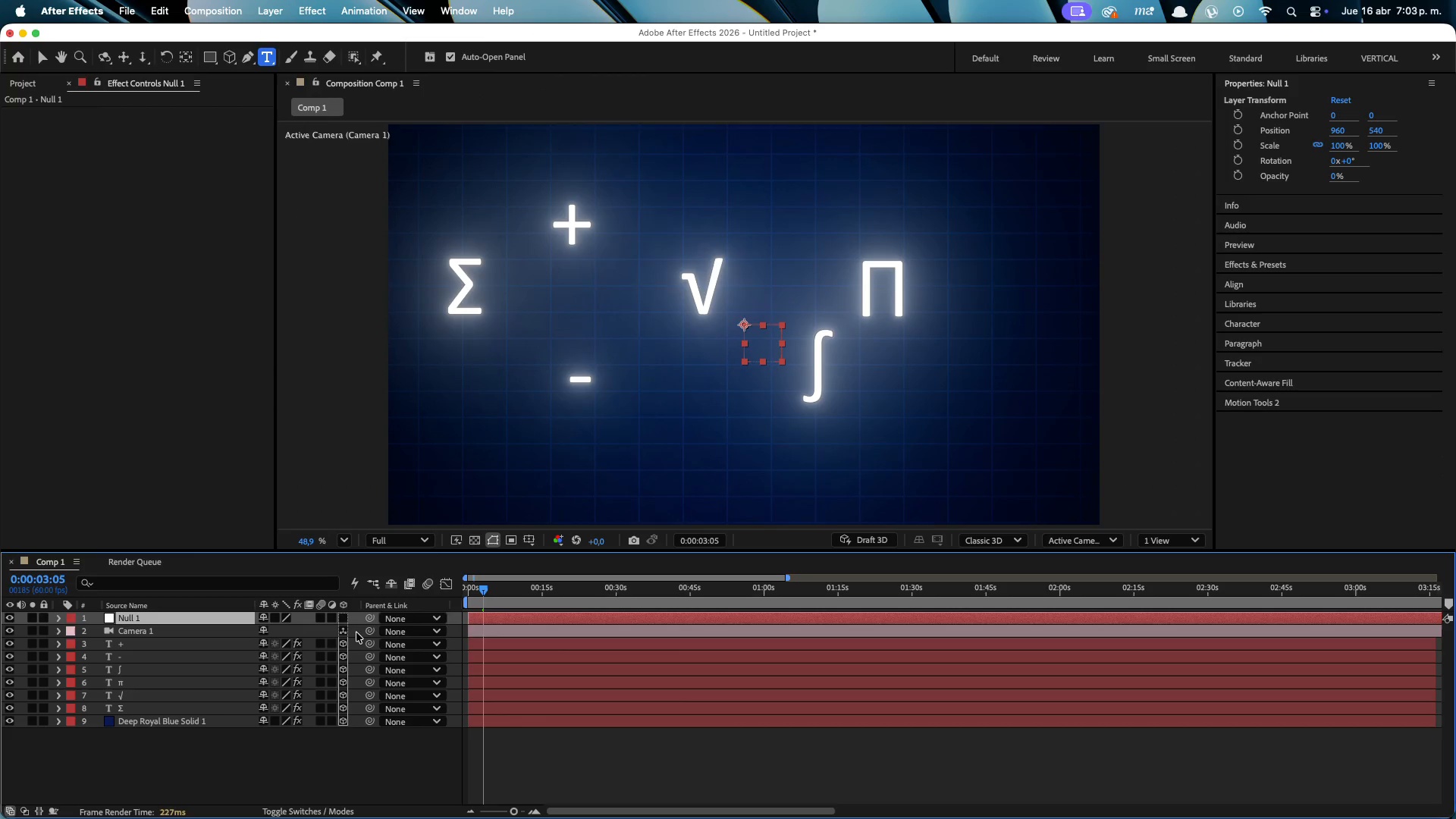 
left_click([398, 632])
 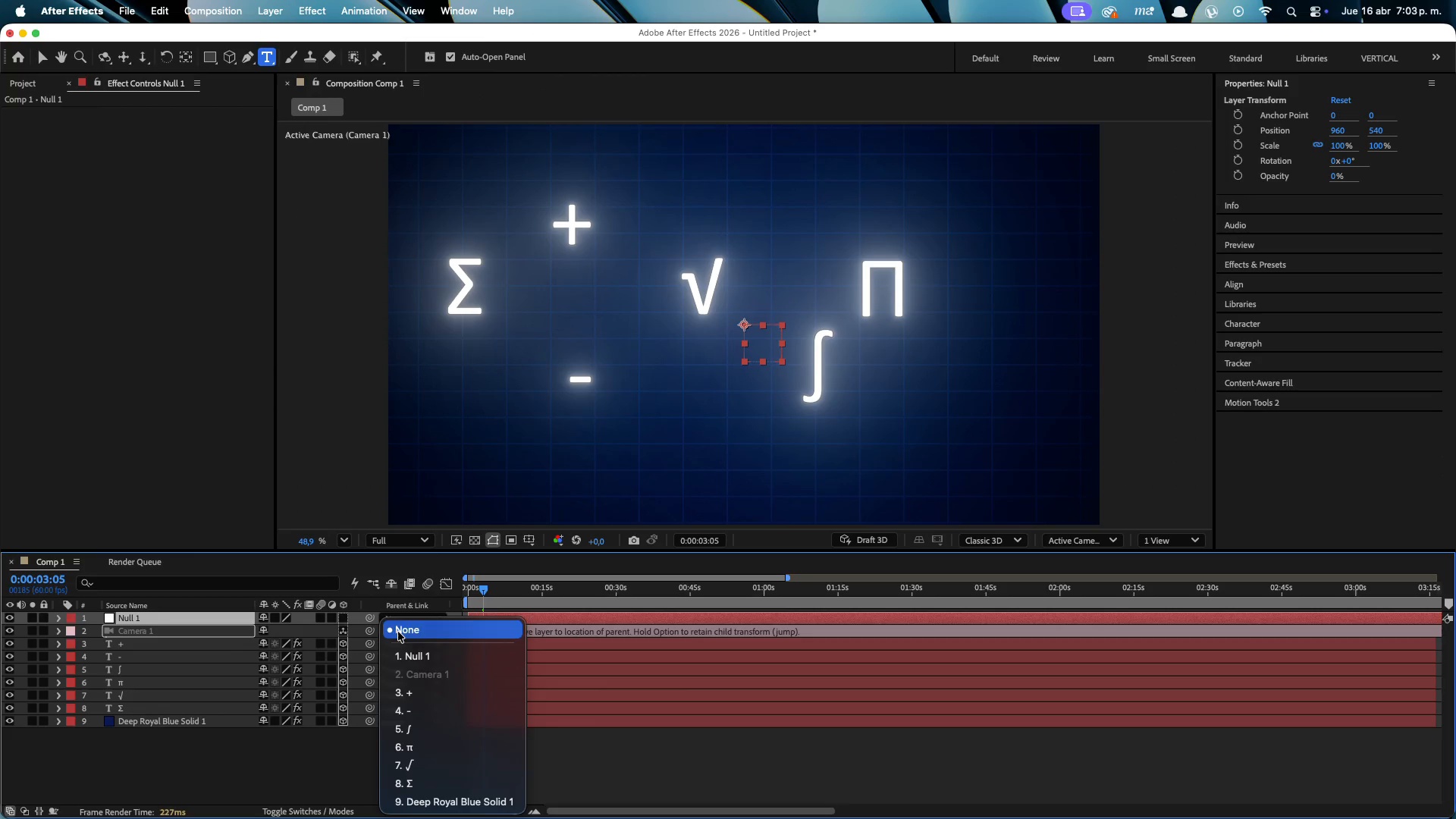 
left_click([404, 649])
 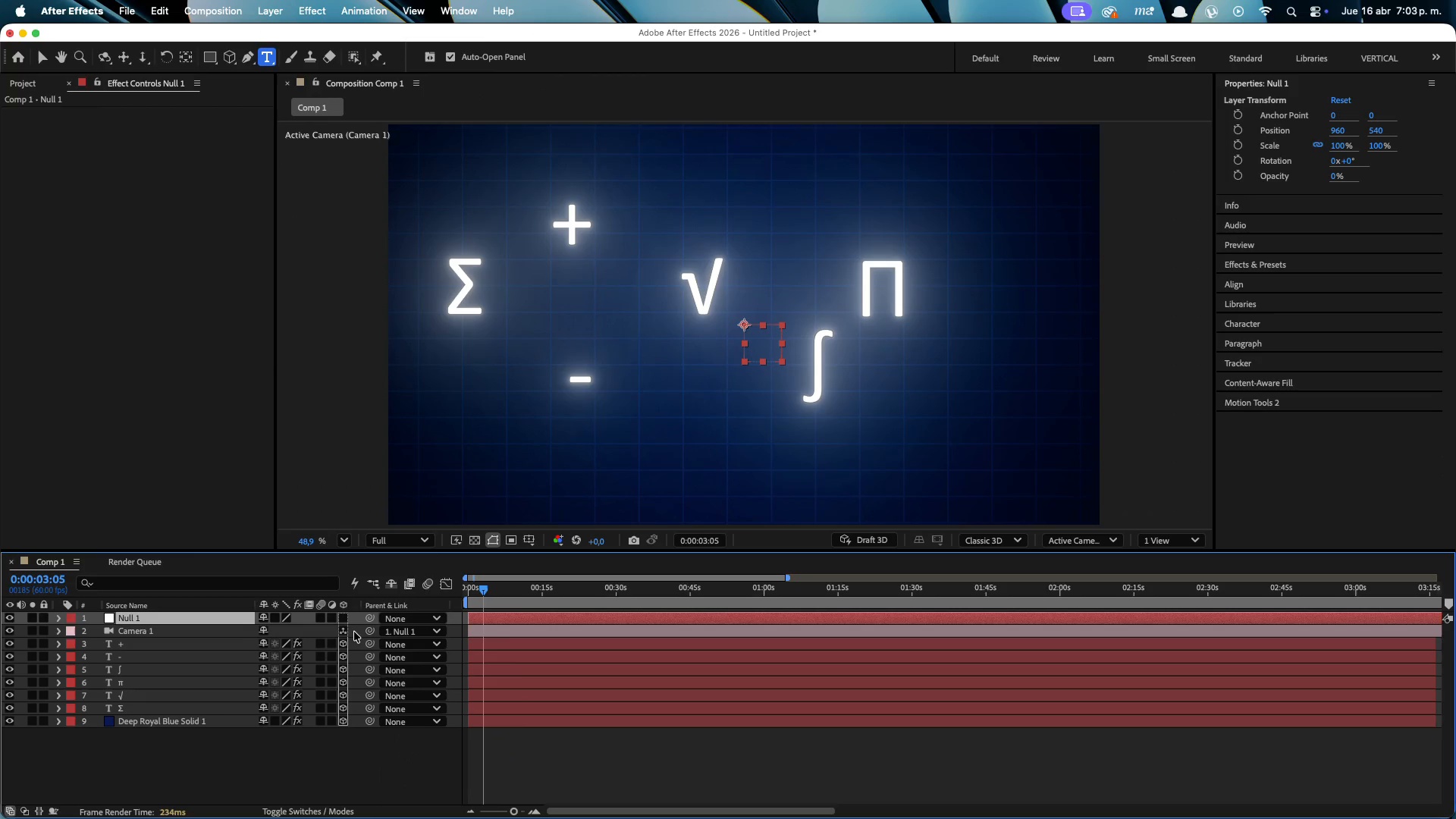 
left_click([347, 618])
 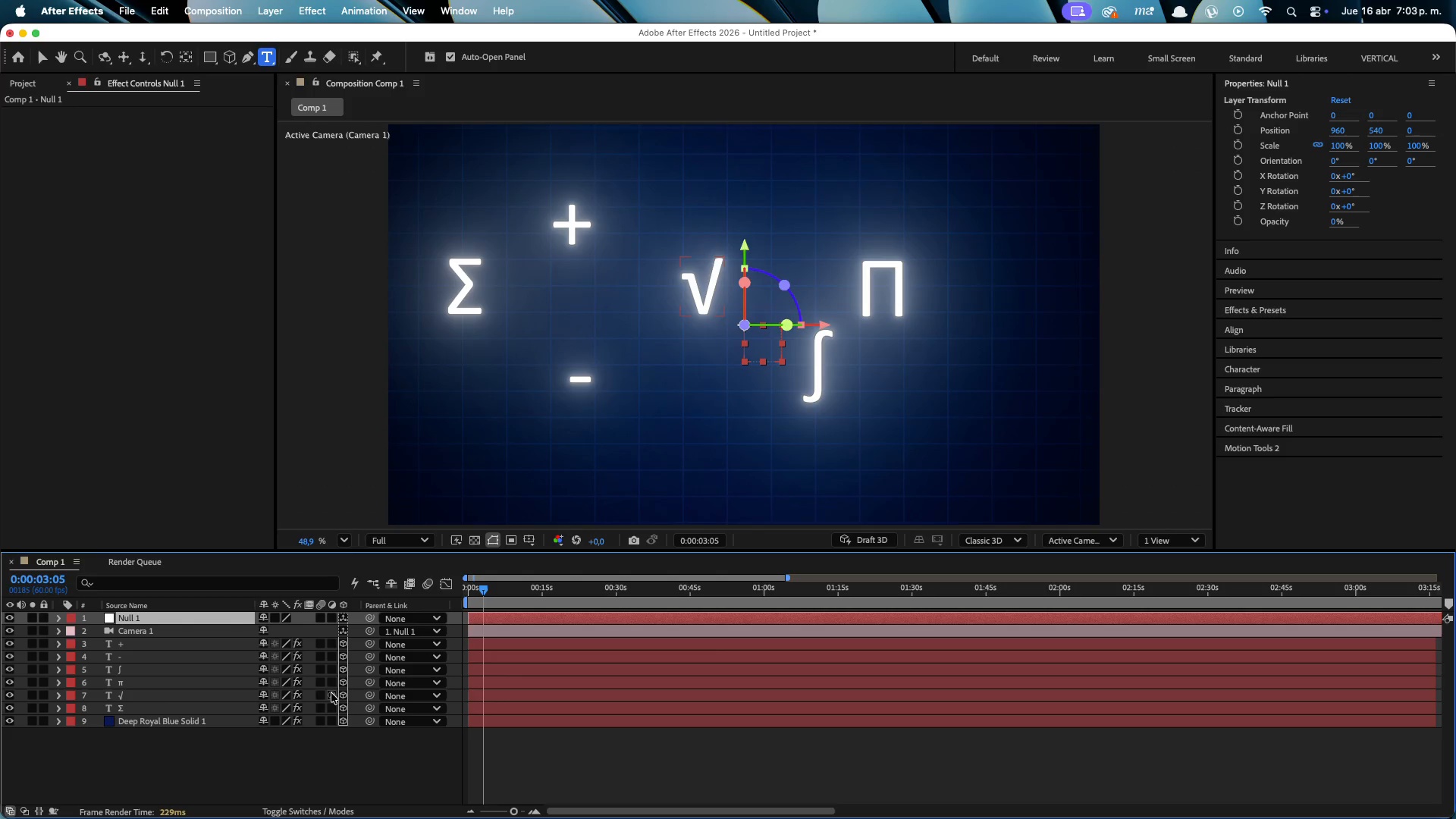 
left_click([299, 707])
 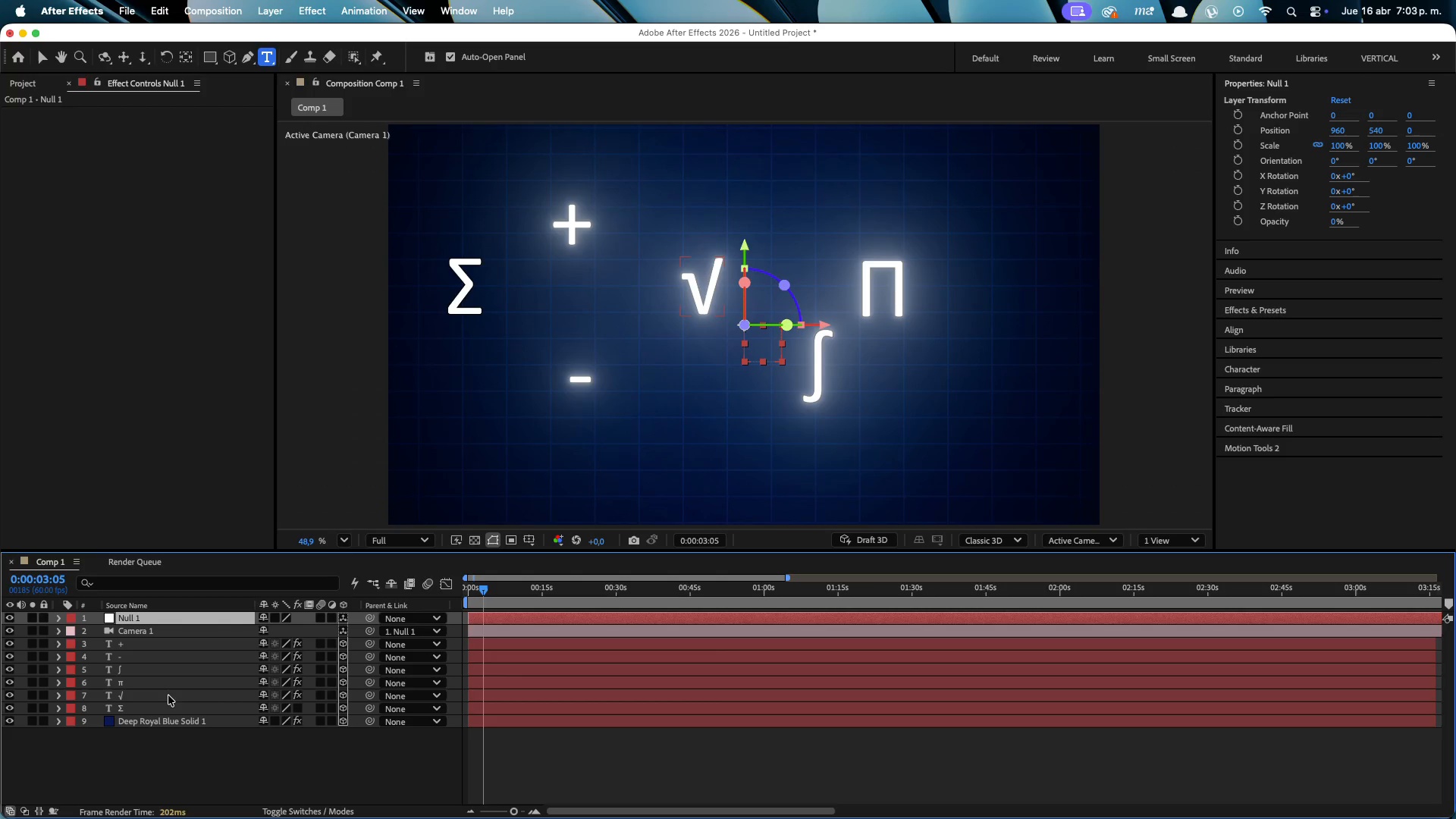 
key(Meta+Z)
 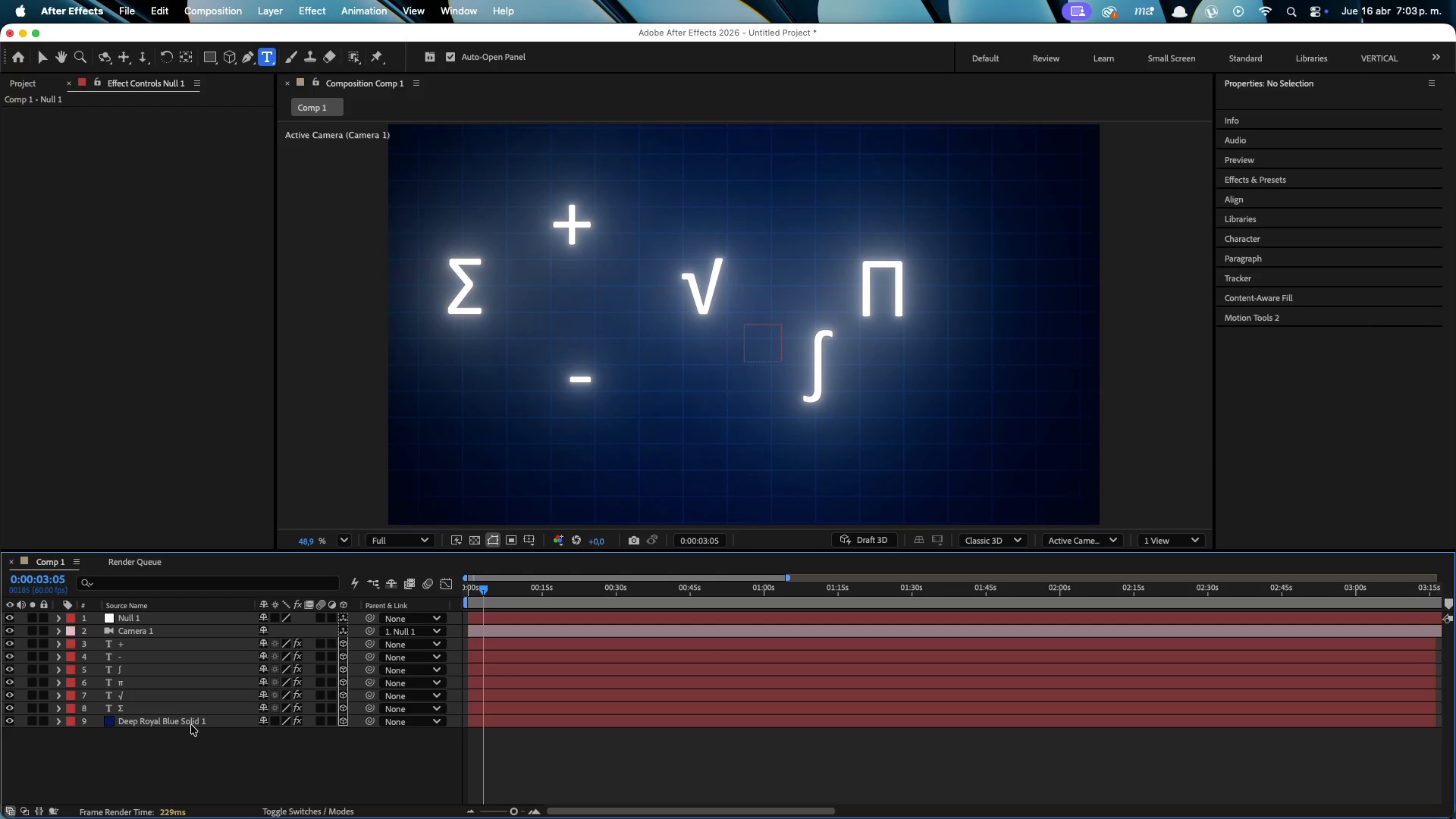 
left_click([175, 704])
 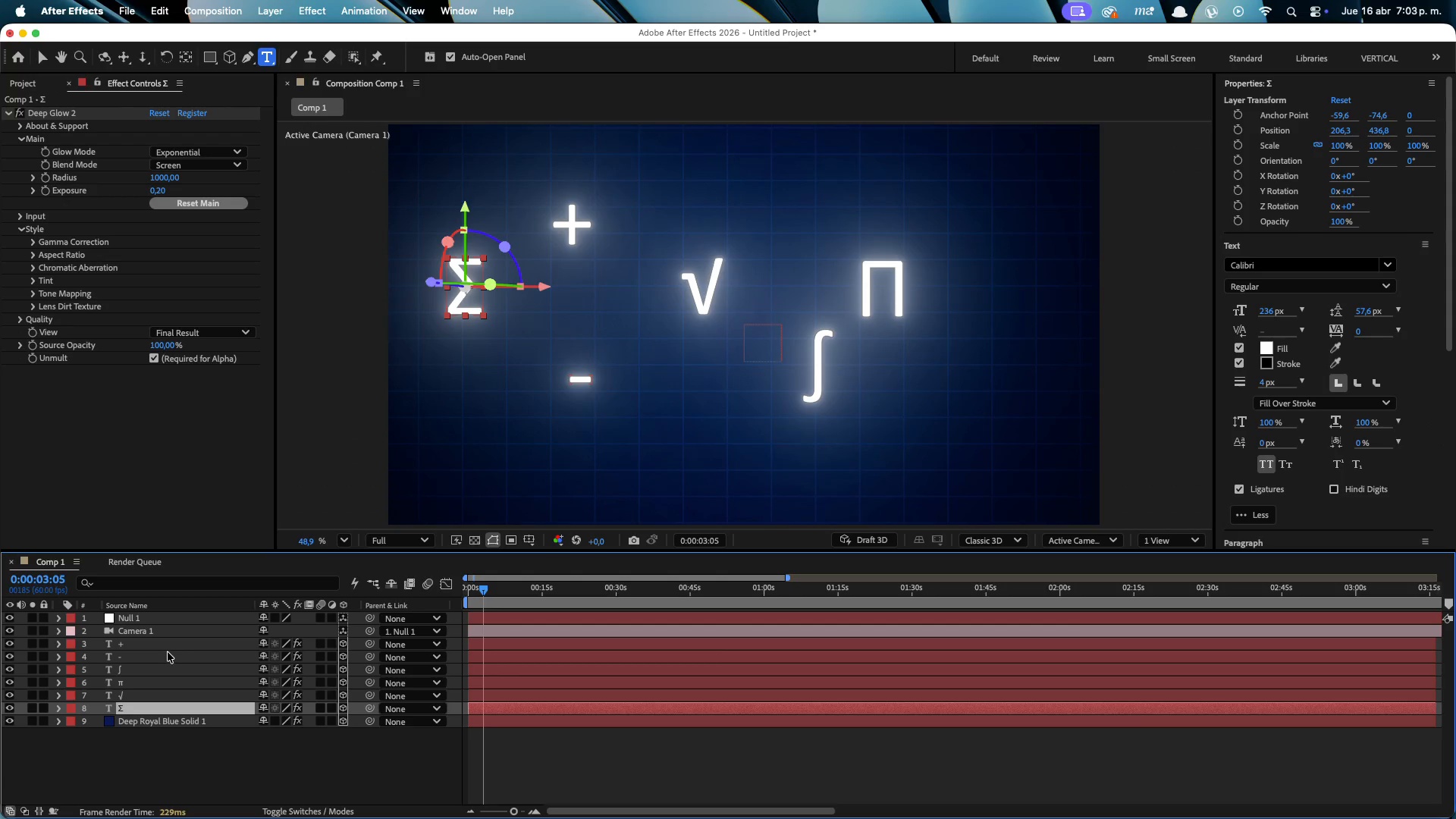 
key(Control+ControlLeft)
 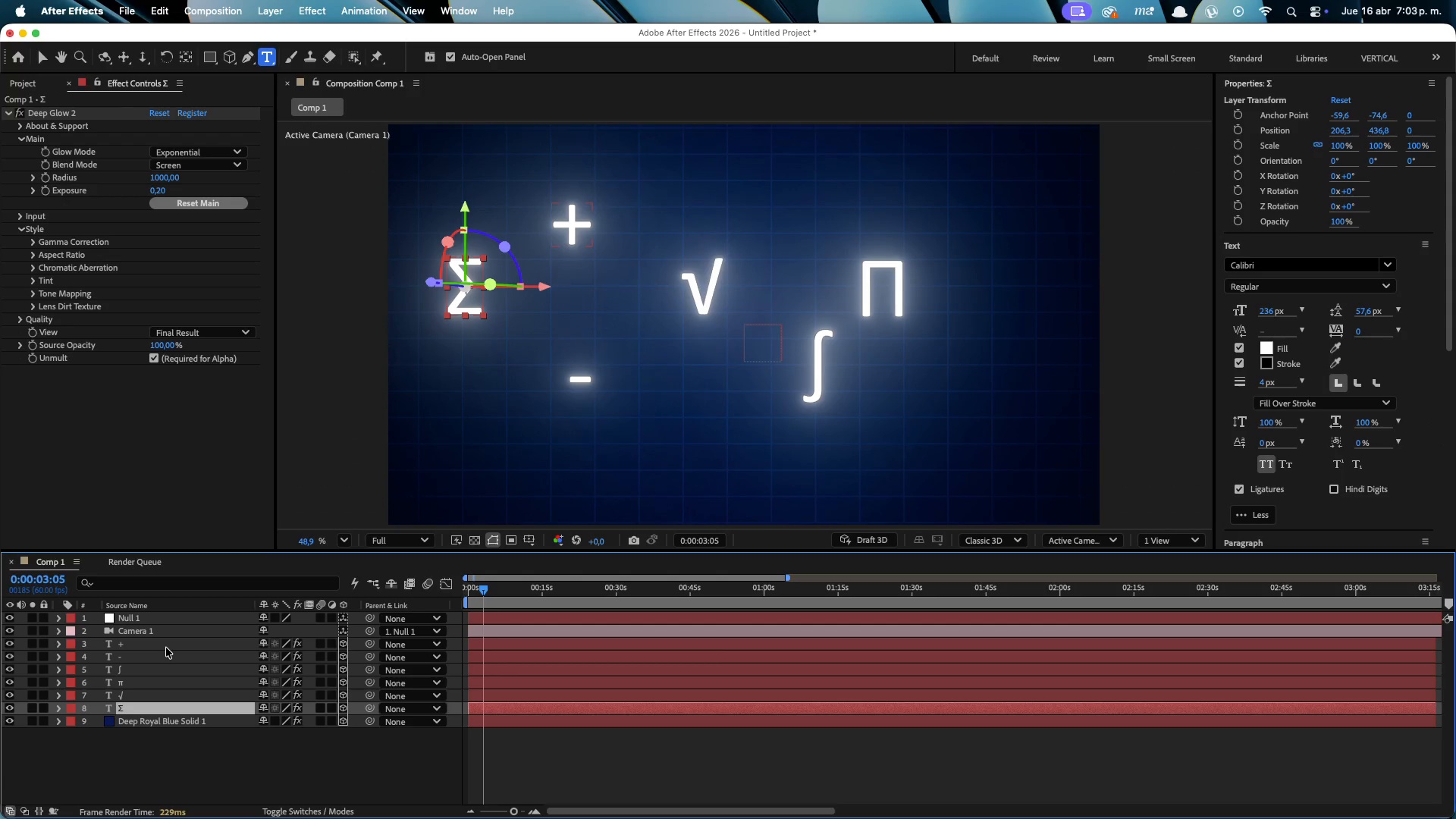 
hold_key(key=ShiftLeft, duration=0.42)
left_click([166, 648])
 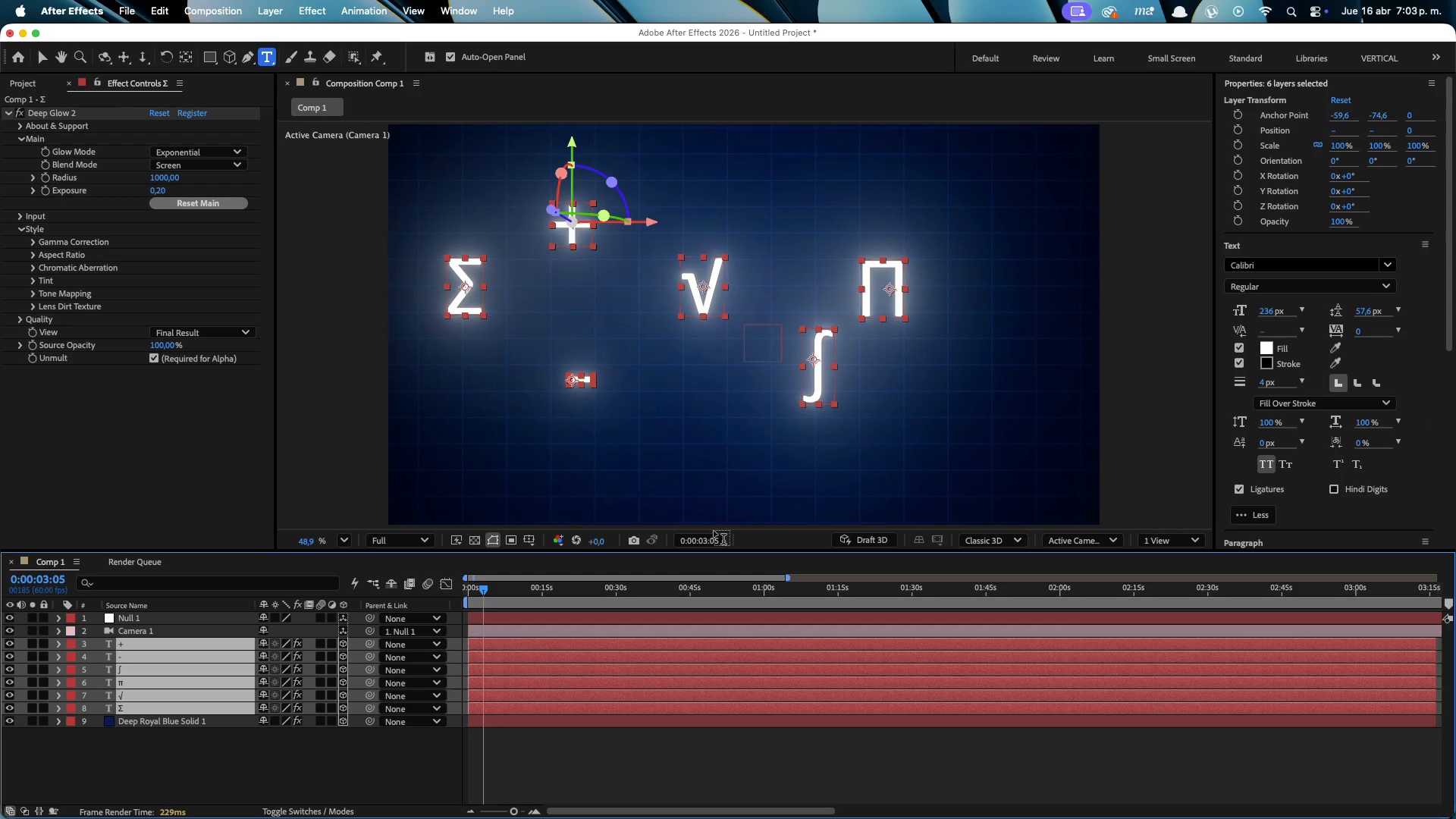 
left_click([242, 759])
 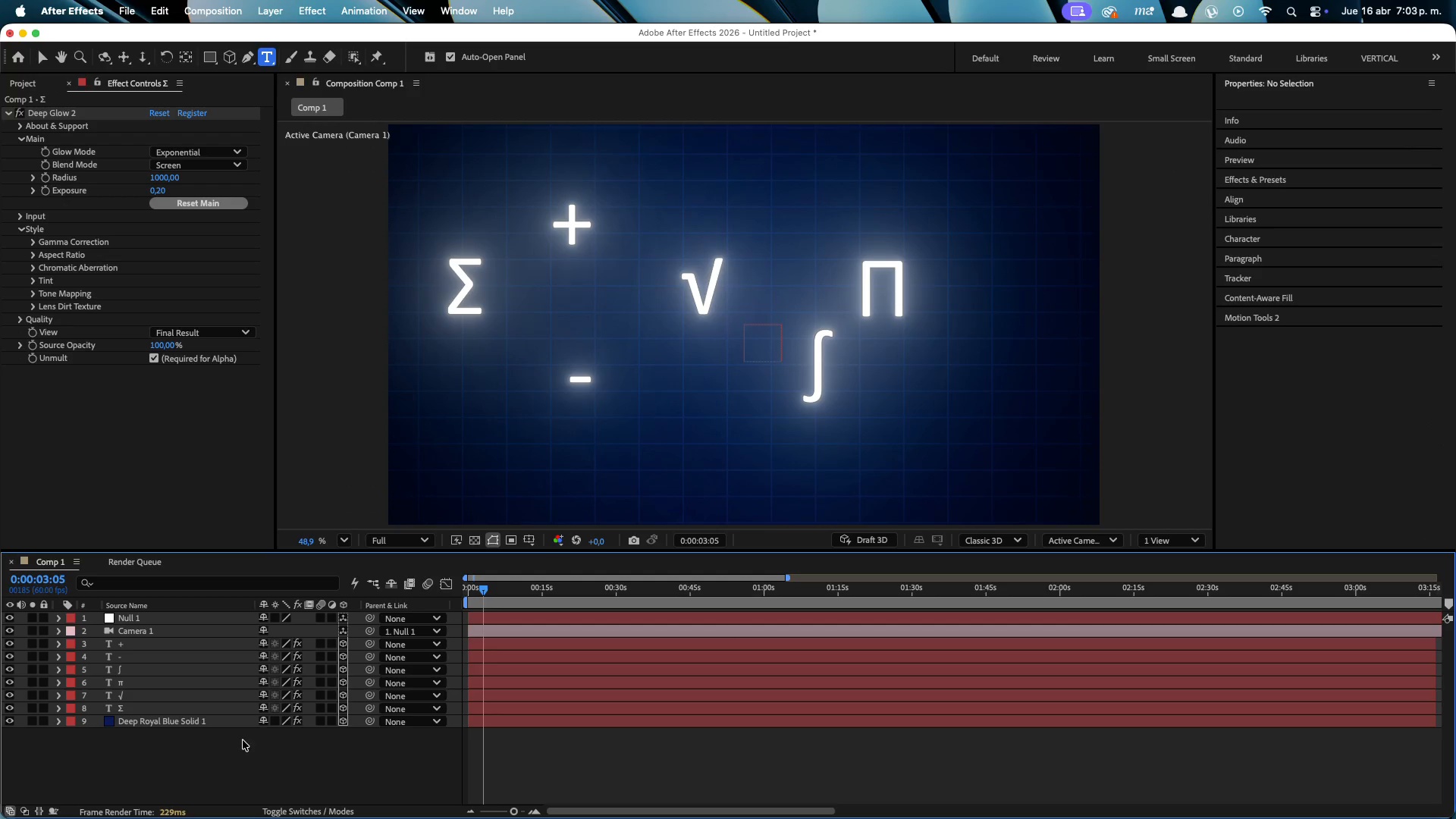 
key(V)
 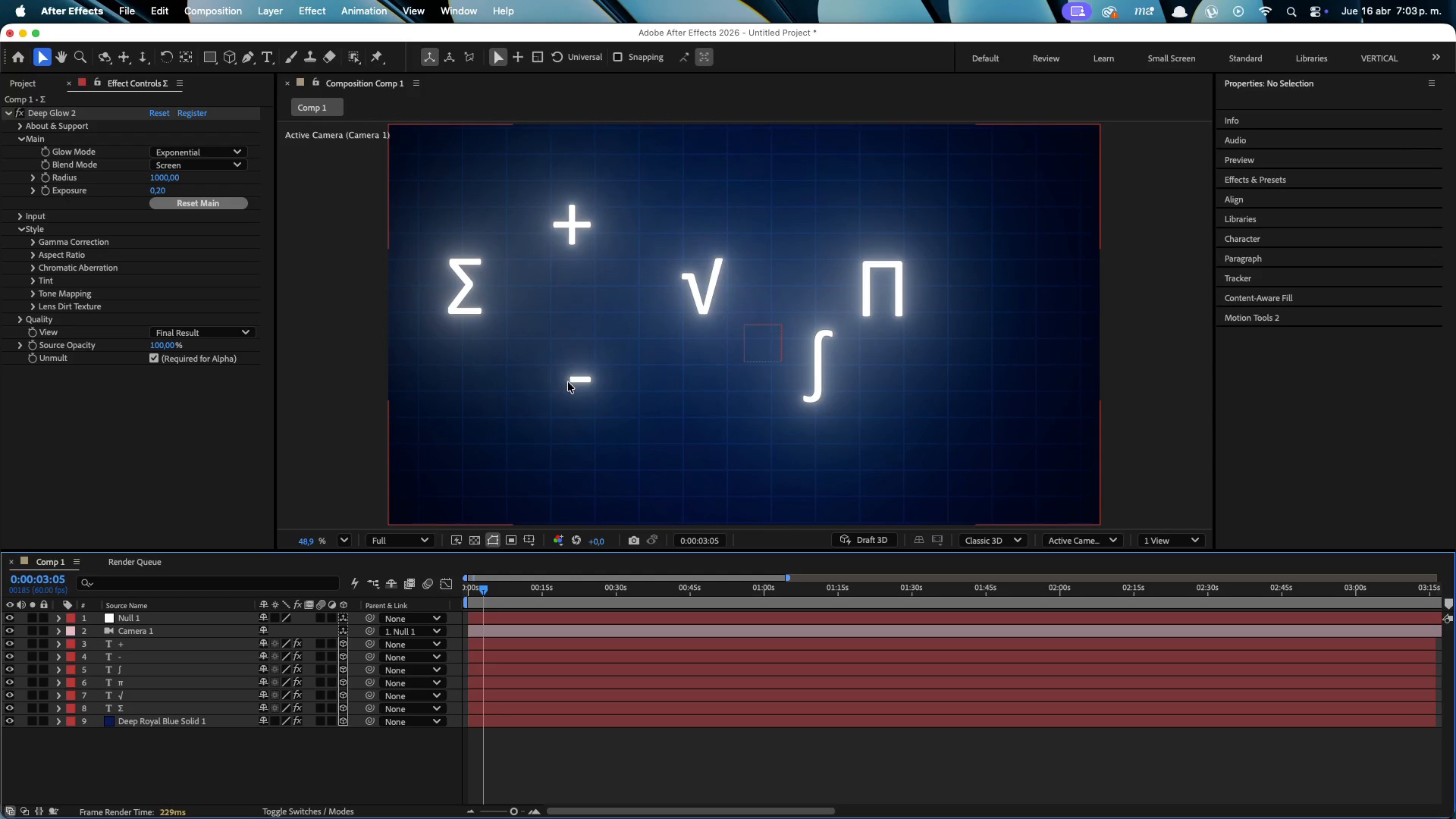 
left_click_drag(start_coordinate=[582, 380], to_coordinate=[544, 397])
 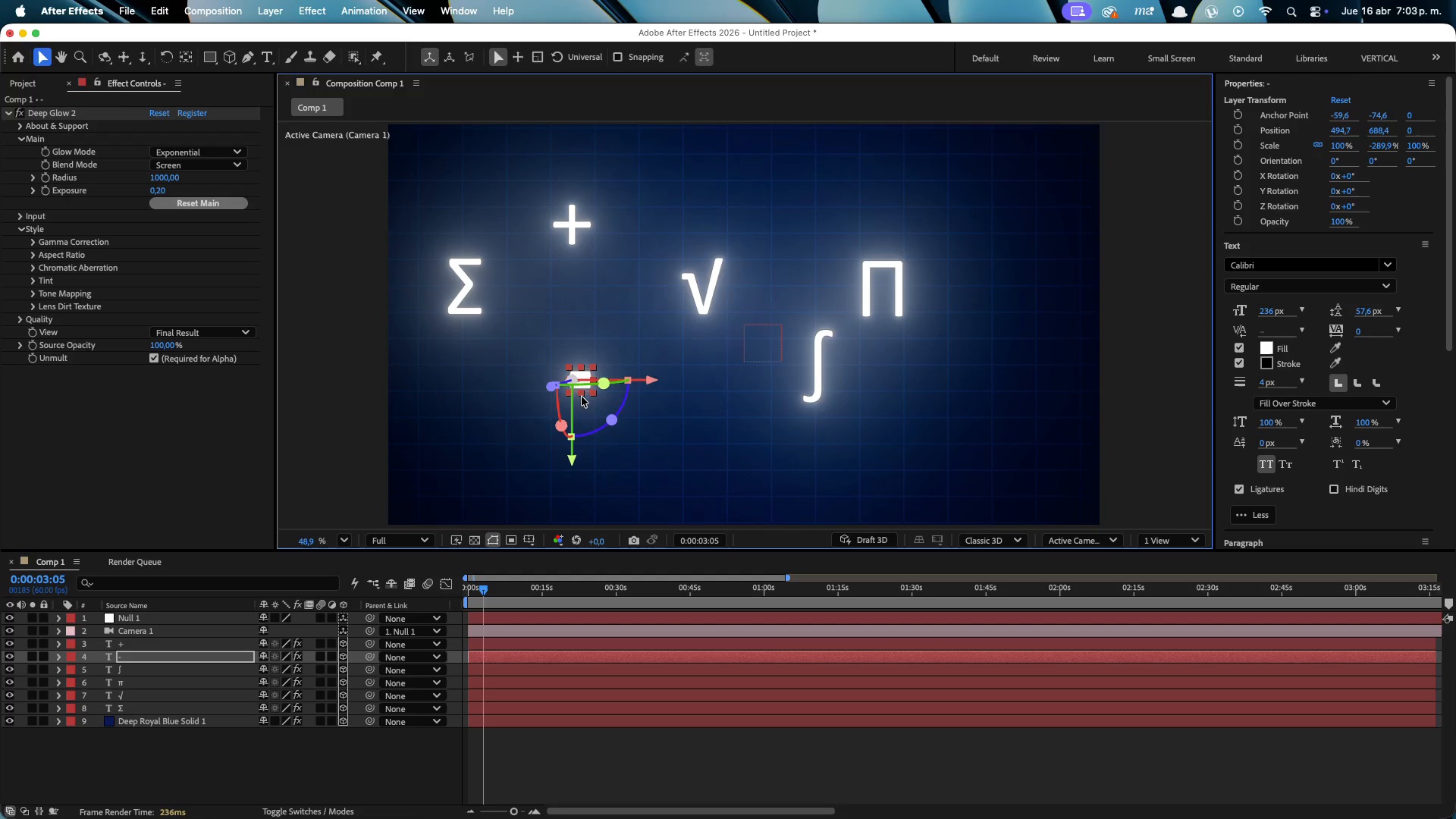 
key(Meta+CommandLeft)
 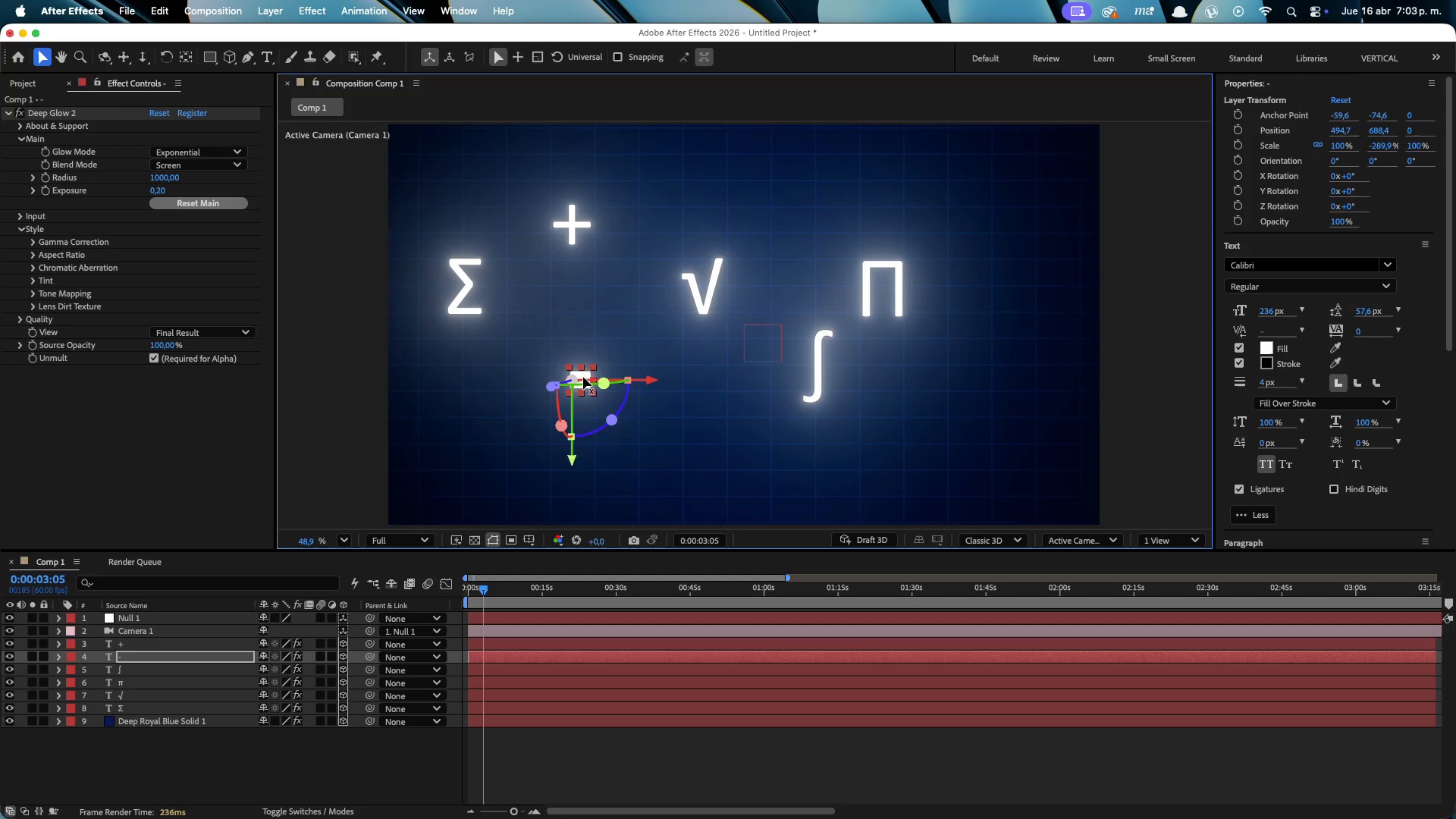 
key(Meta+Z)
 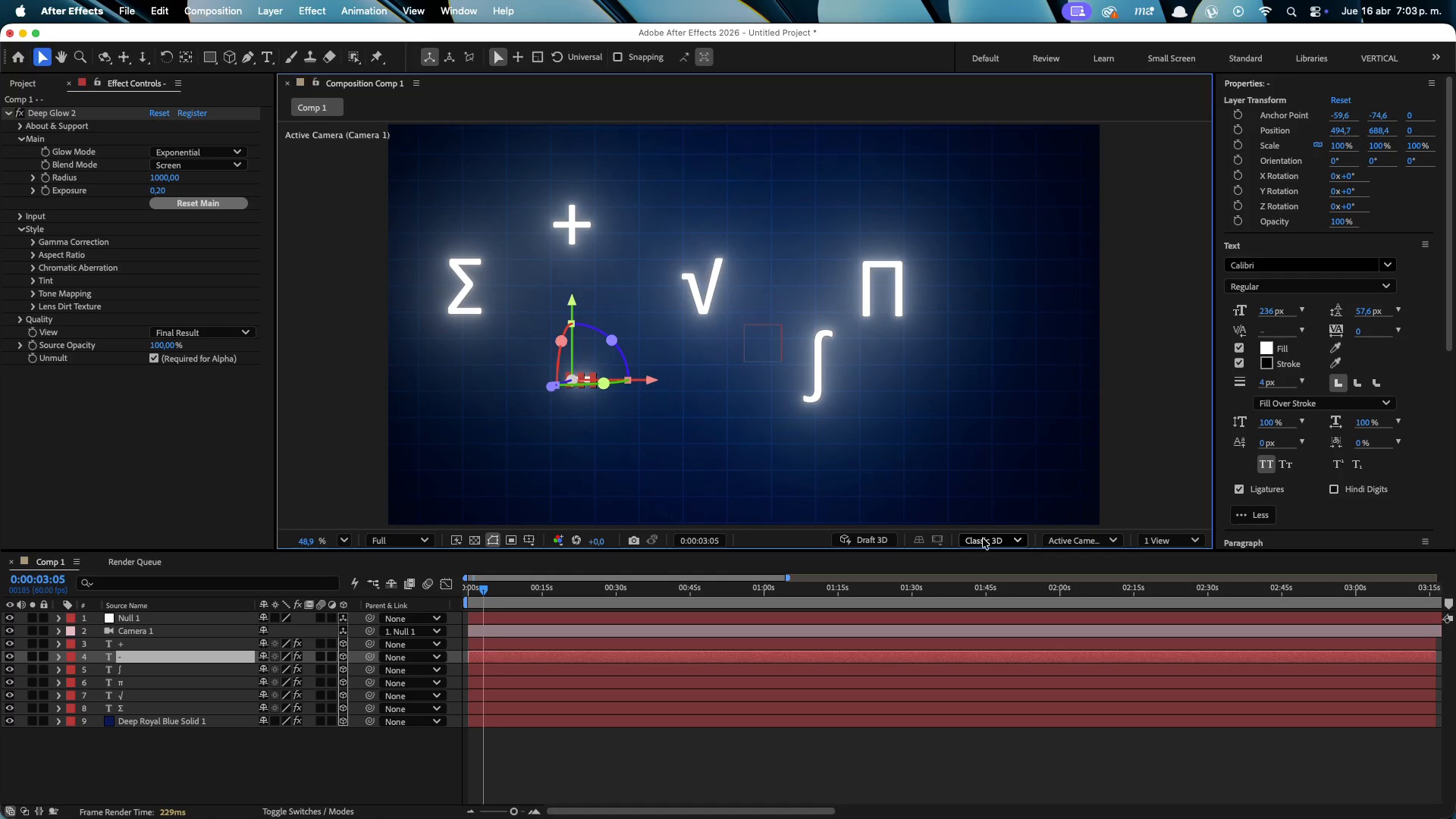 
left_click([1057, 541])
 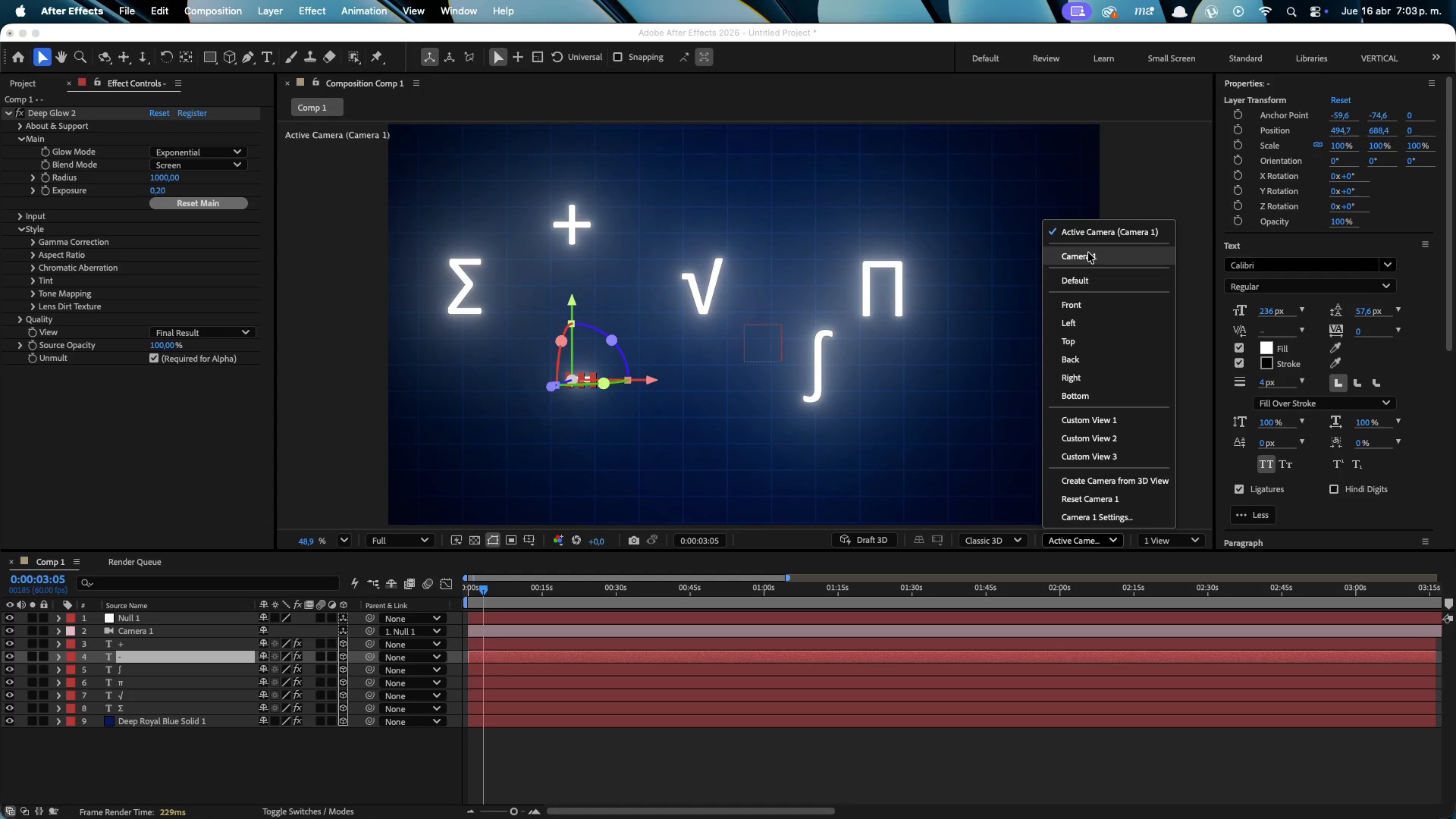 
left_click([1171, 544])
 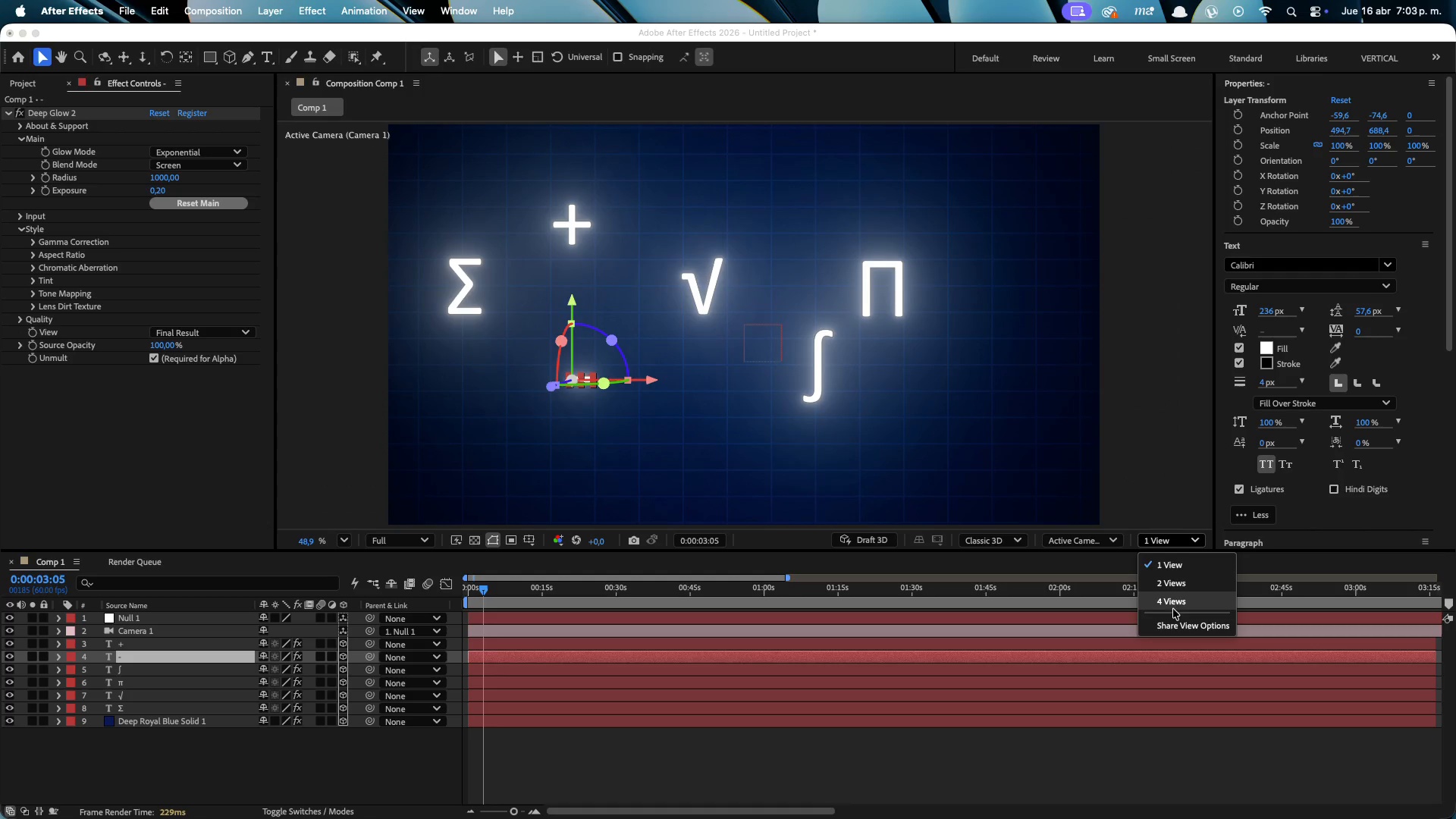 
left_click([1175, 585])
 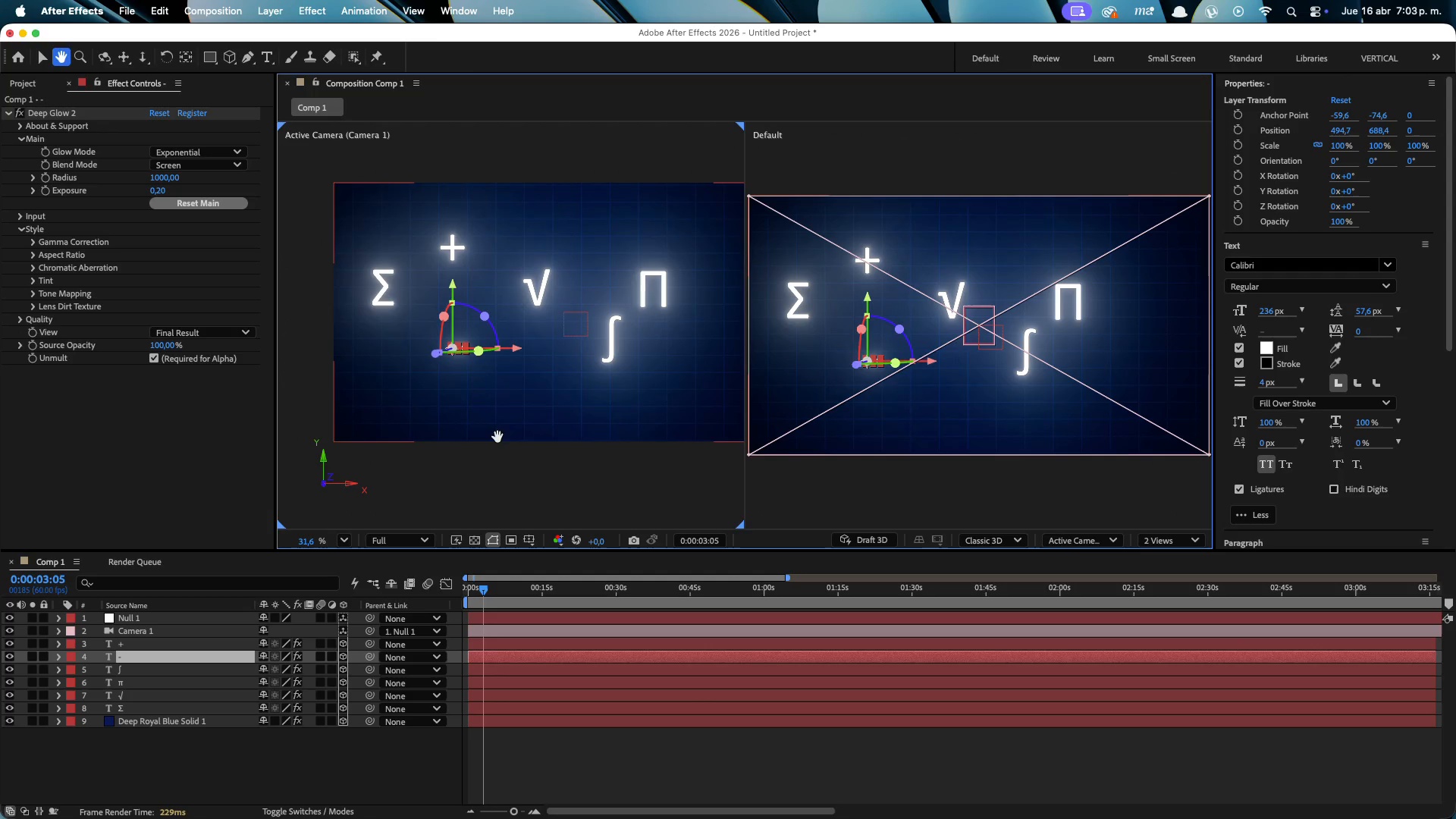 
left_click_drag(start_coordinate=[460, 466], to_coordinate=[540, 465])
 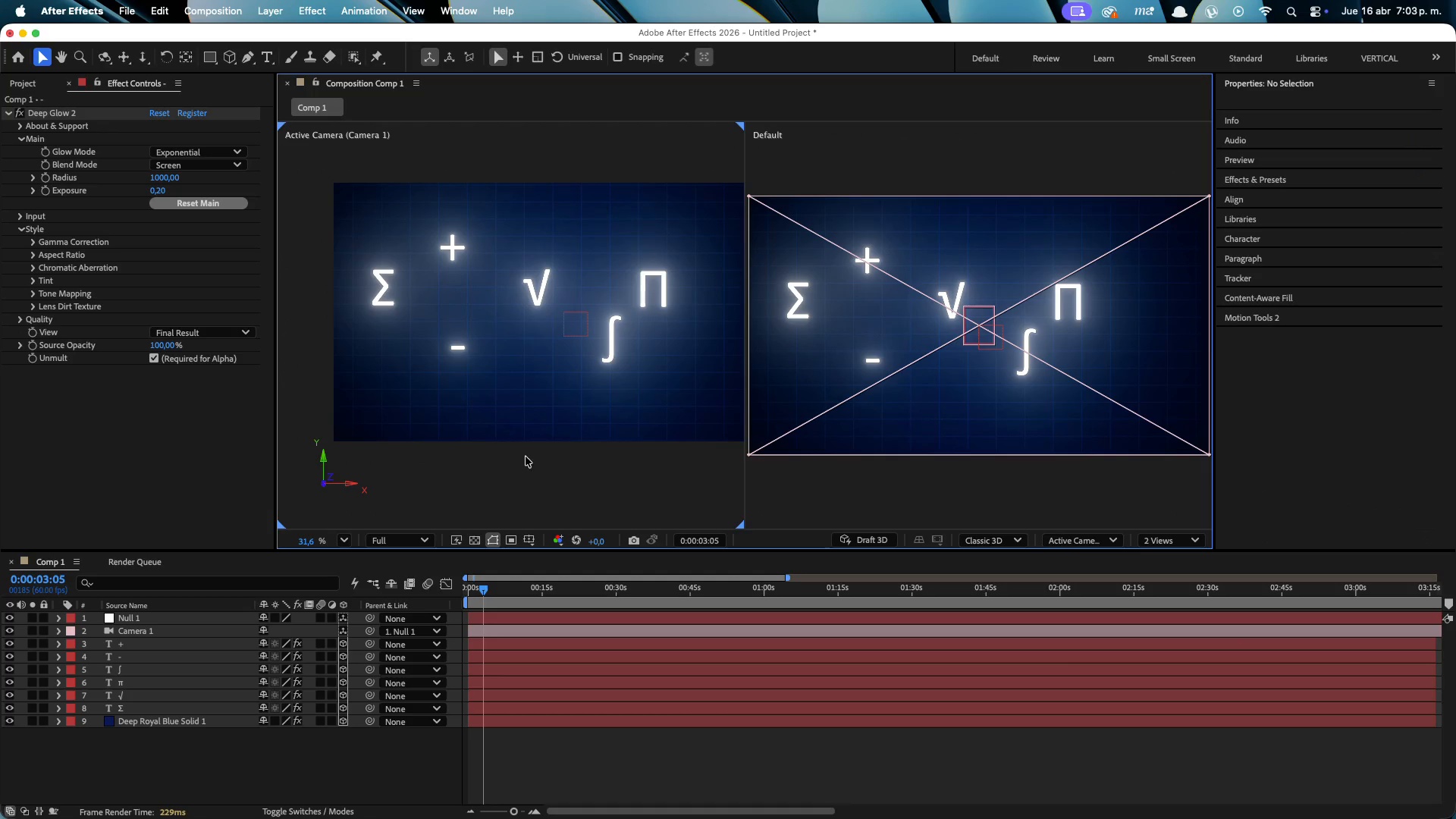 
left_click([525, 457])
 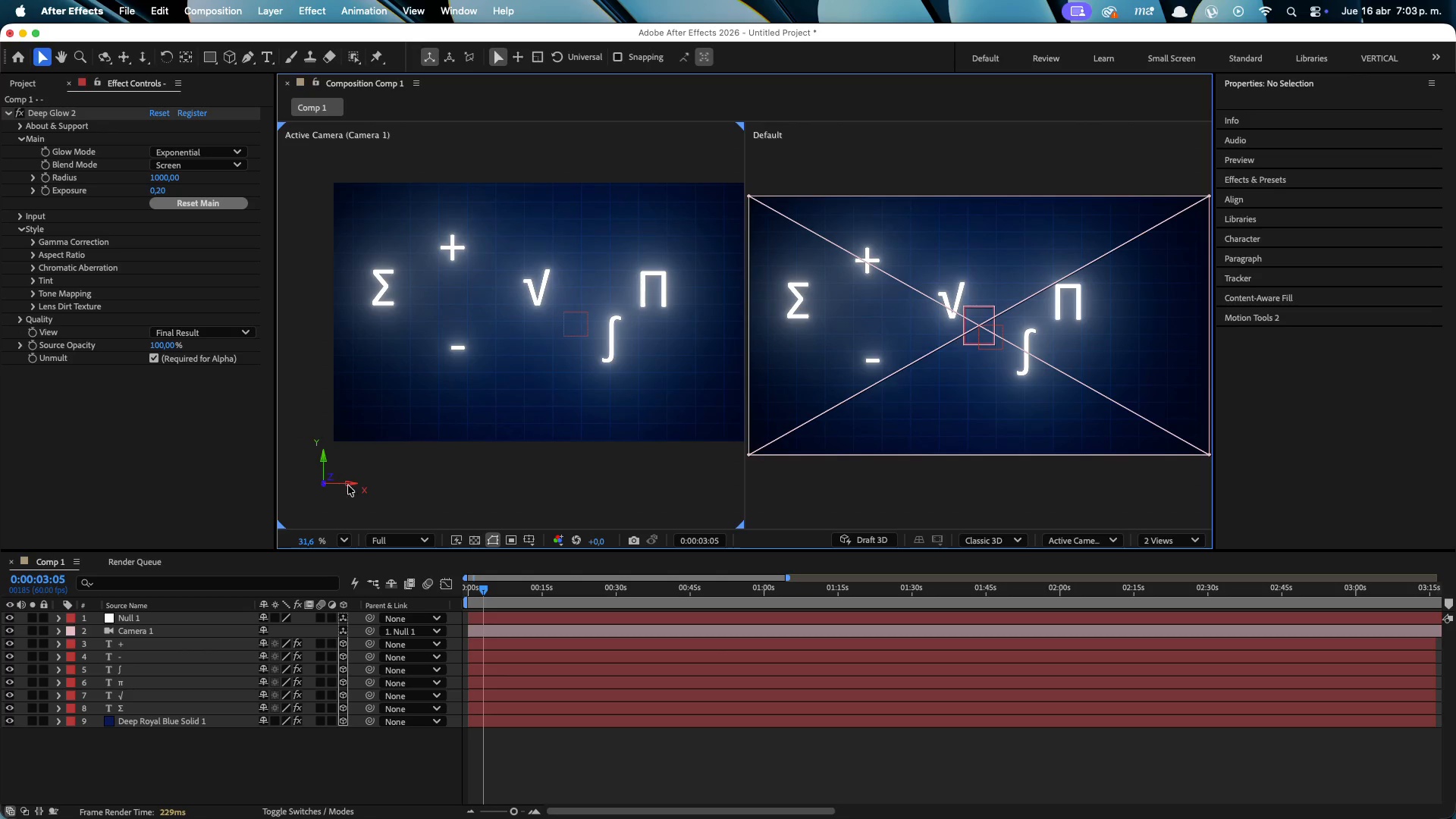 
scroll: coordinate [1018, 359], scroll_direction: down, amount: 4.0
 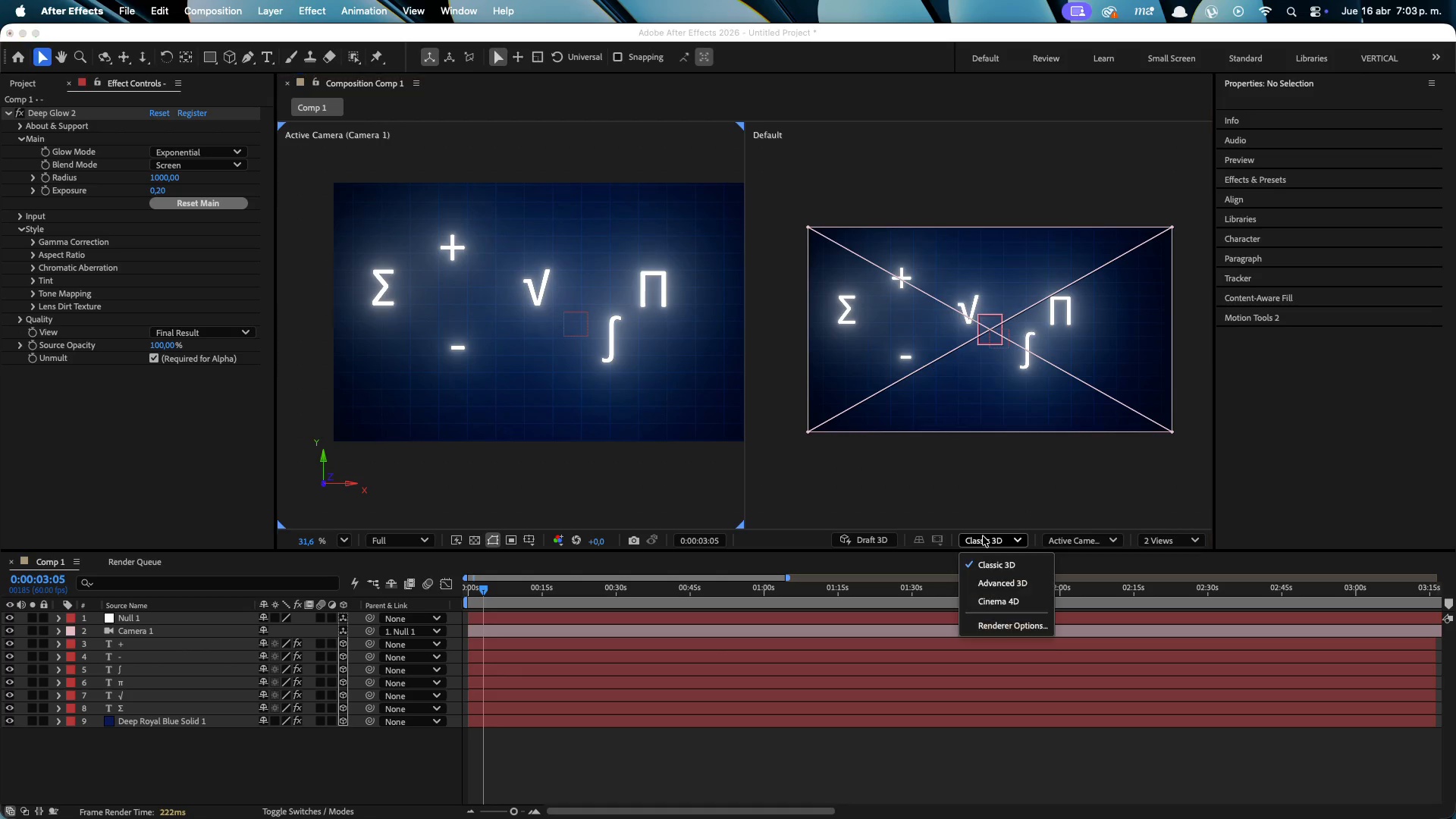 
left_click([998, 582])
 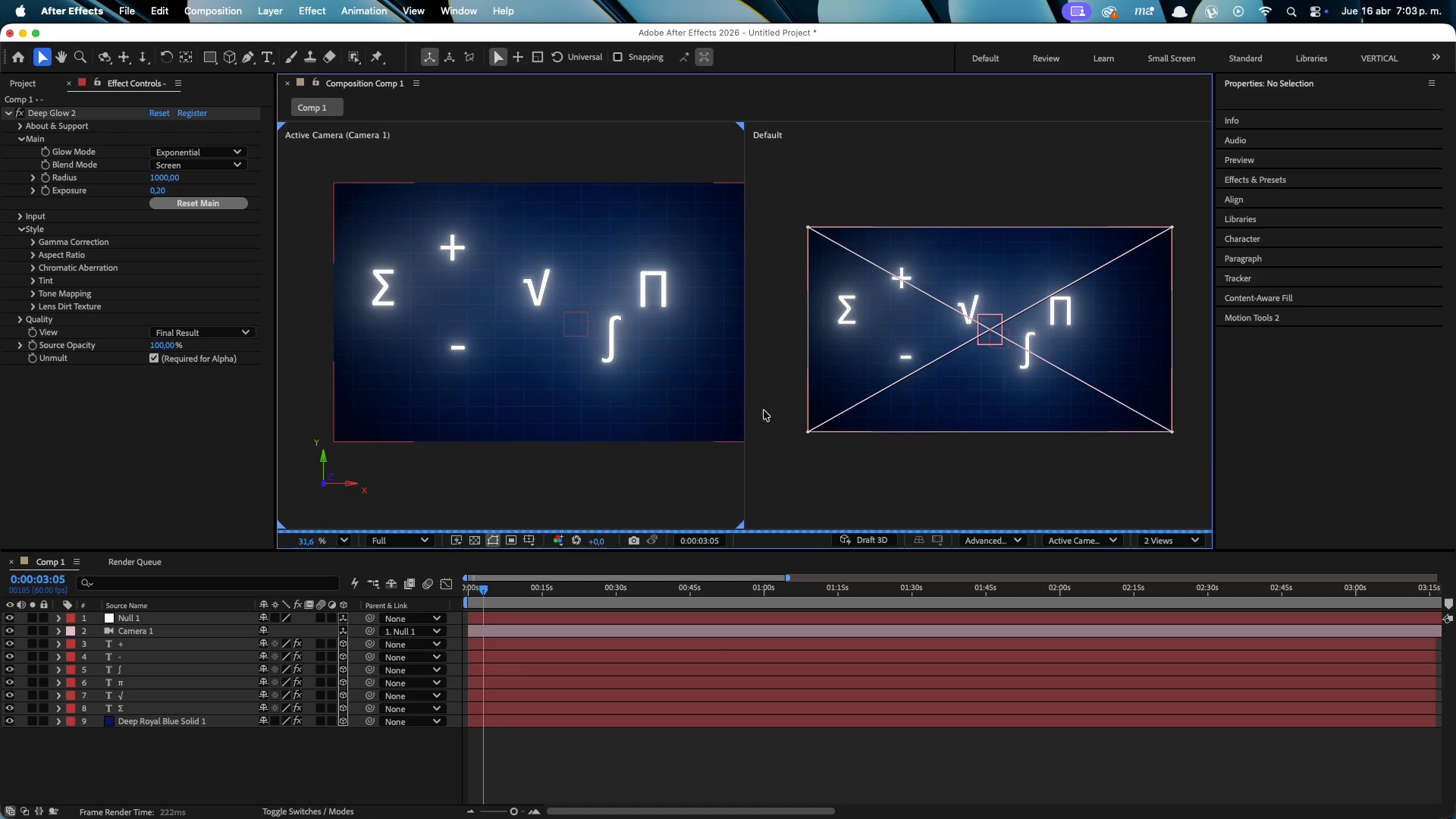 
mouse_move([1084, 541])
 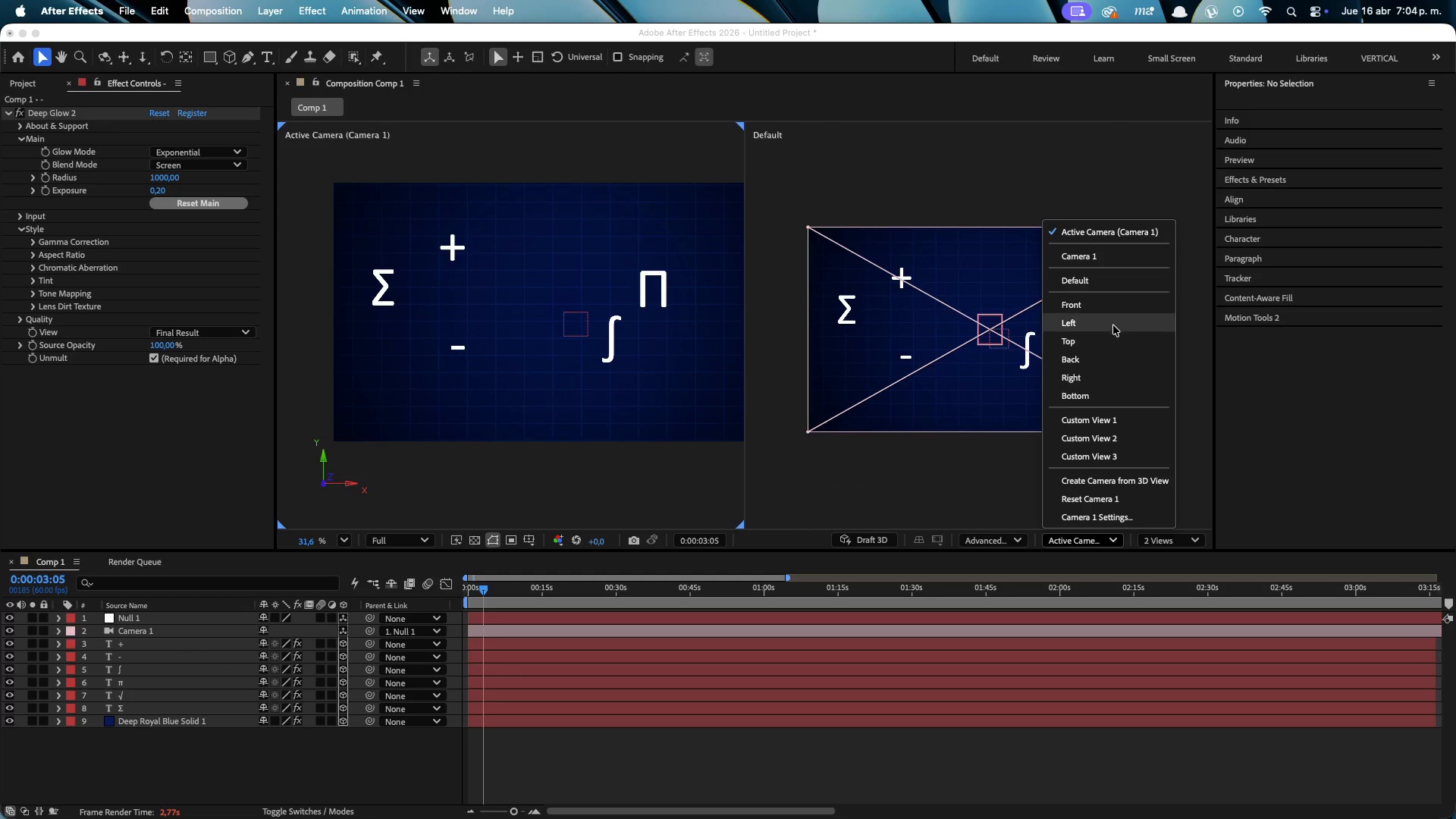 
left_click([1084, 322])
 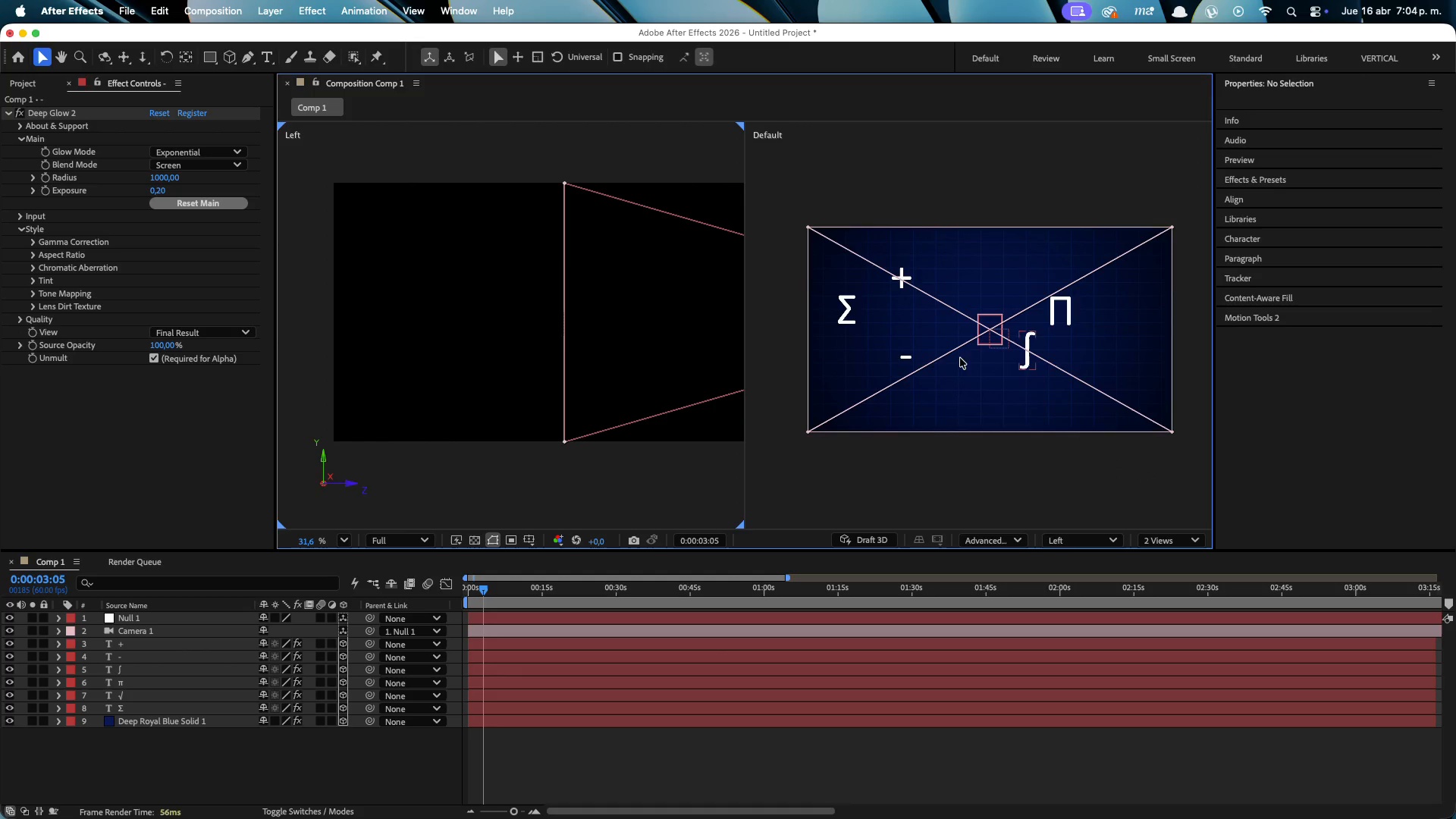 
scroll: coordinate [672, 358], scroll_direction: down, amount: 1.0
 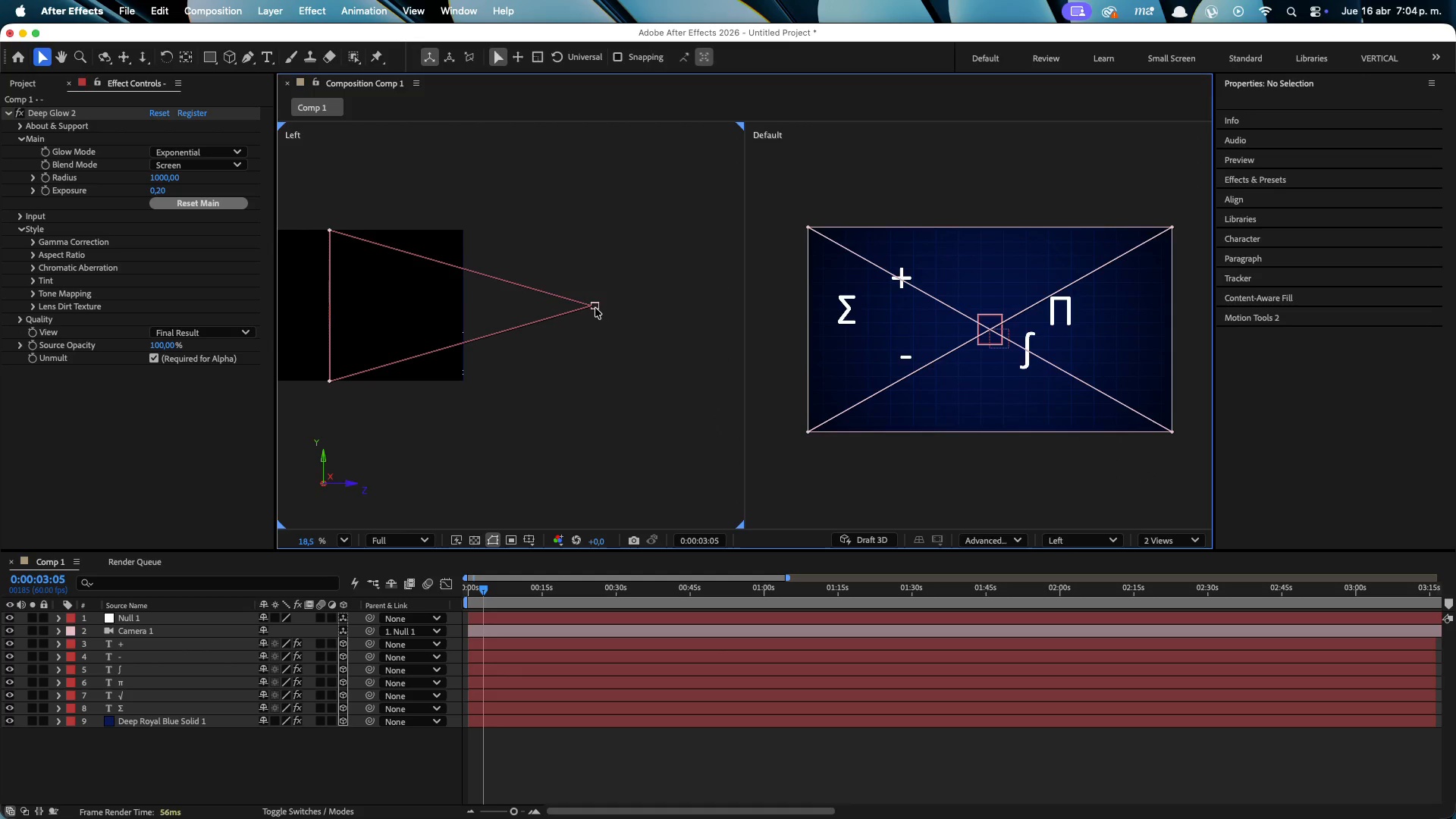 
left_click_drag(start_coordinate=[594, 306], to_coordinate=[334, 333])
 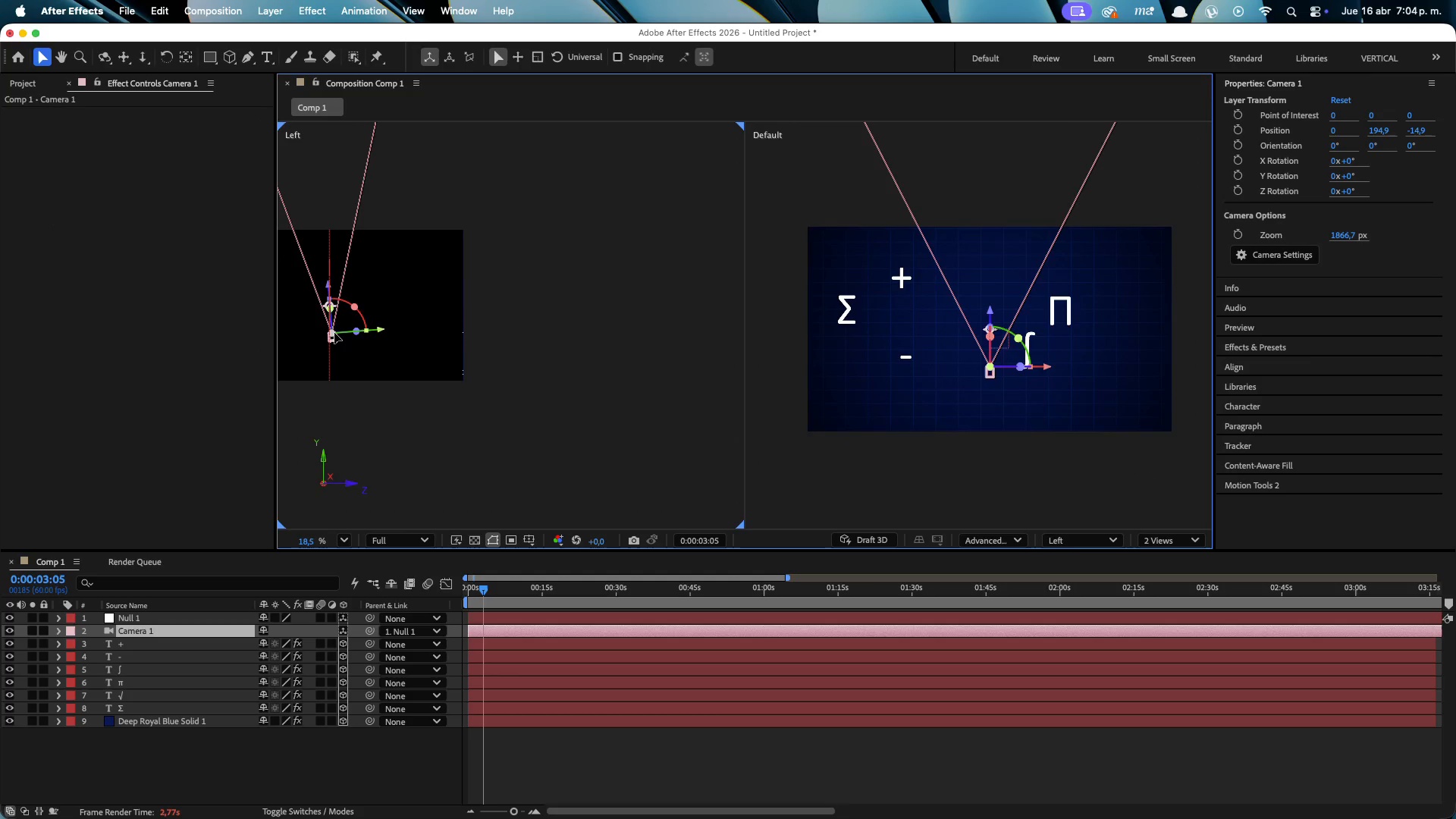 
key(Meta+Z)
 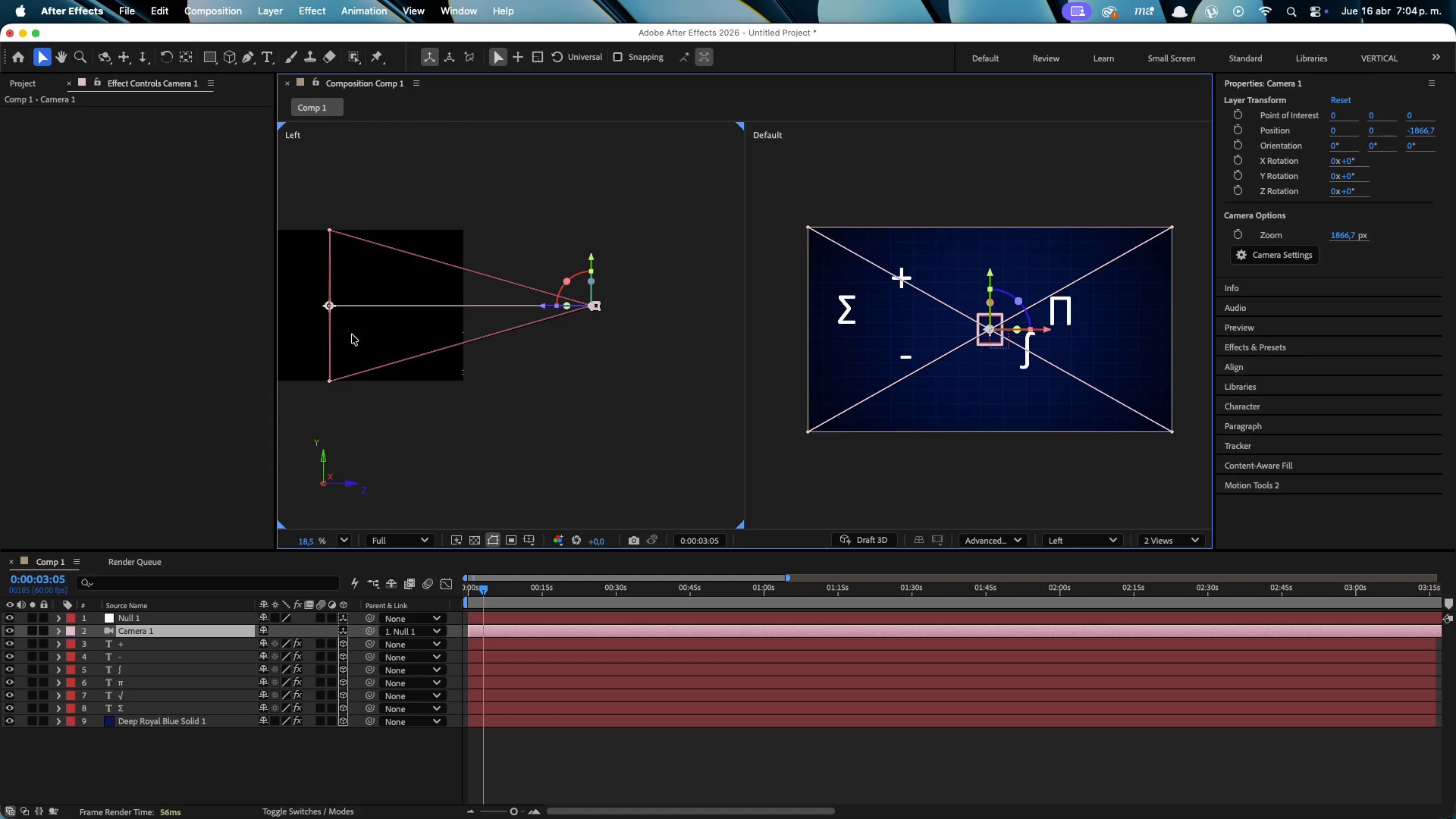 
key(Meta+Z)
 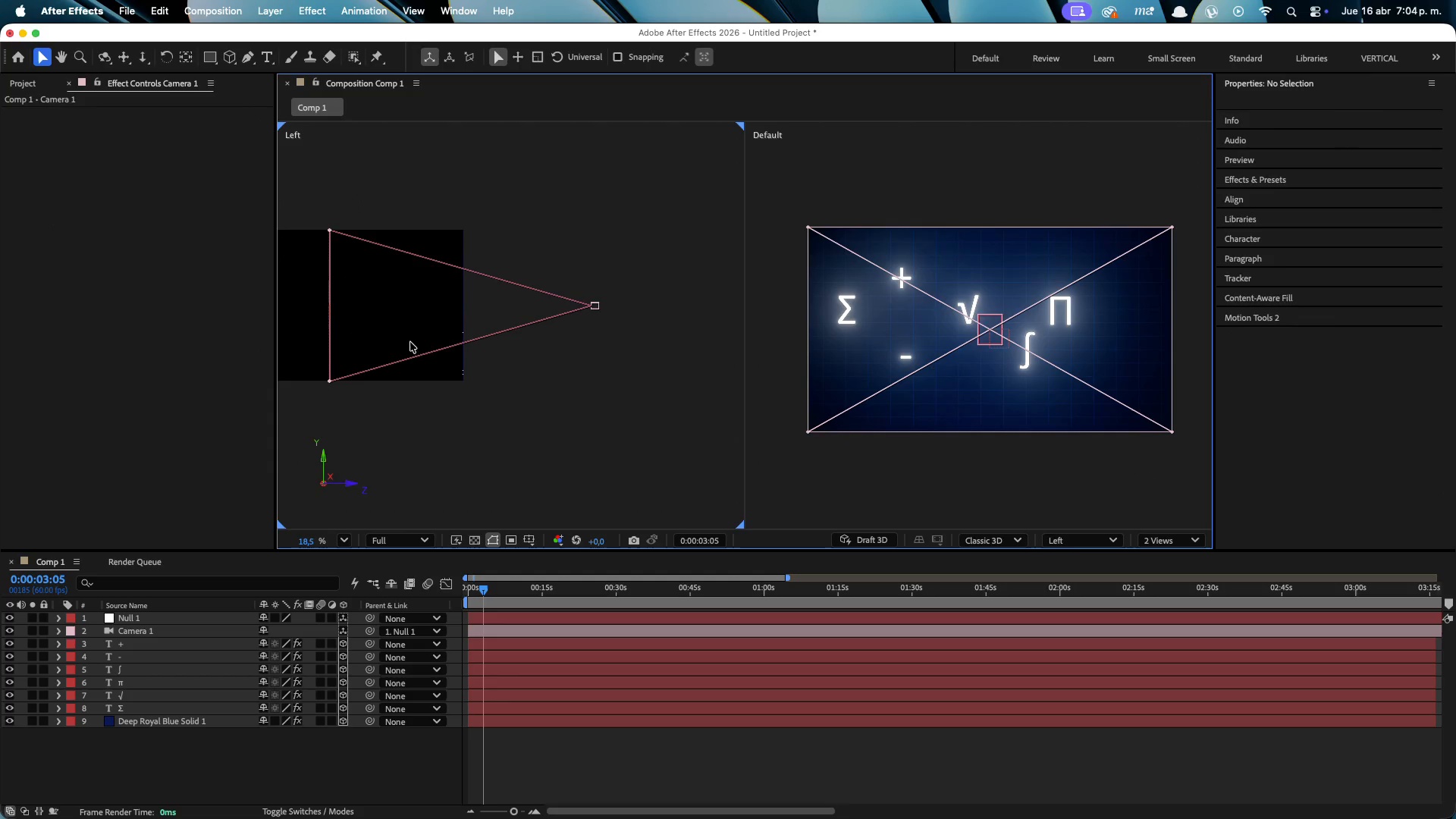 
key(Meta+Z)
 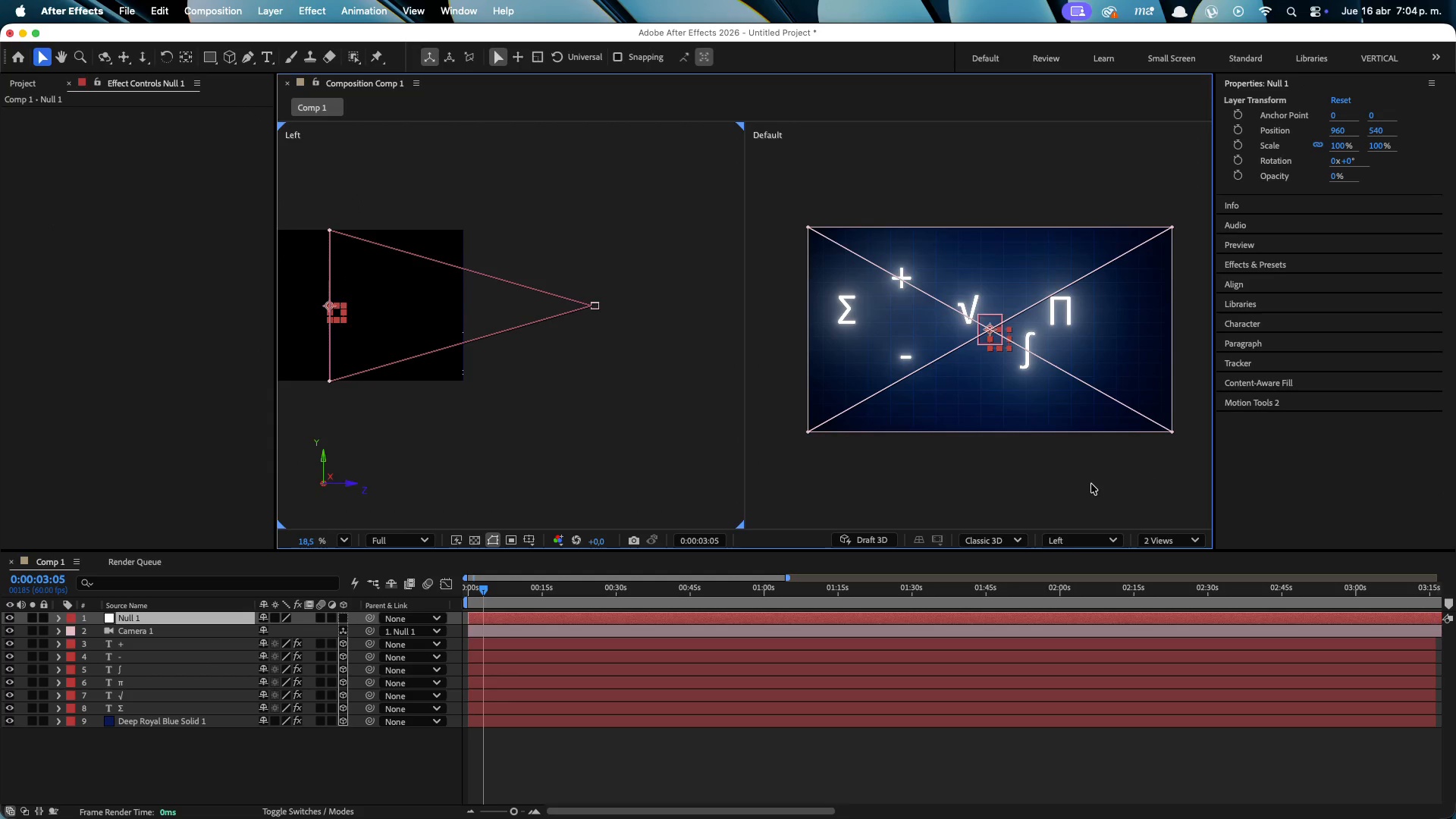 
key(Meta+CommandLeft)
 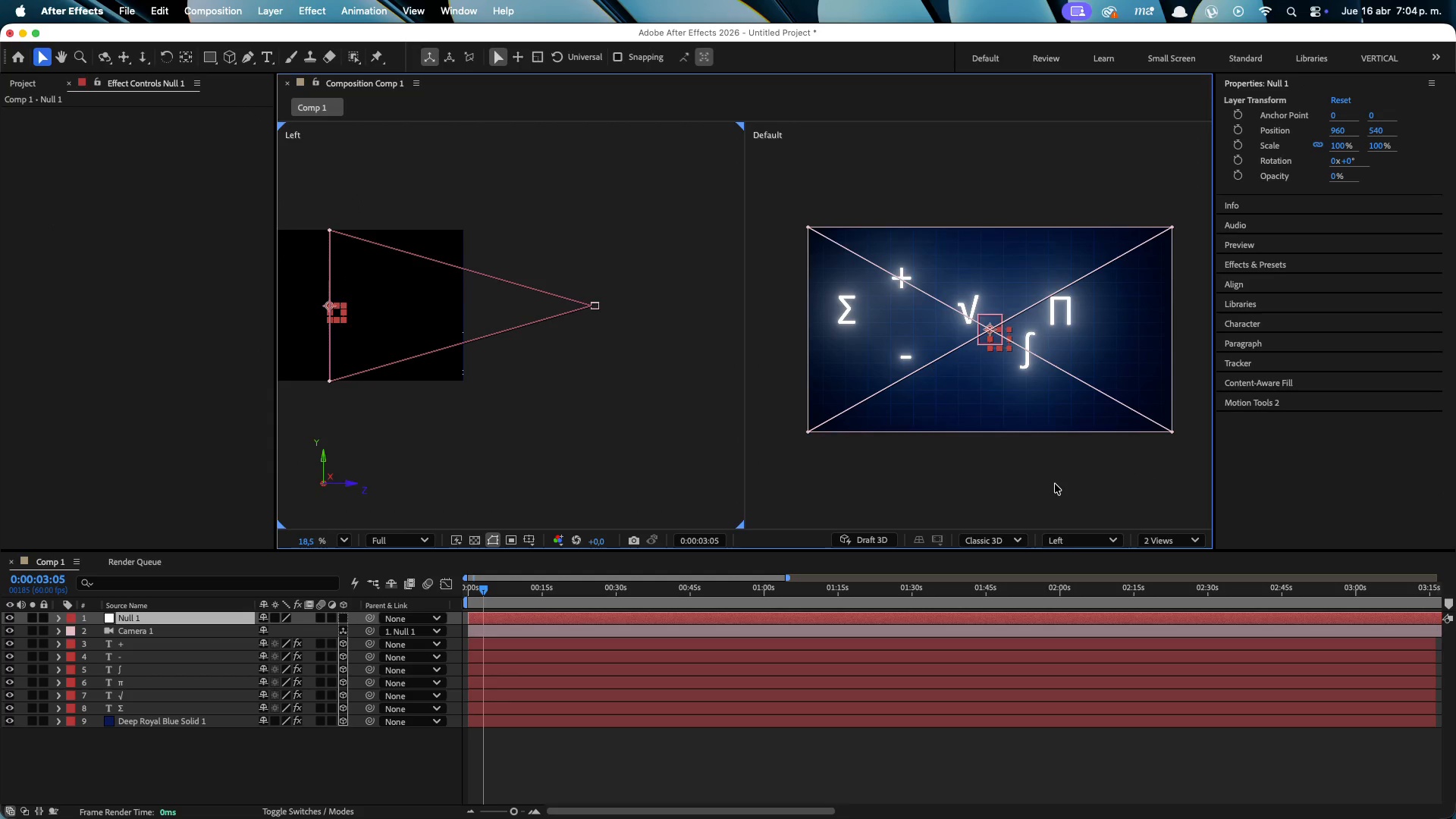 
key(Meta+Z)
 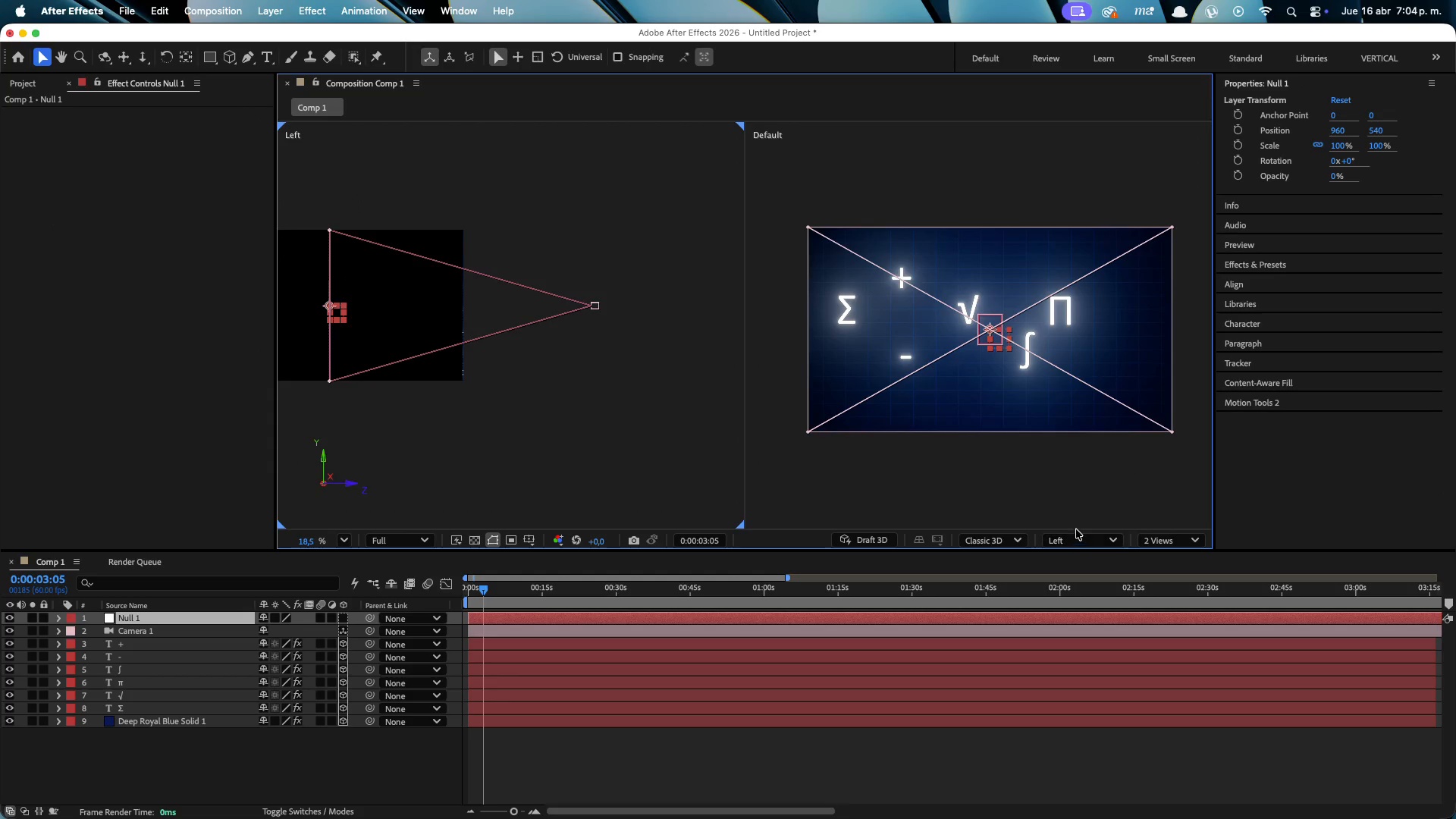 
double_click([1072, 540])
 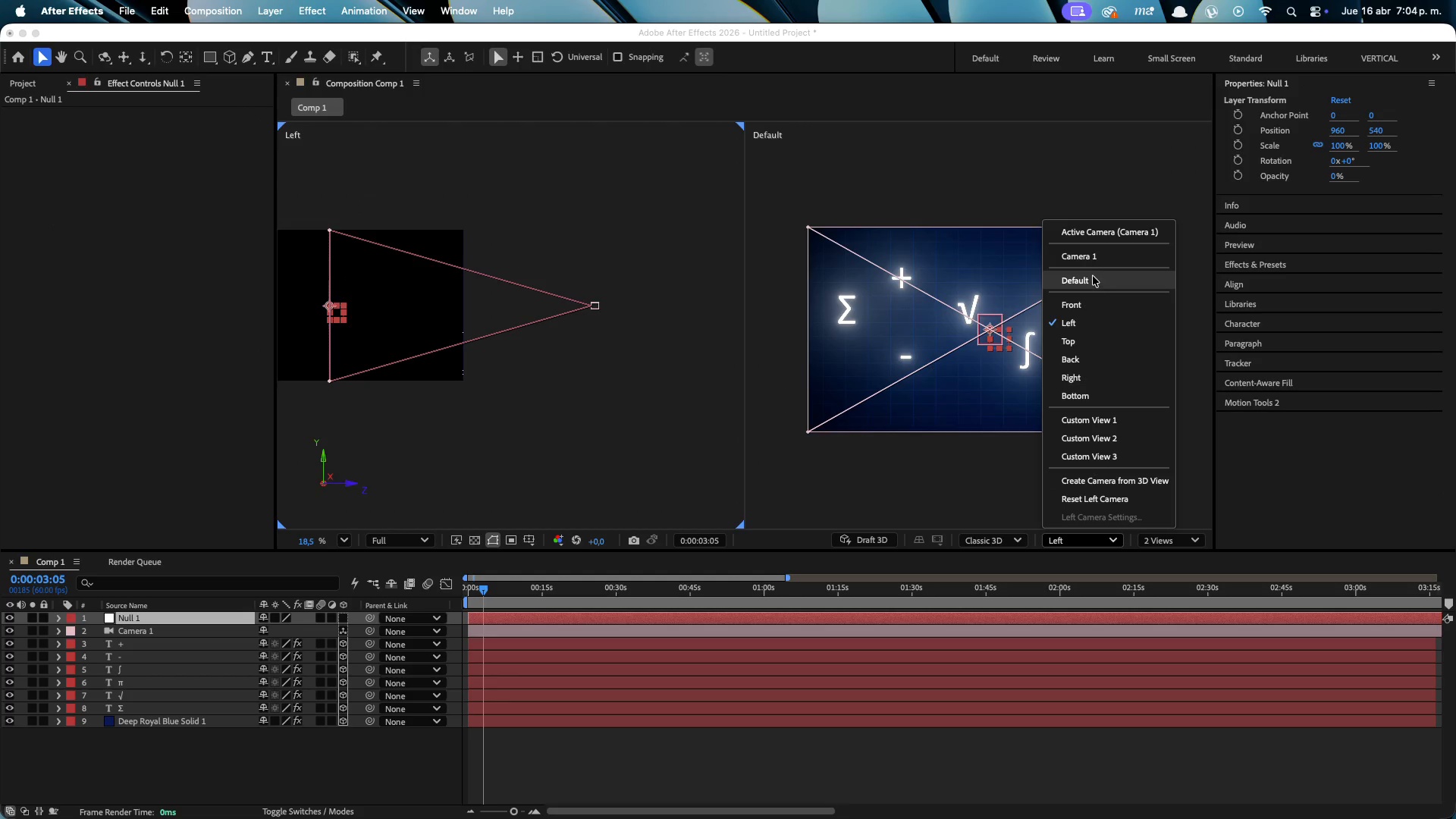 
left_click([1093, 276])
 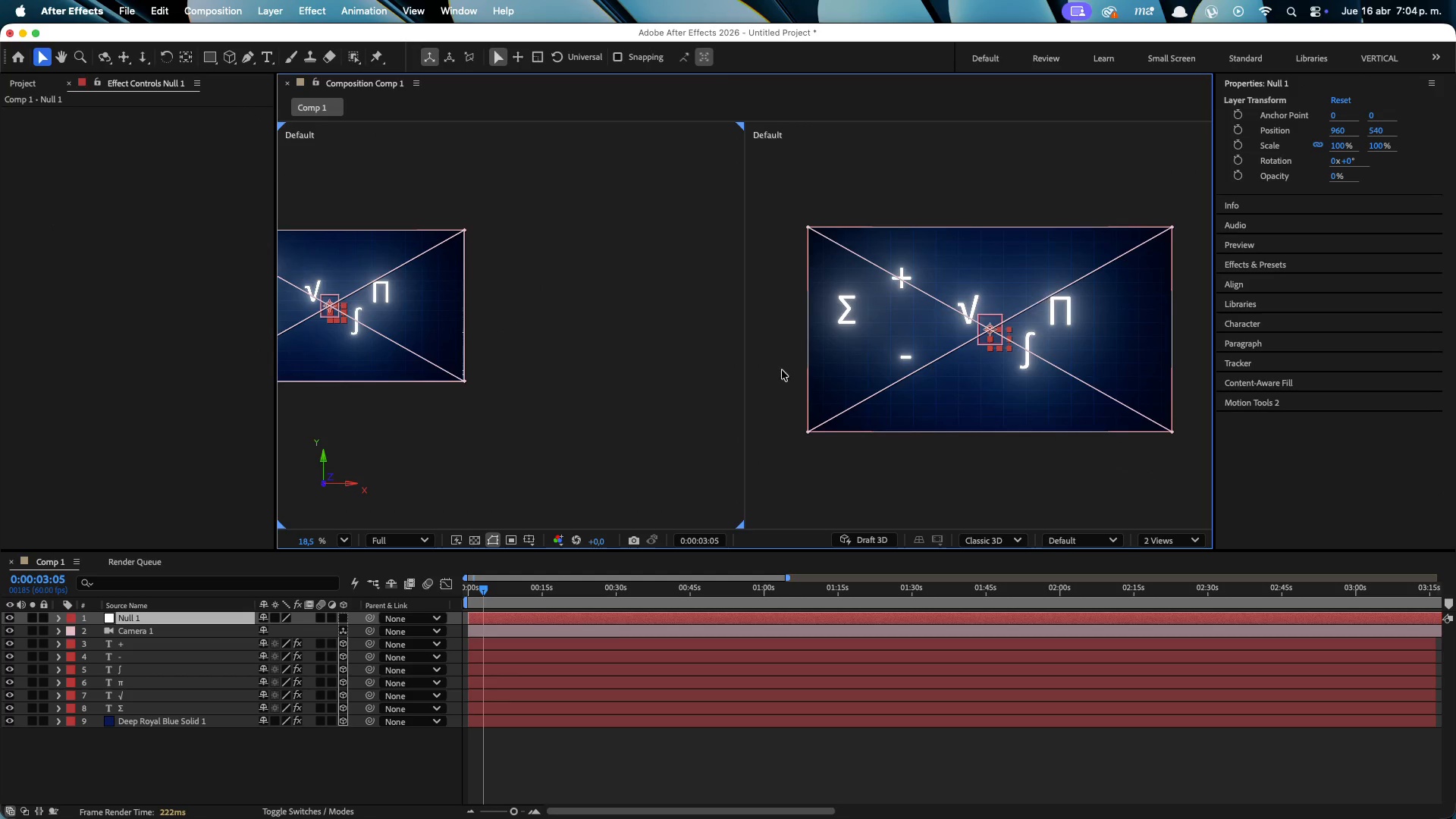 
scroll: coordinate [453, 405], scroll_direction: down, amount: 3.0
 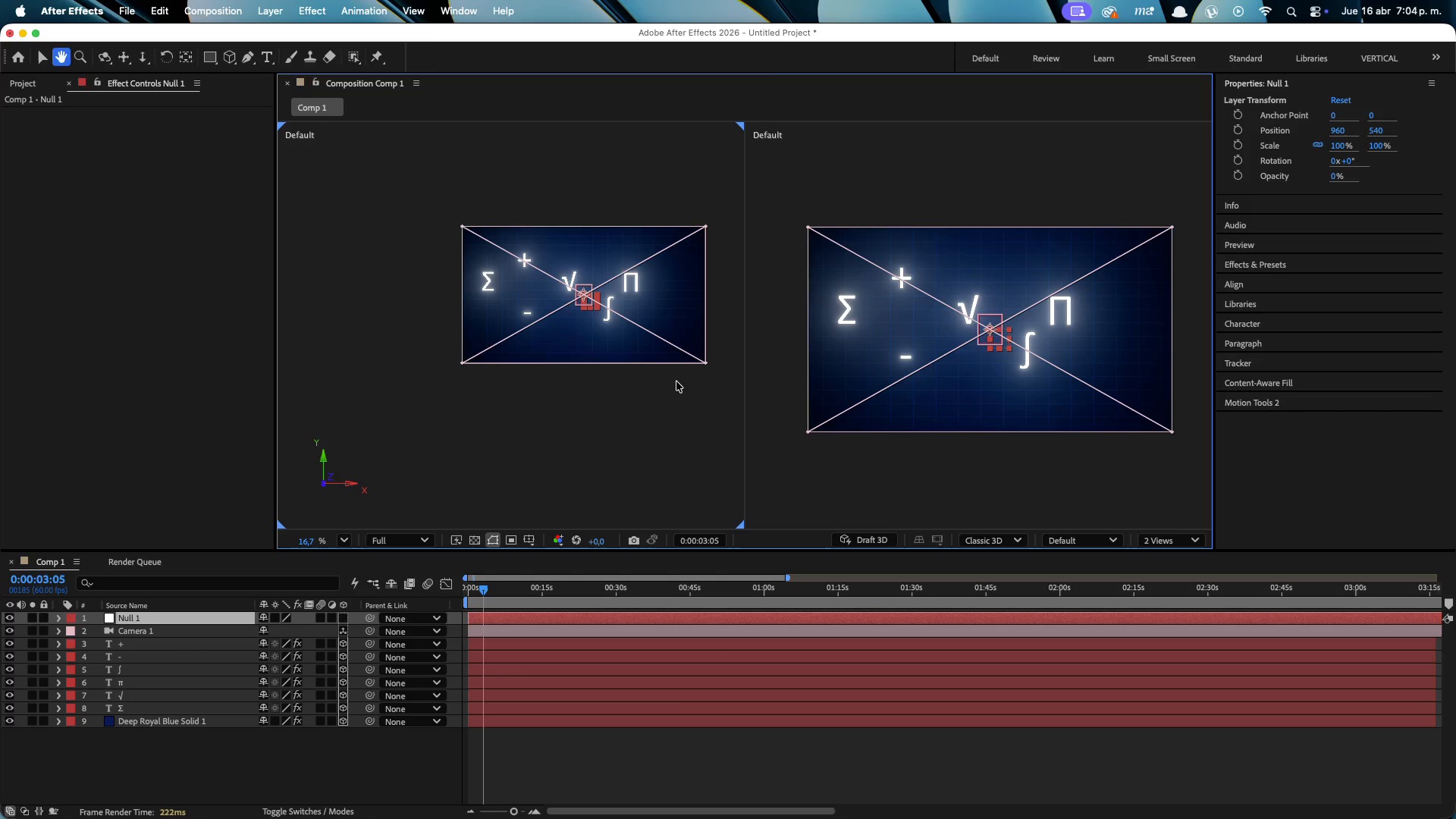 
scroll: coordinate [632, 369], scroll_direction: up, amount: 12.0
 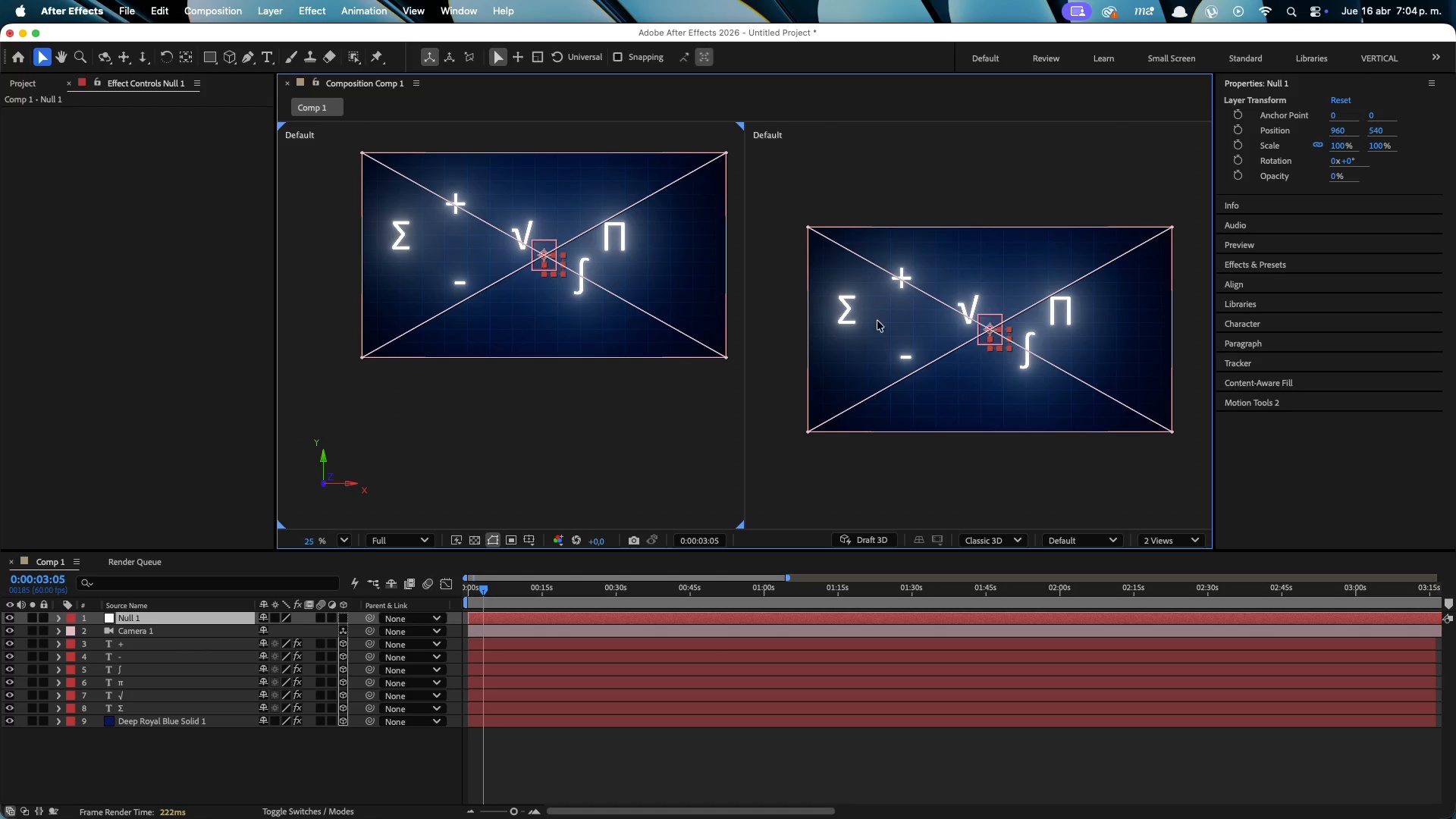 
left_click([842, 306])
 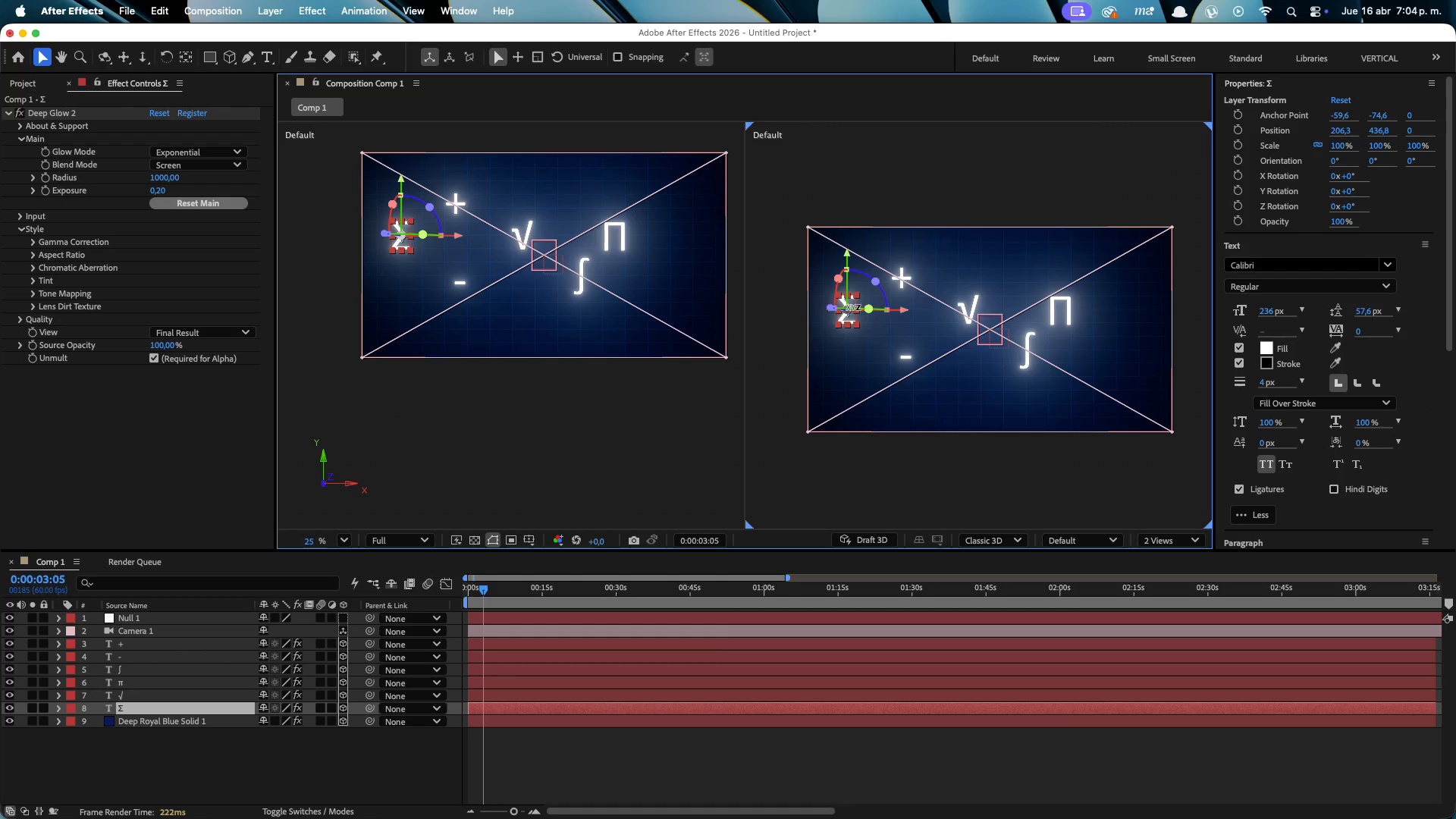 
left_click_drag(start_coordinate=[831, 310], to_coordinate=[769, 317])
 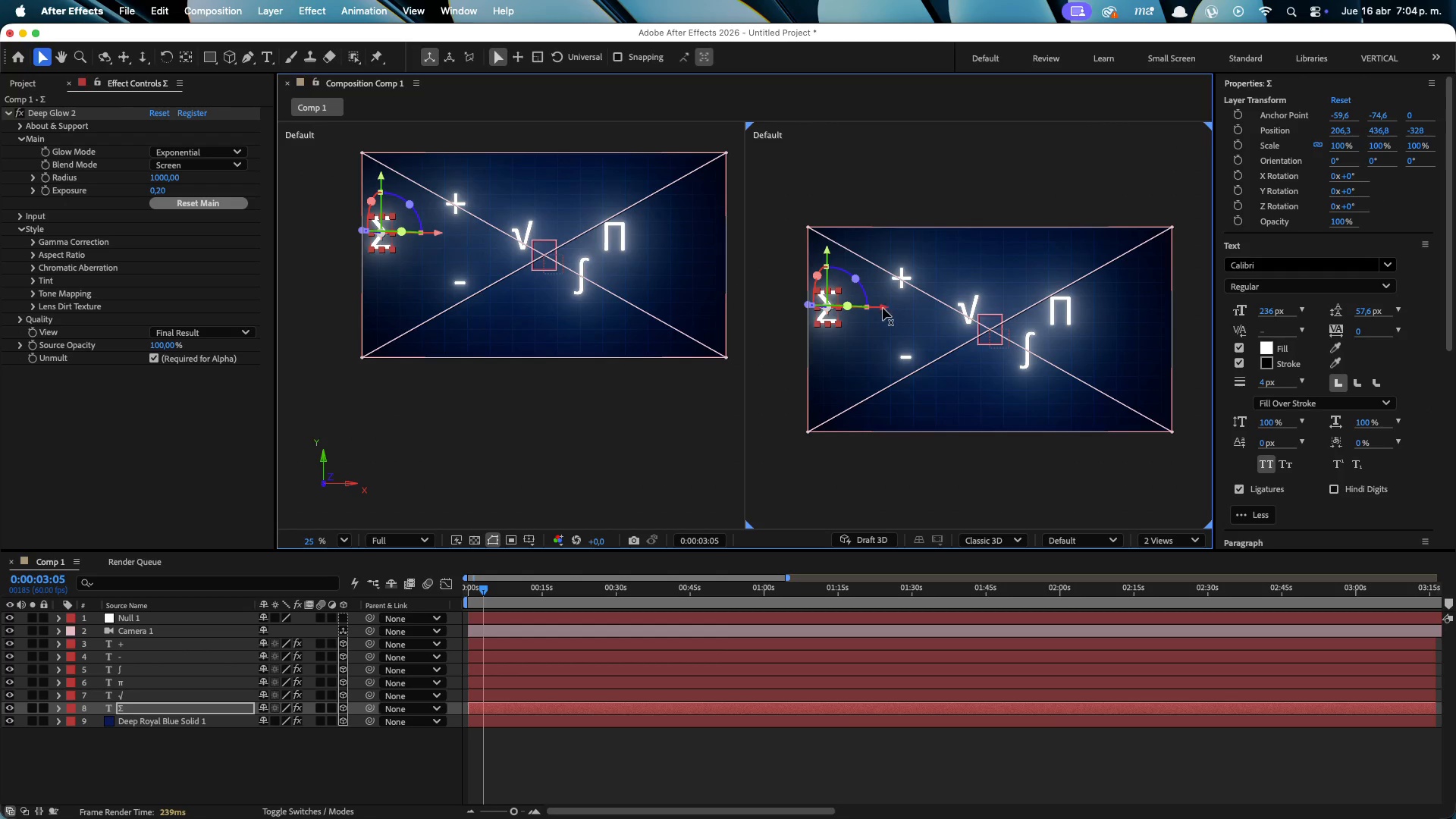 
left_click_drag(start_coordinate=[887, 307], to_coordinate=[930, 307])
 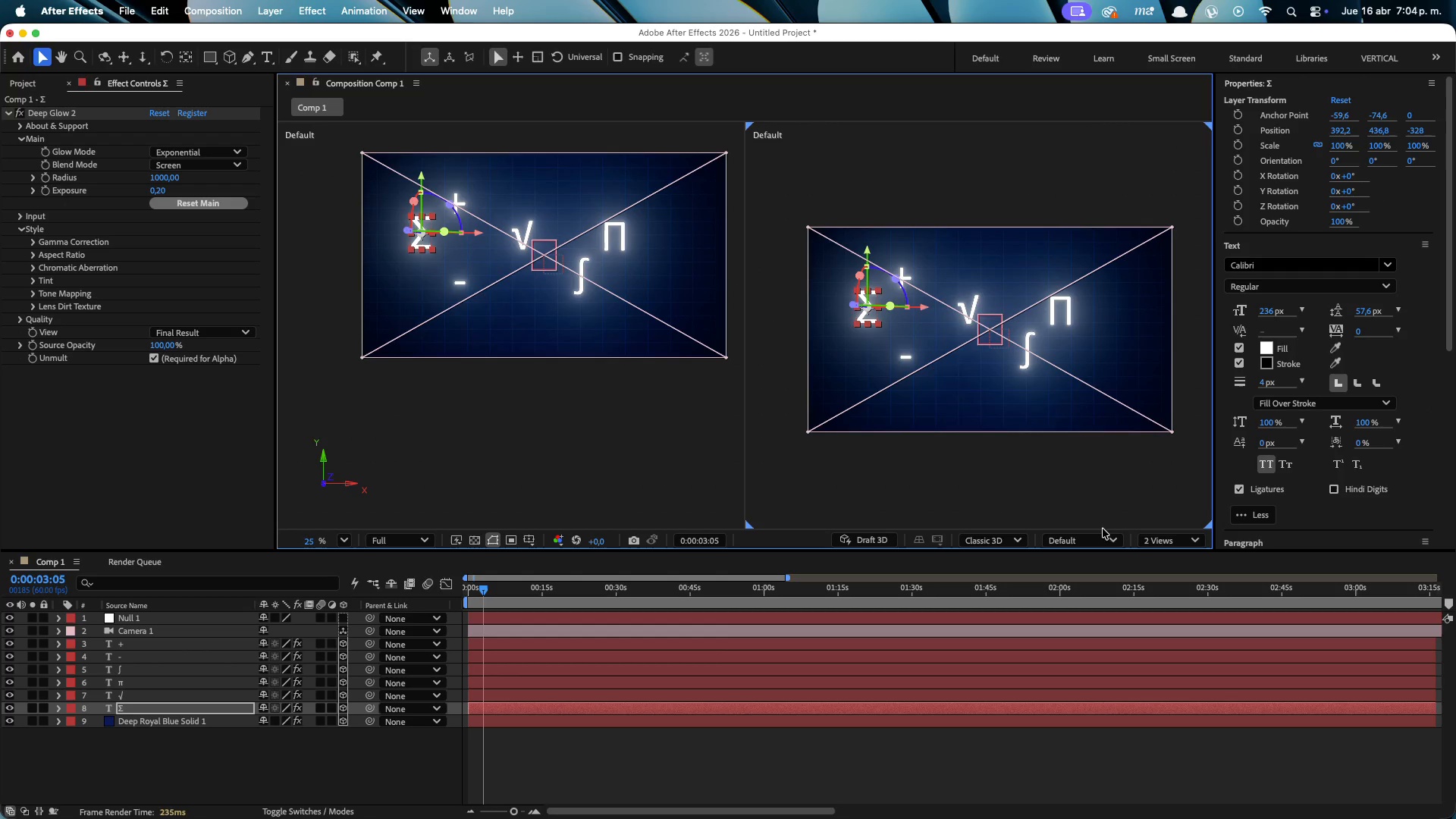 
left_click([1146, 535])
 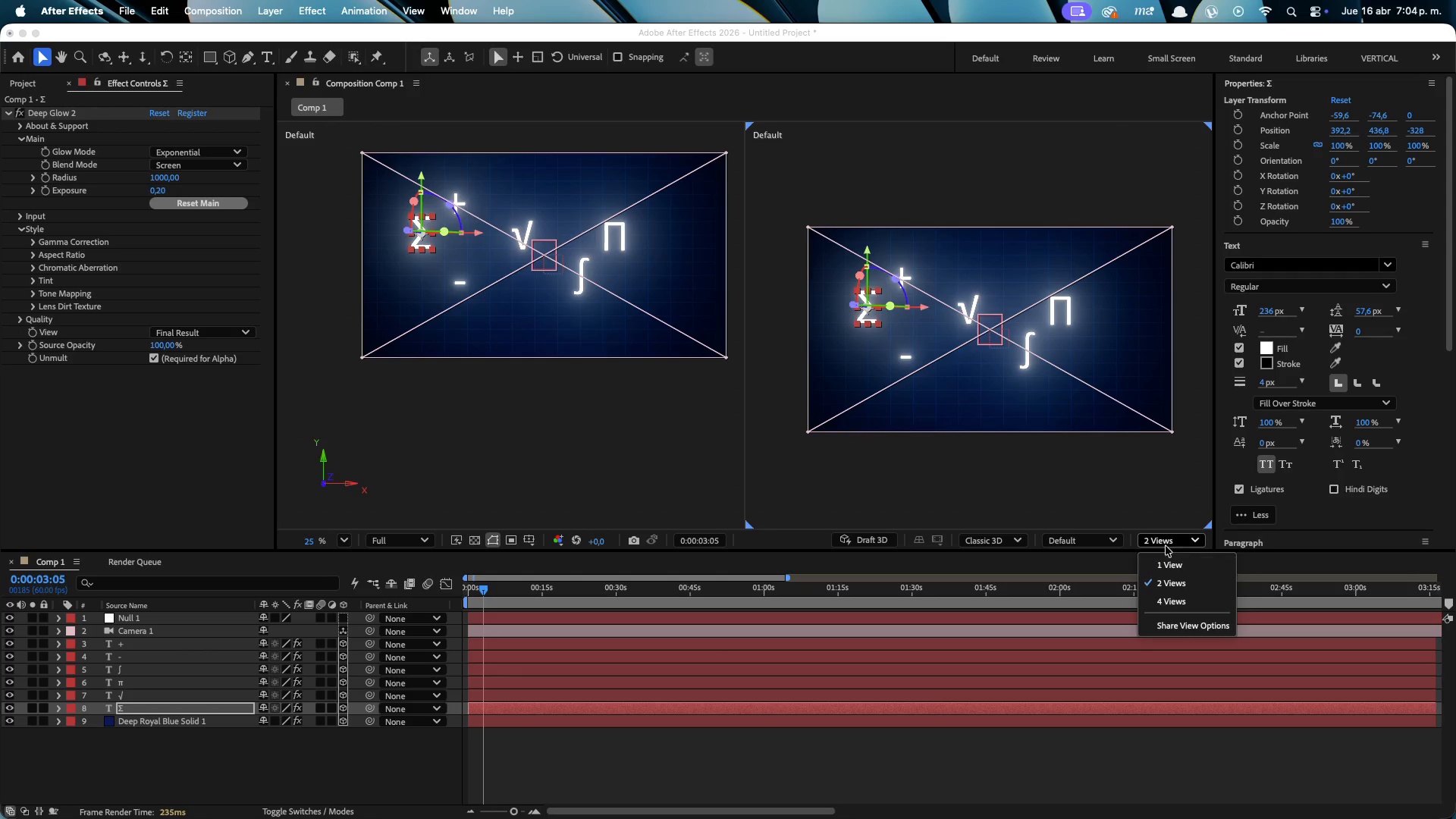 
left_click_drag(start_coordinate=[1166, 536], to_coordinate=[1150, 535])
 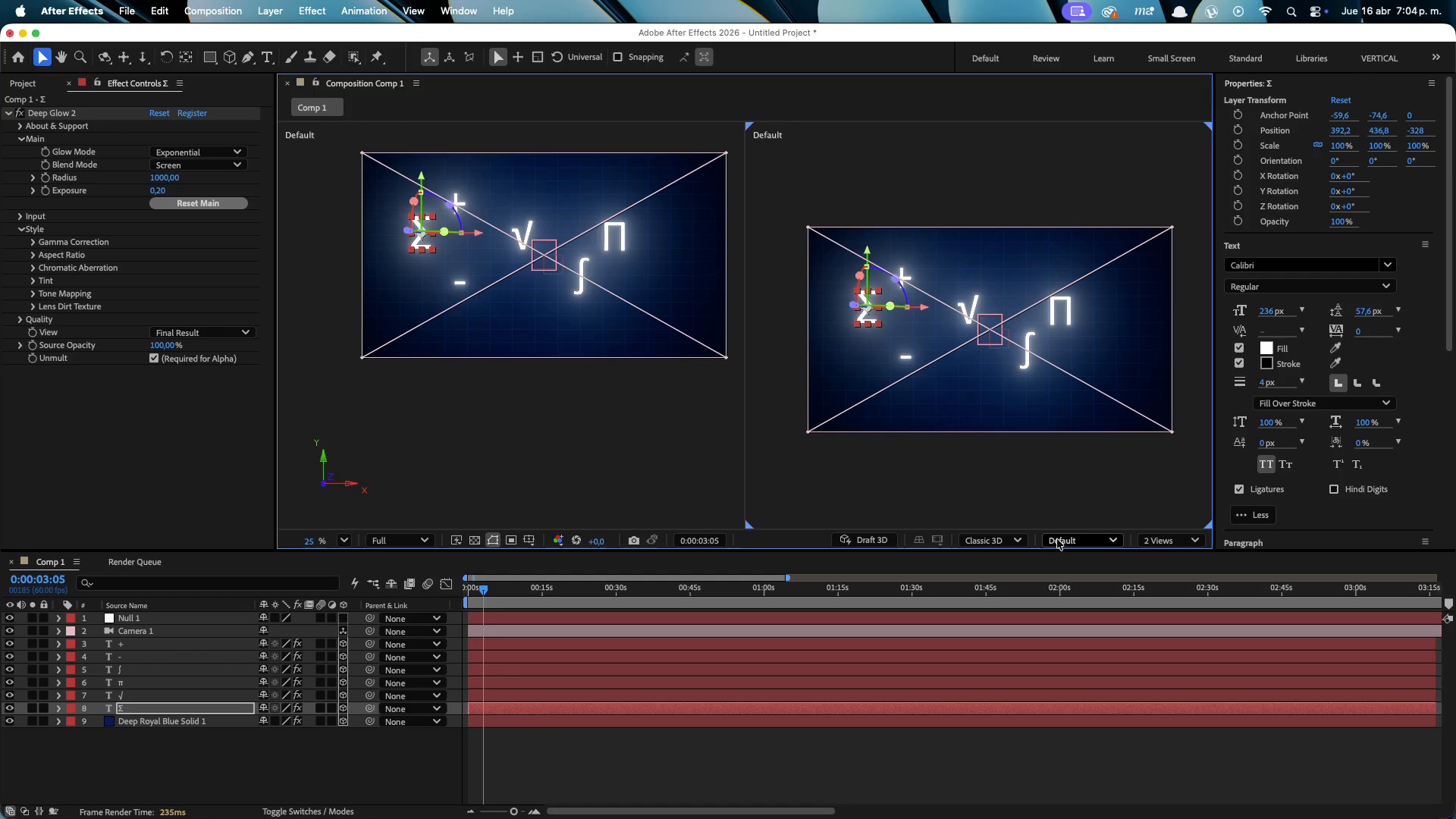 
scroll: coordinate [1066, 535], scroll_direction: down, amount: 2.0
 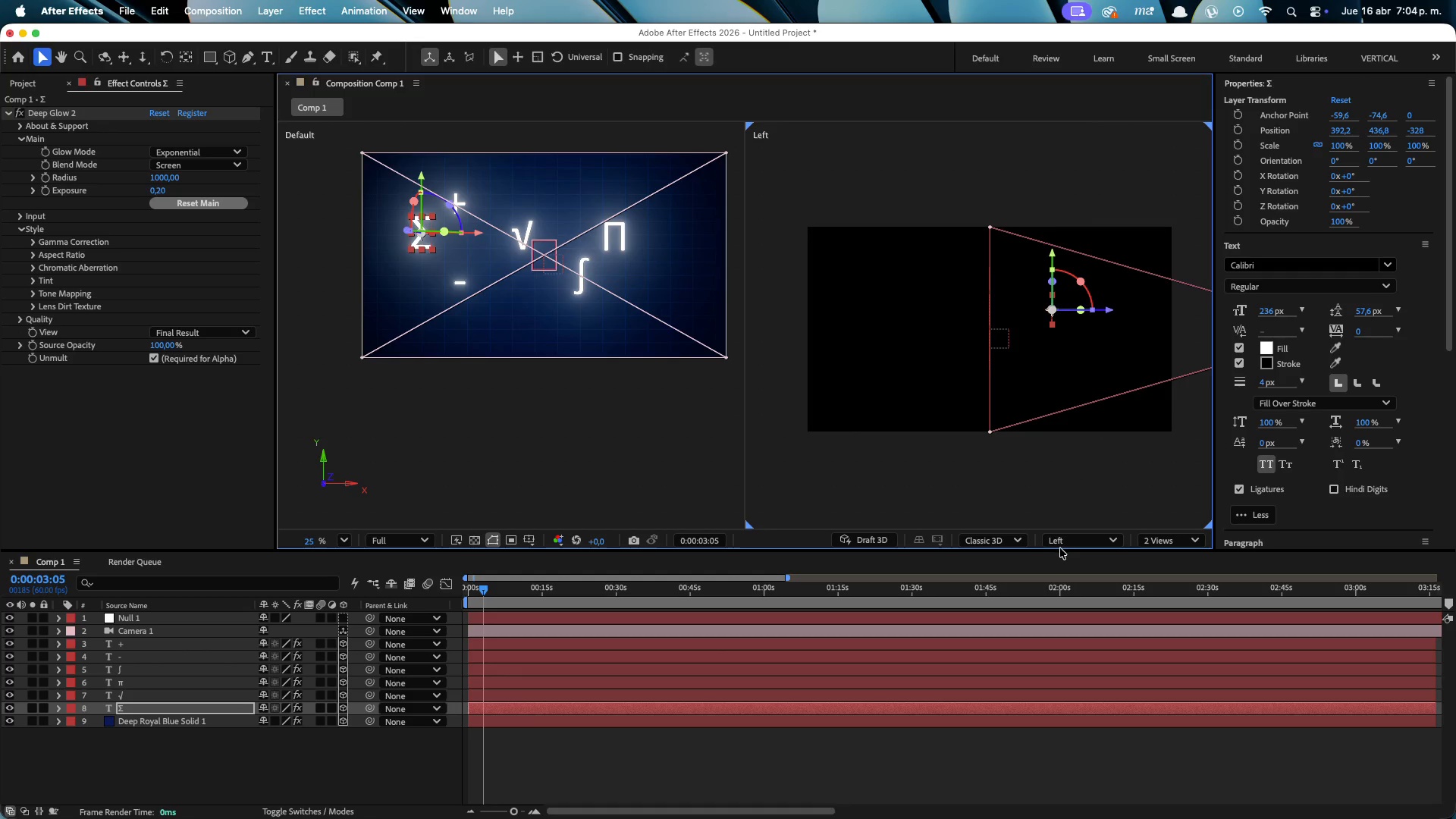 
double_click([1063, 538])
 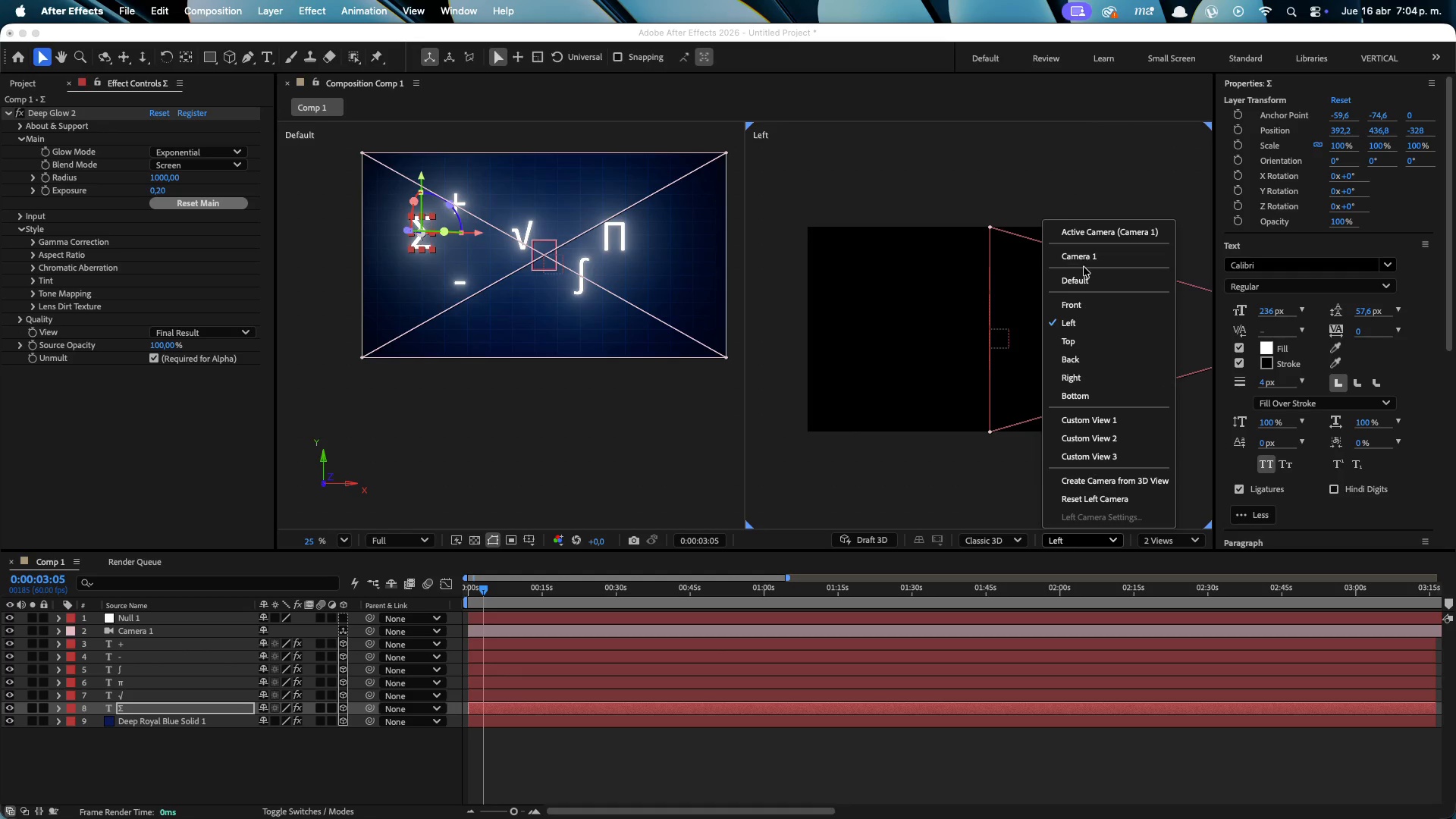 
double_click([1084, 256])
 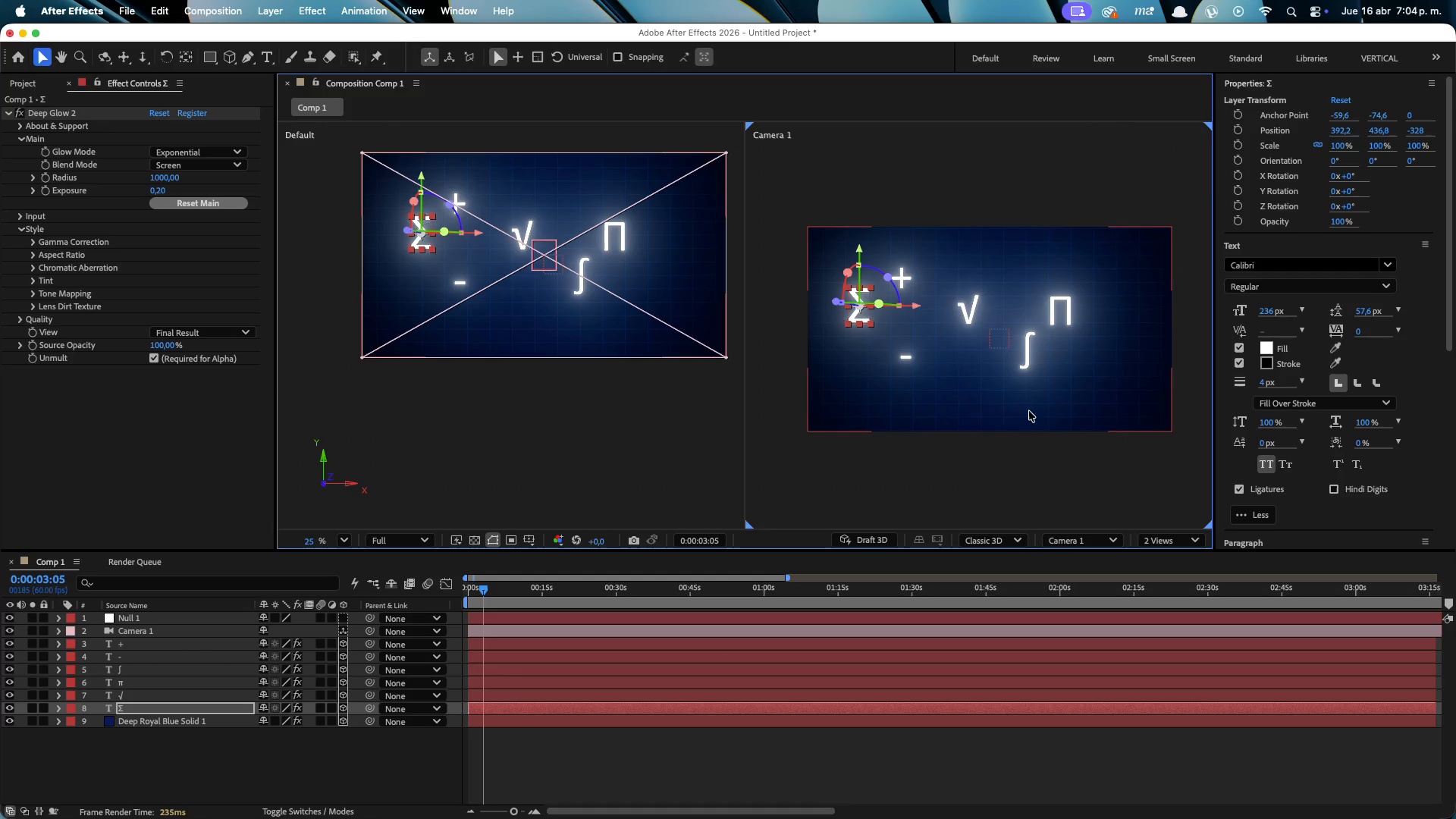 
left_click([1016, 438])
 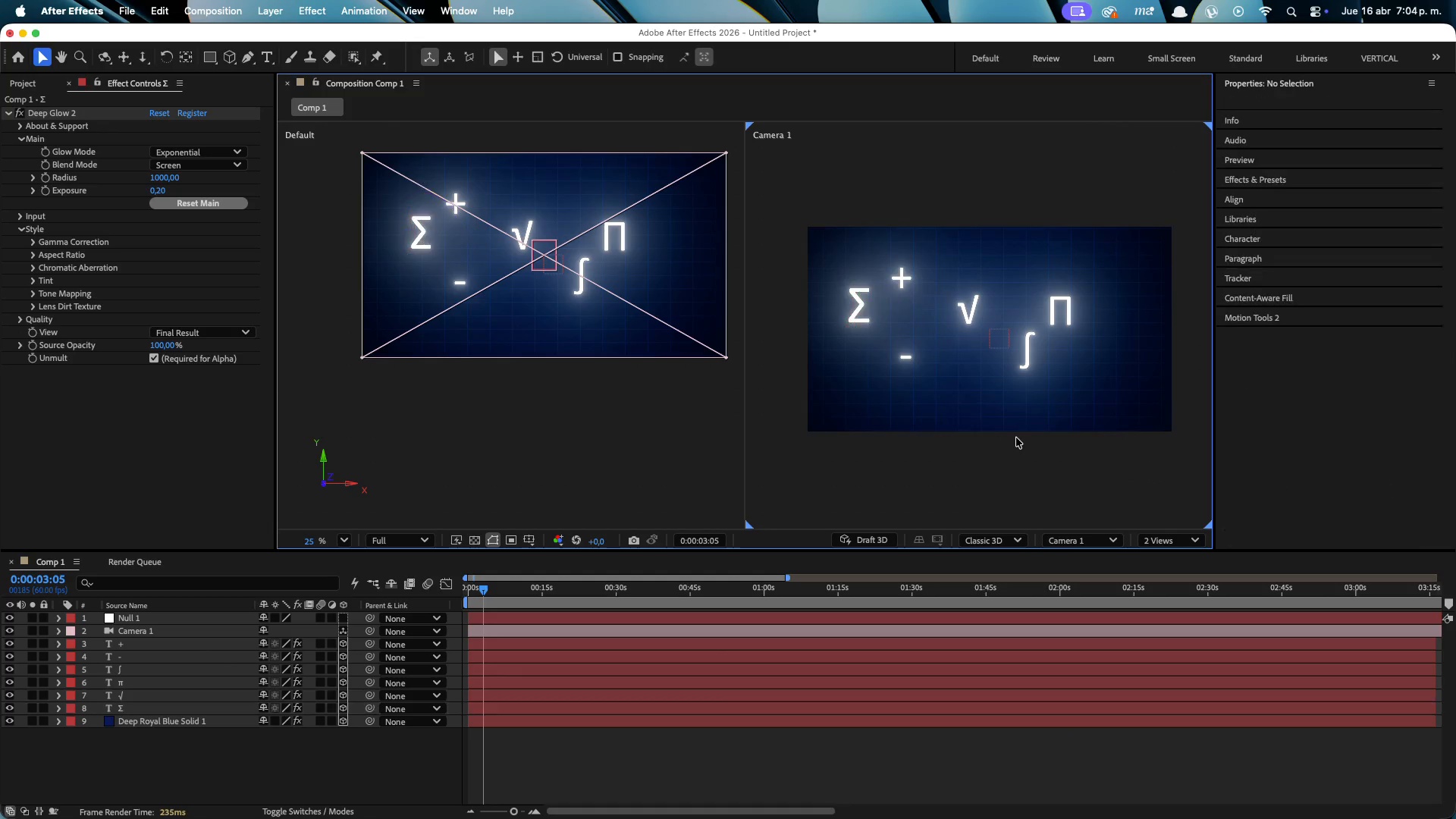 
key(Meta+CommandLeft)
 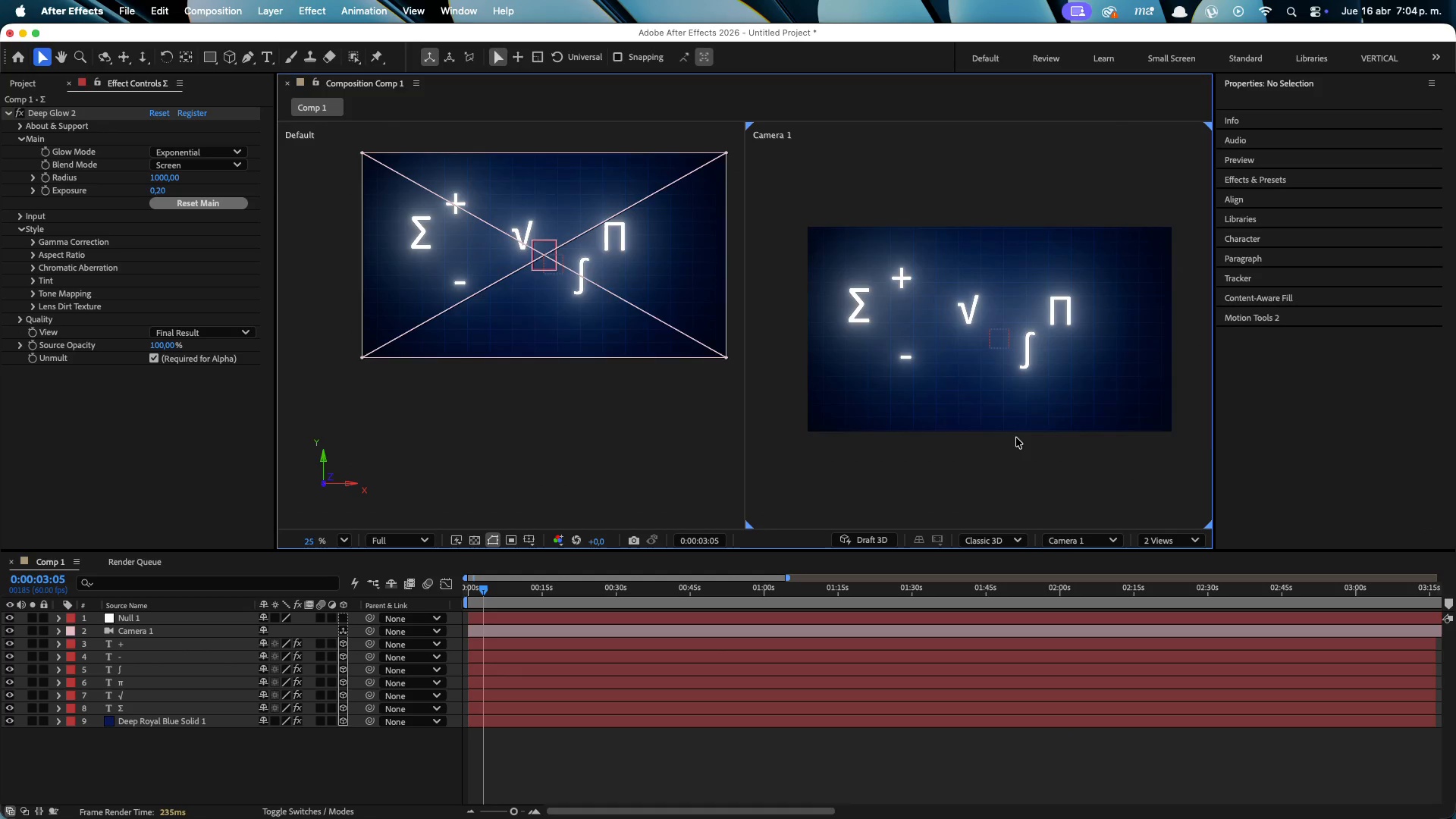 
key(Meta+1)
 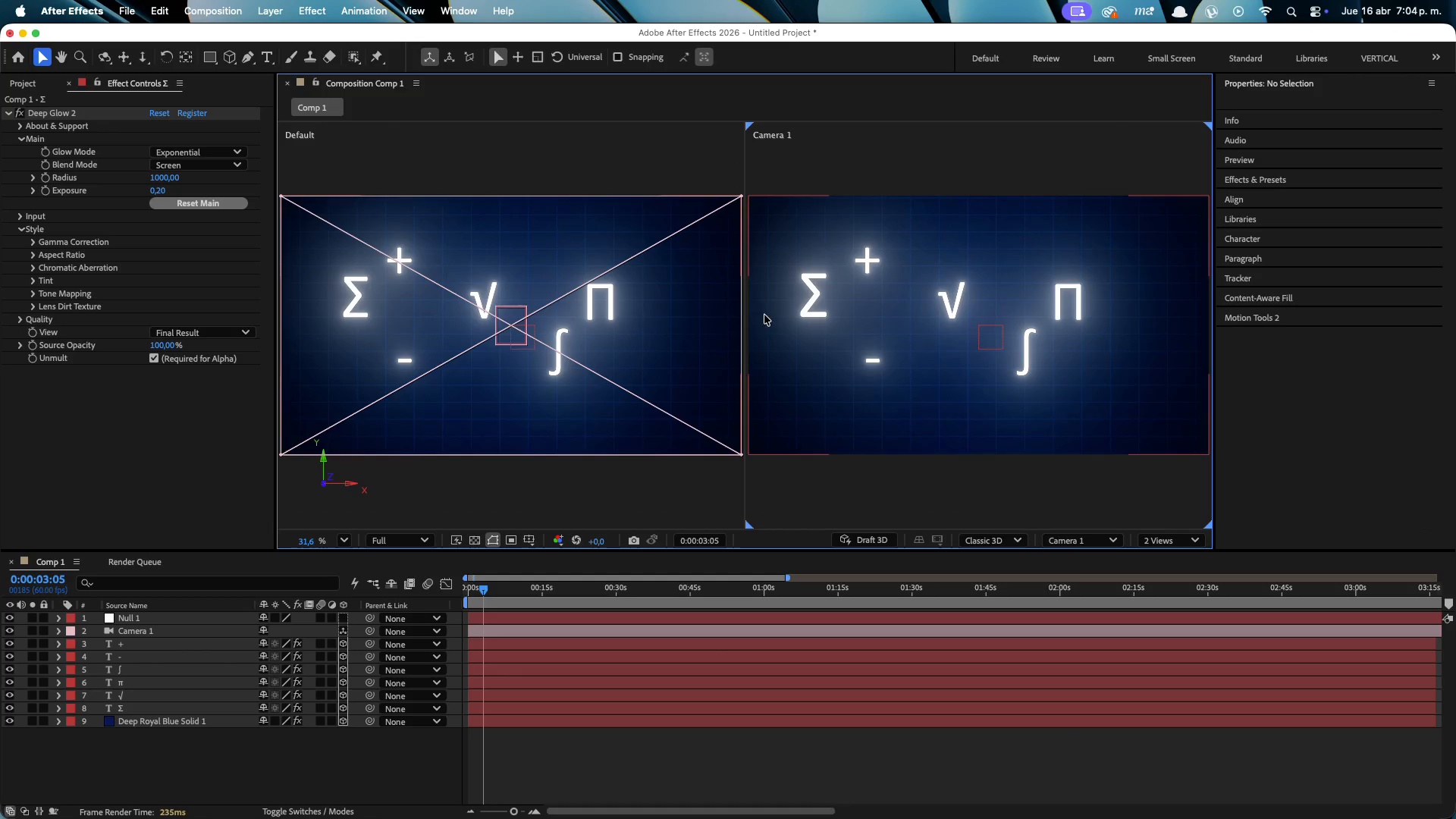 
left_click([400, 539])
 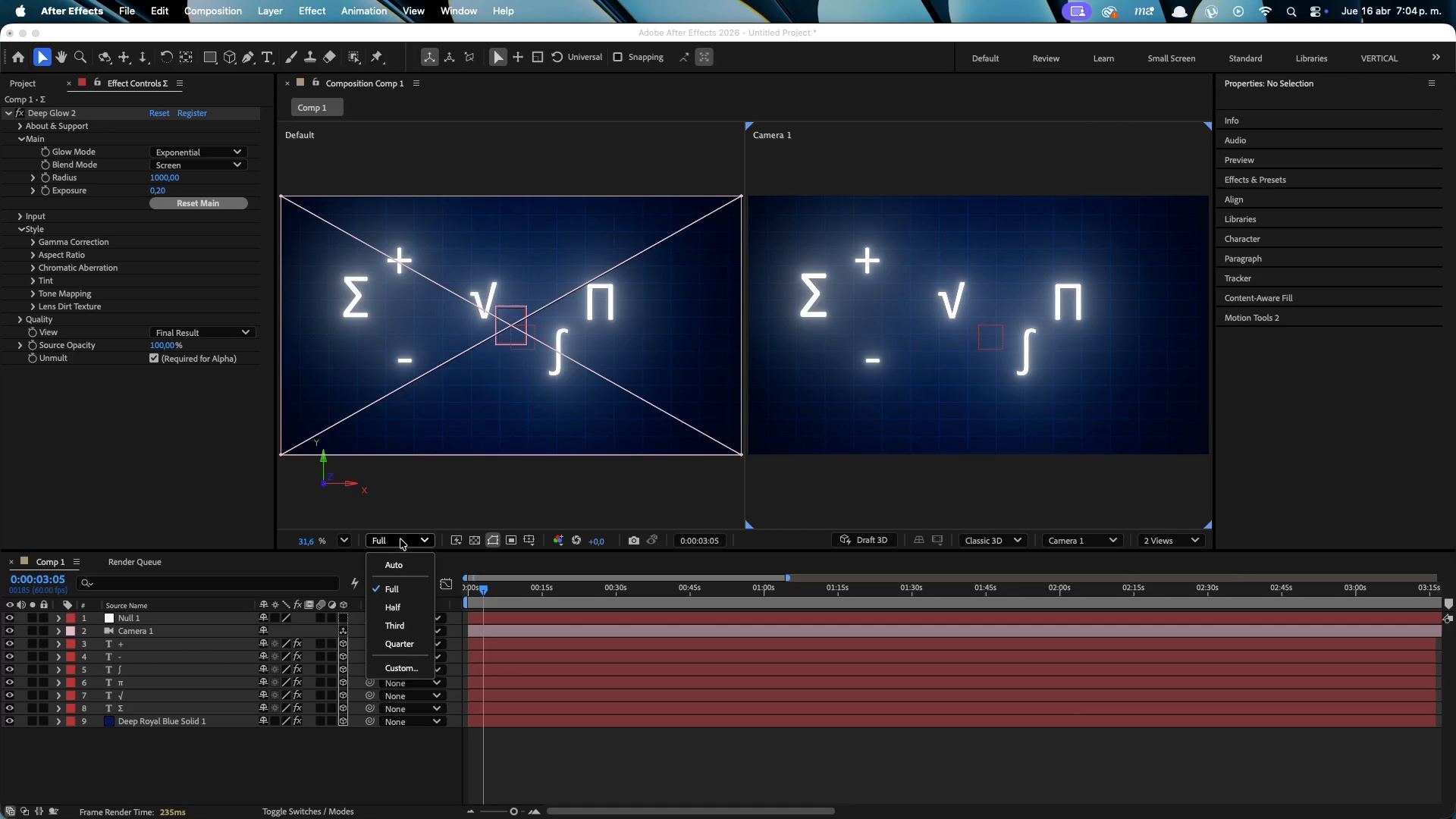 
left_click([483, 507])
 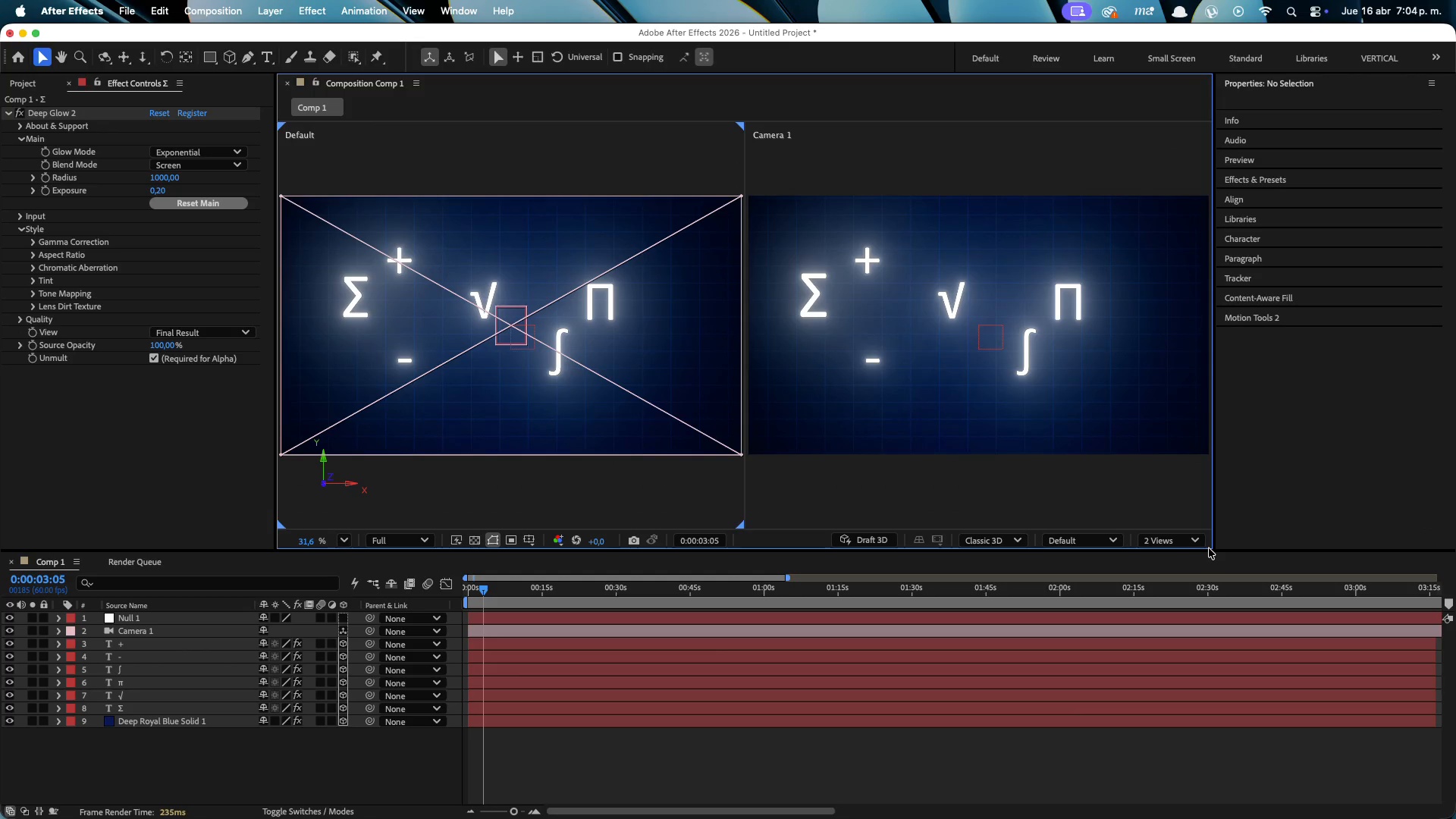 
left_click([1090, 538])
 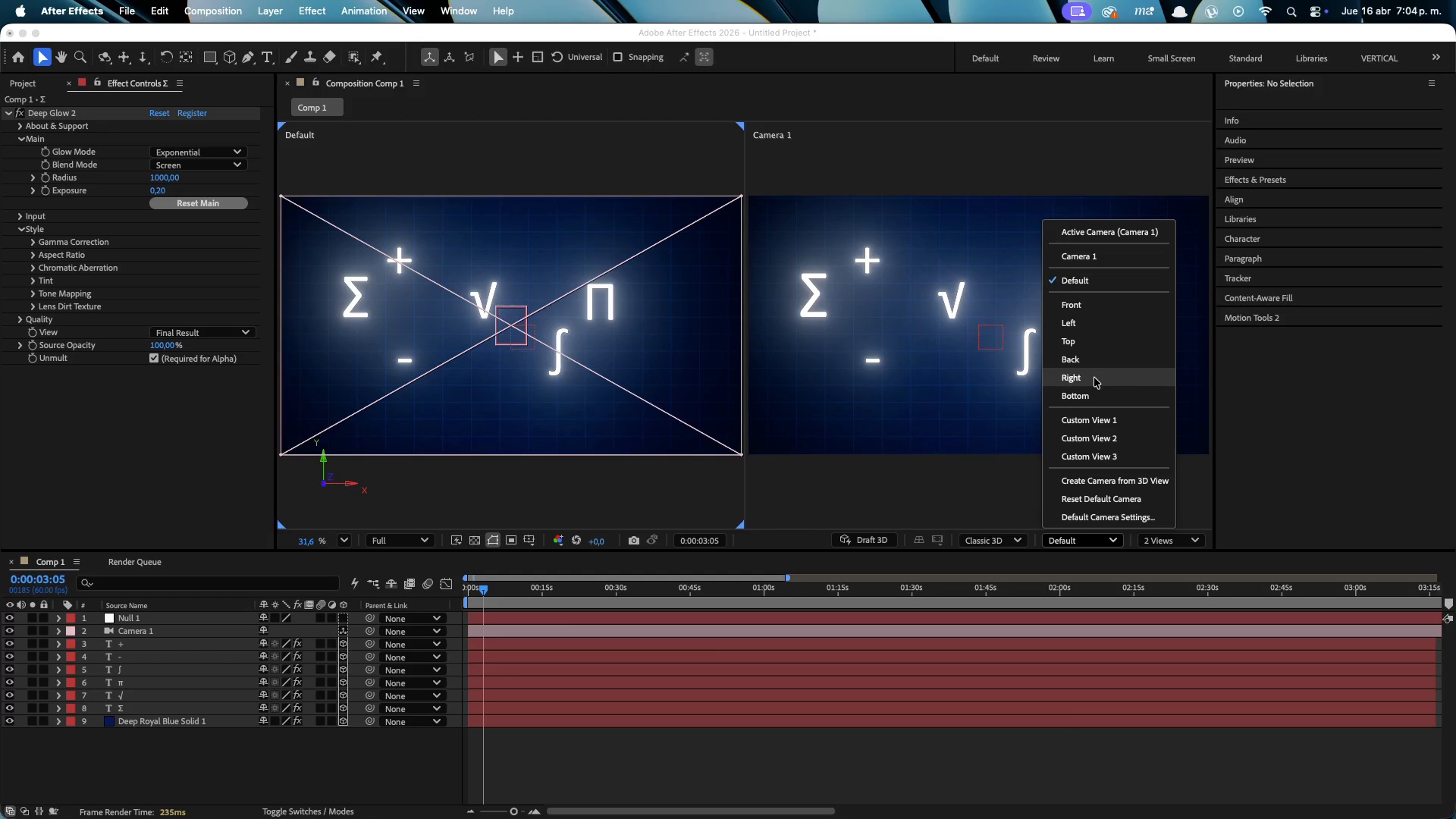 
left_click([1094, 378])
 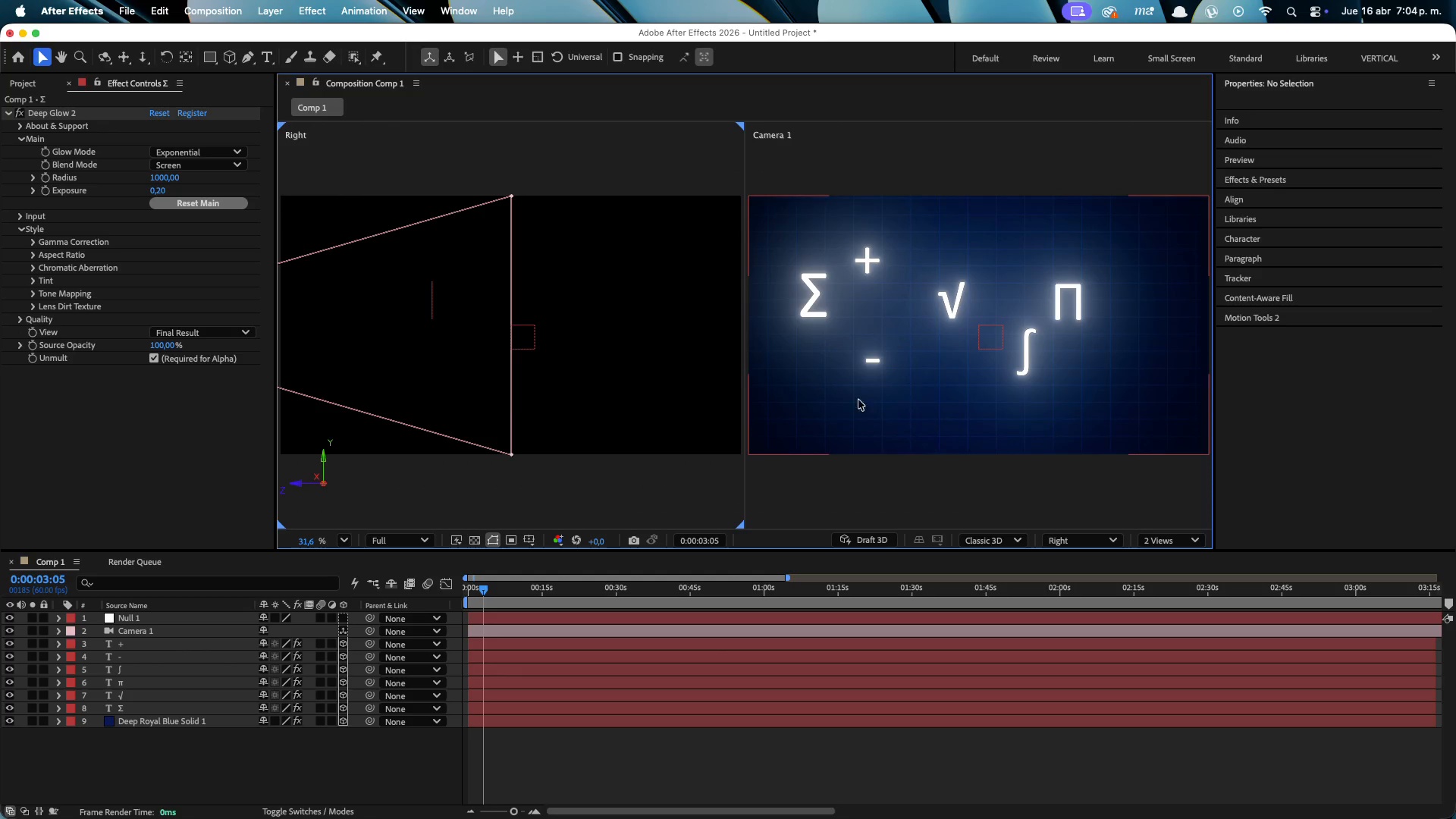 
left_click_drag(start_coordinate=[497, 394], to_coordinate=[541, 397])
 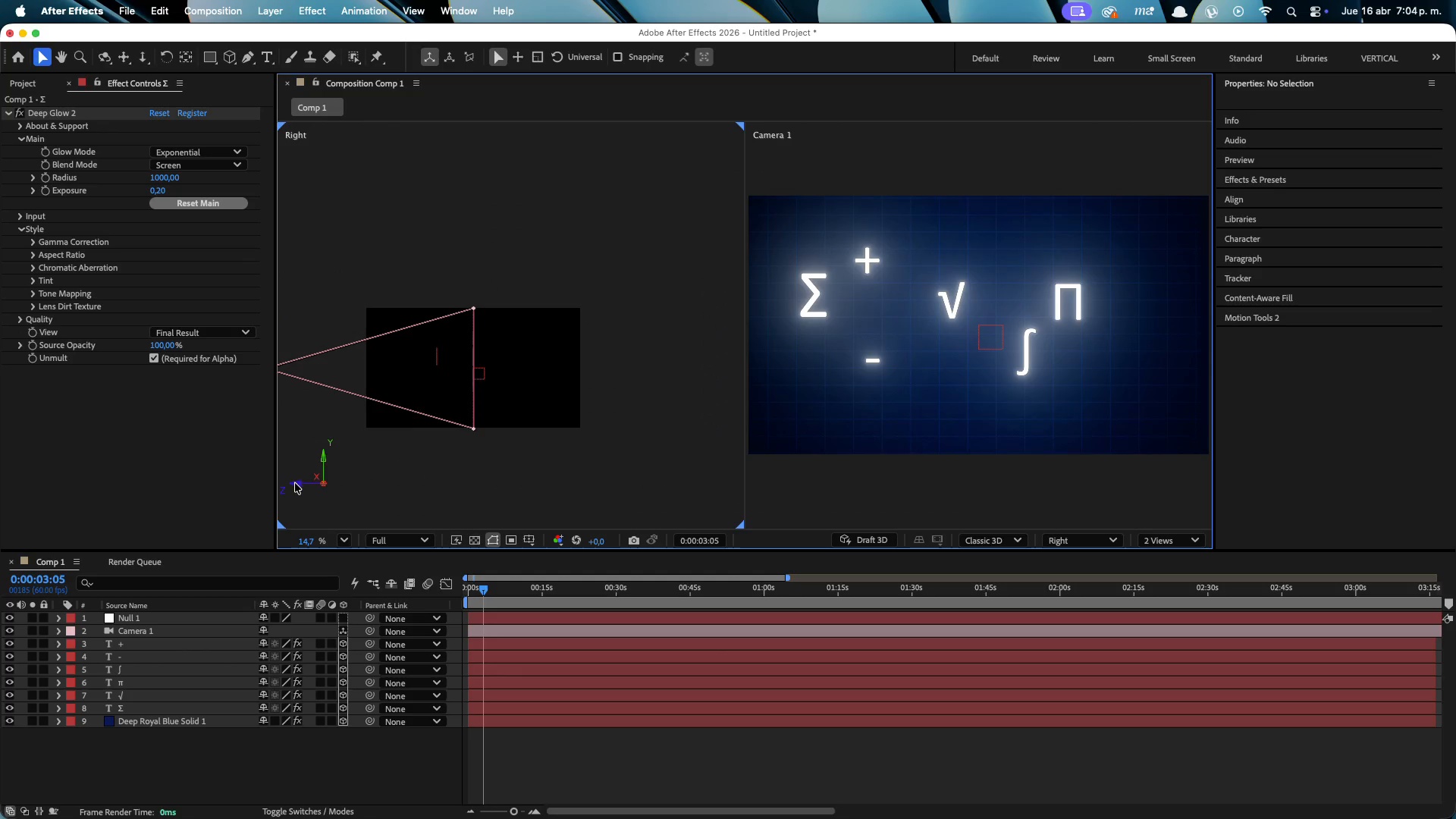 
scroll: coordinate [440, 418], scroll_direction: down, amount: 16.0
 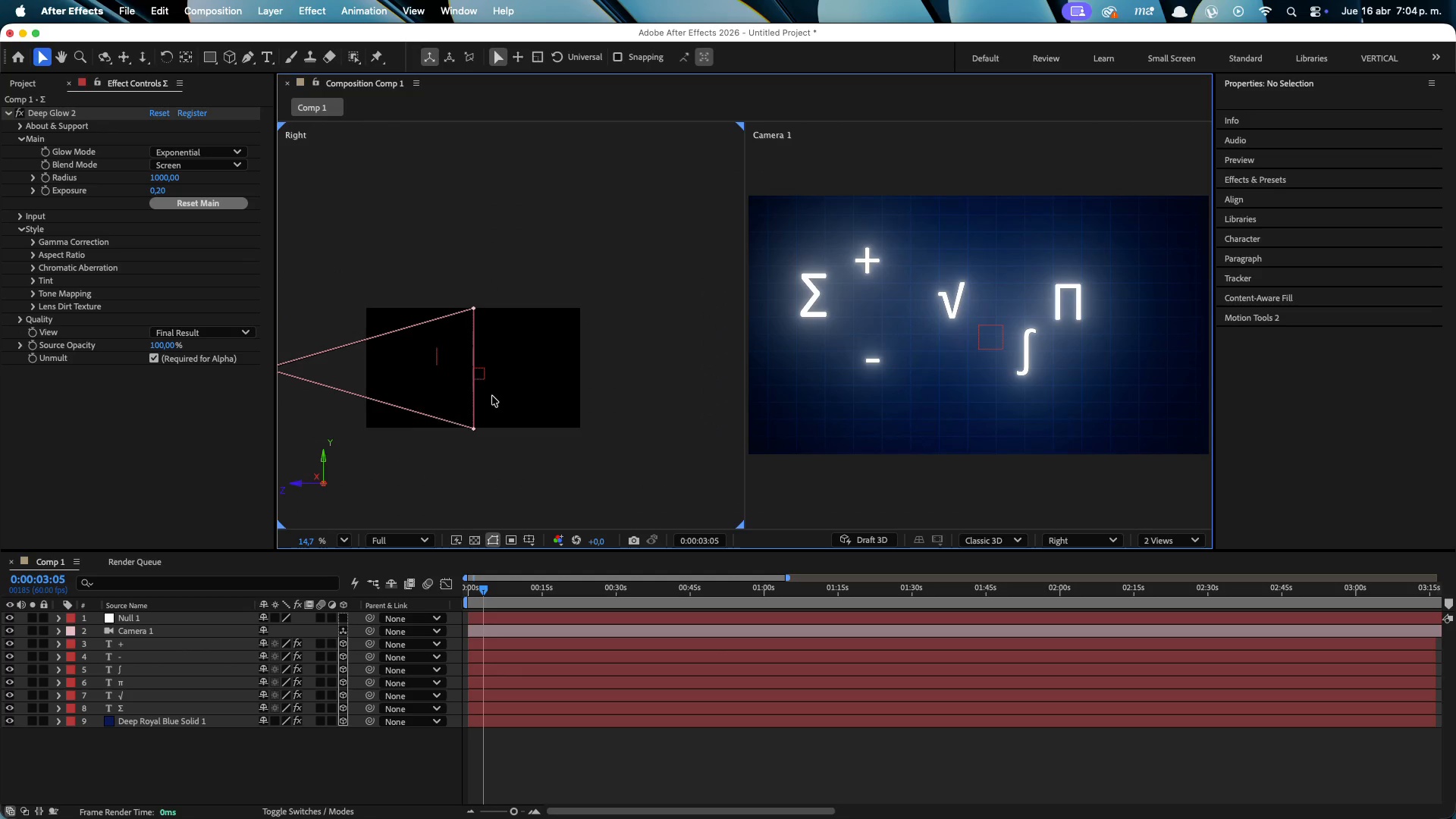 
left_click_drag(start_coordinate=[299, 485], to_coordinate=[278, 488])
 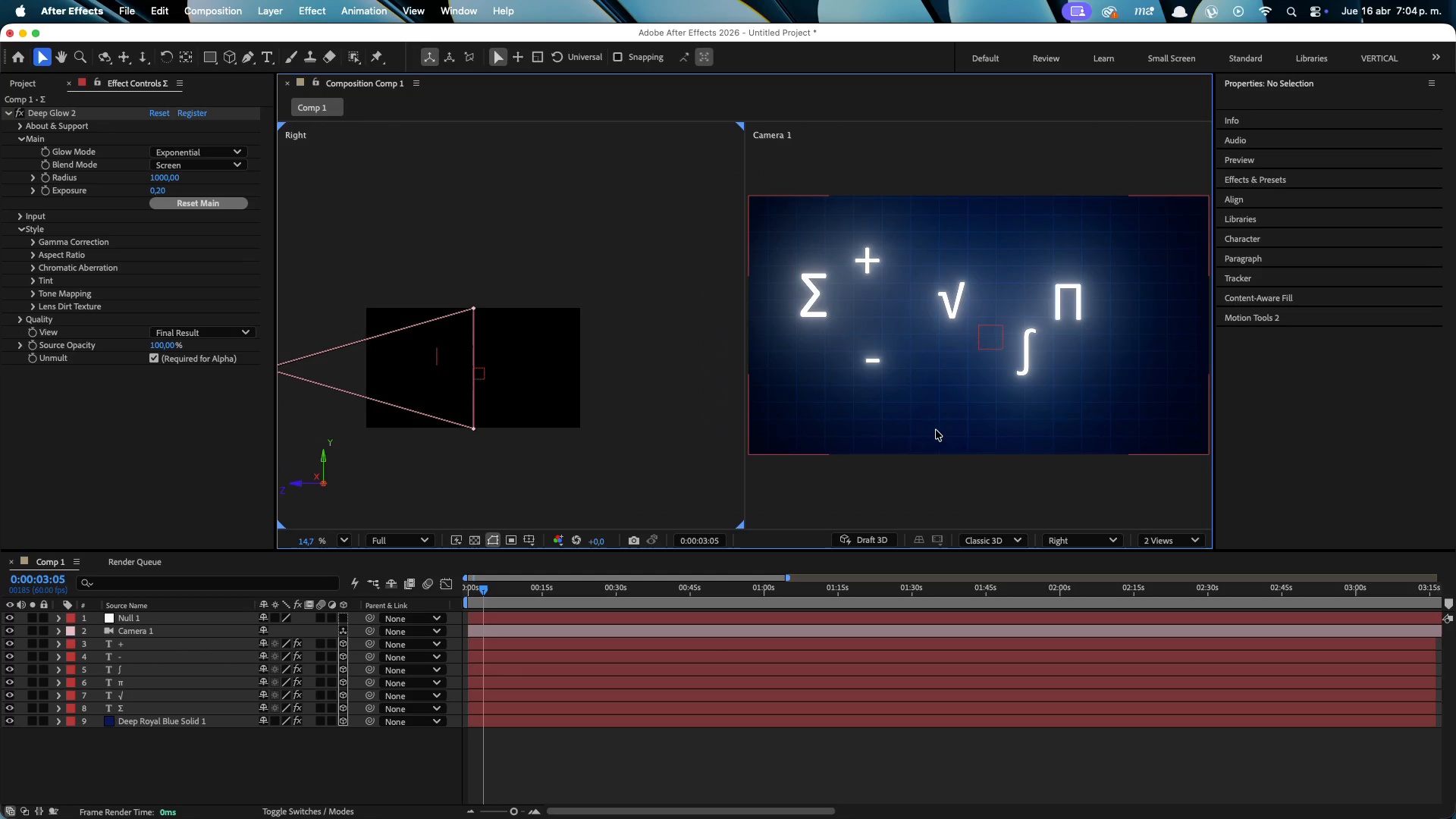 
key(Meta+Z)
 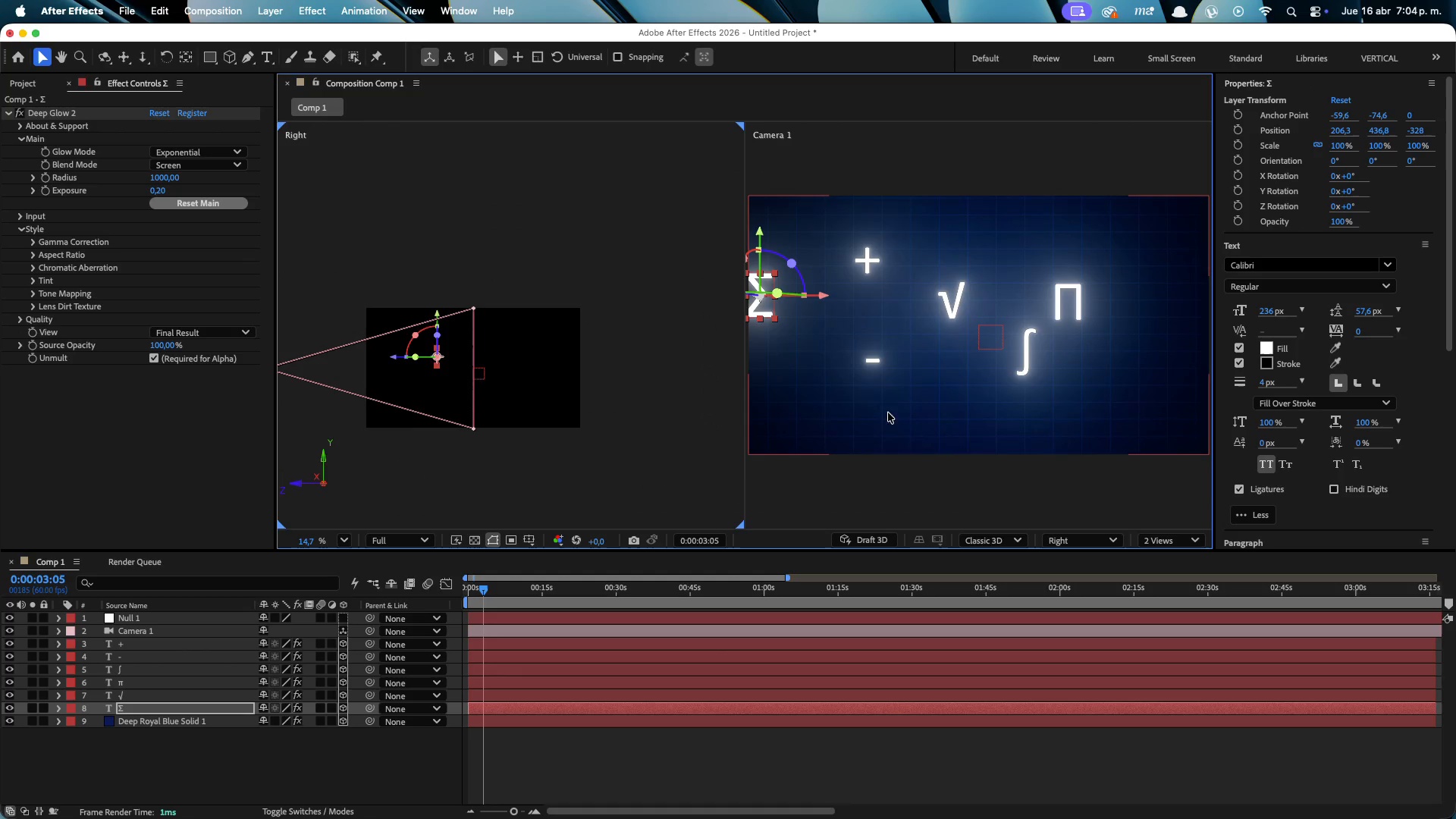 
key(Meta+Z)
 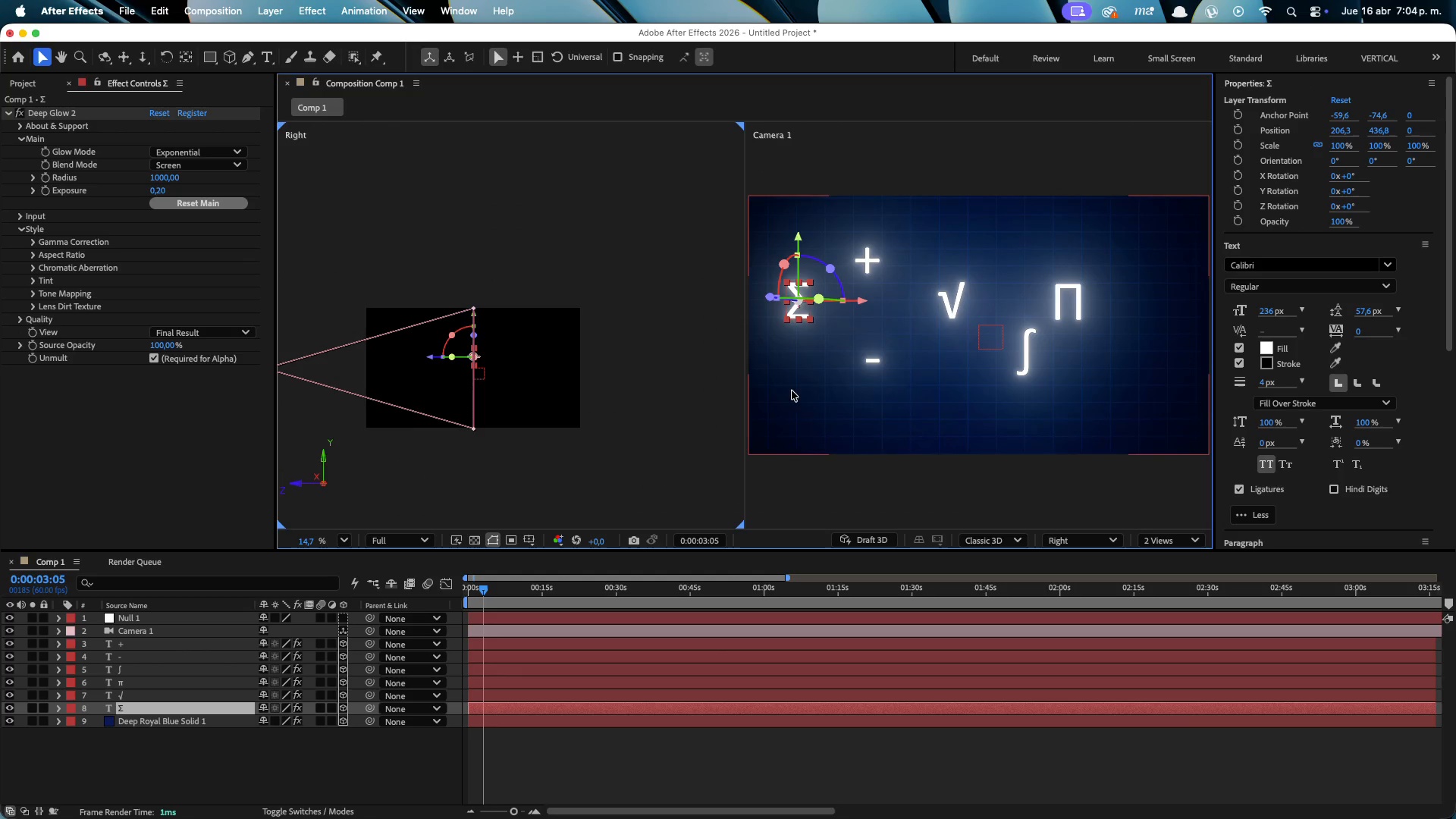 
key(Meta+Z)
 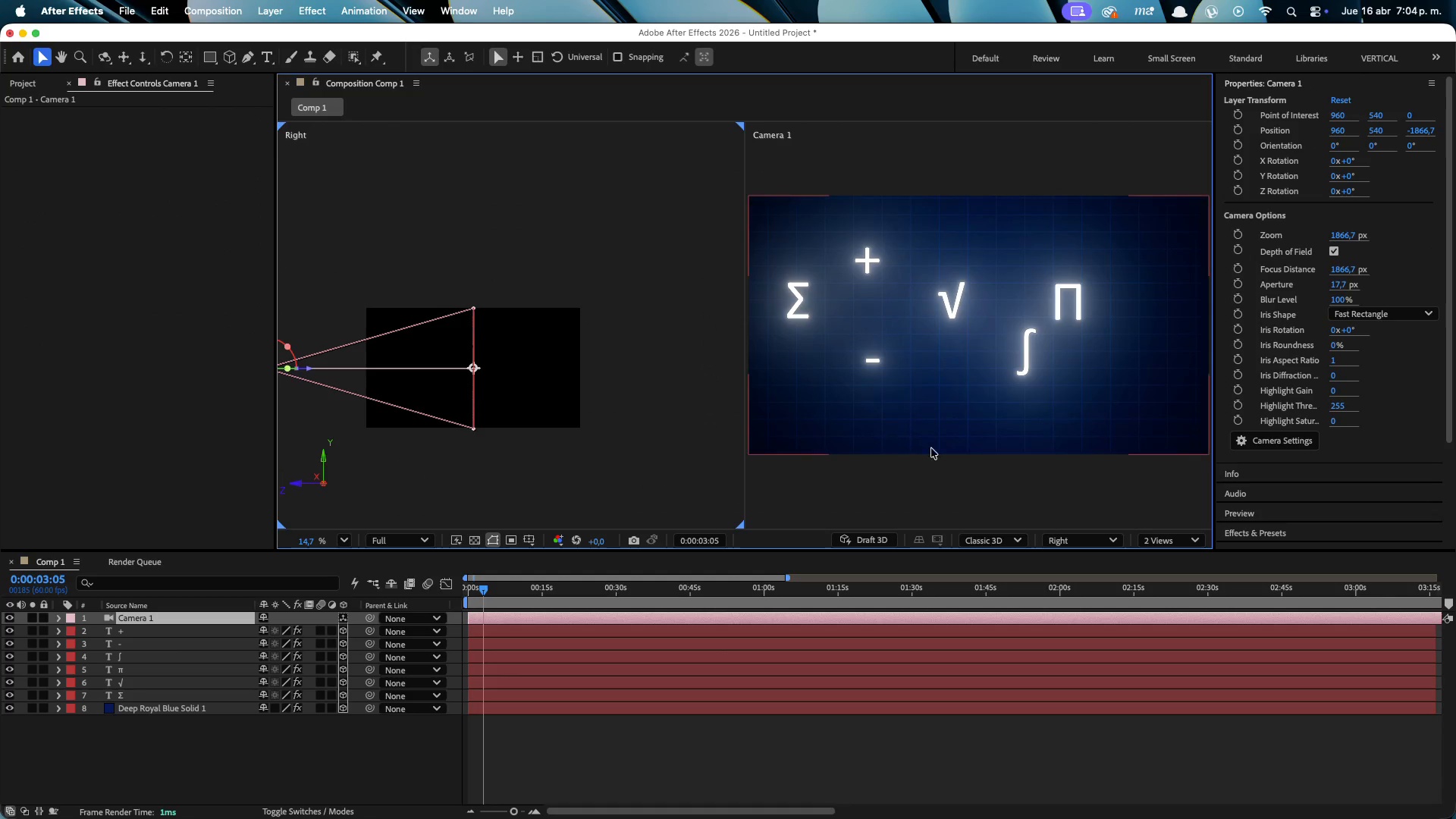 
key(Meta+Shift+Z)
 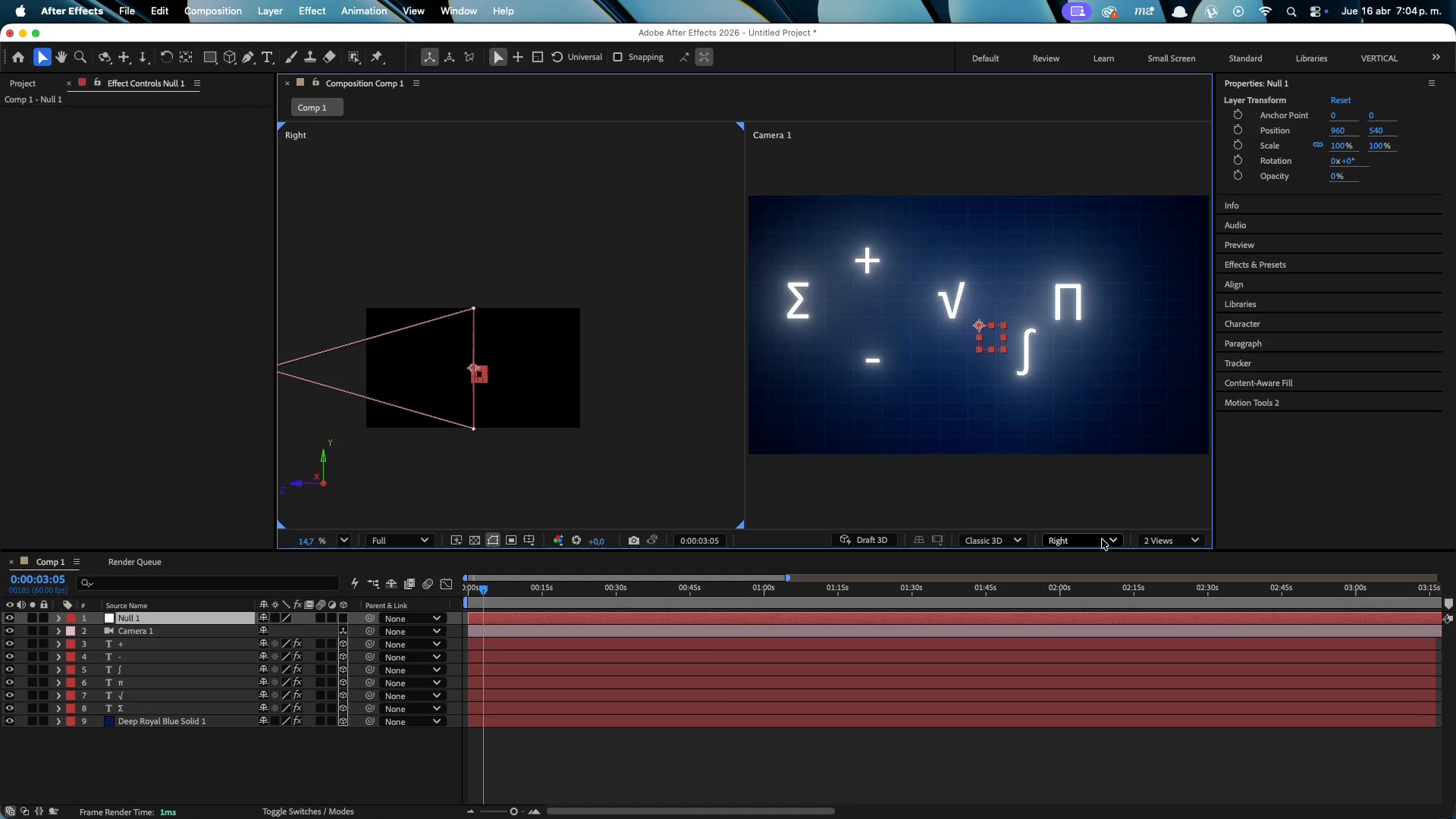 
key(Meta+Shift+Z)
 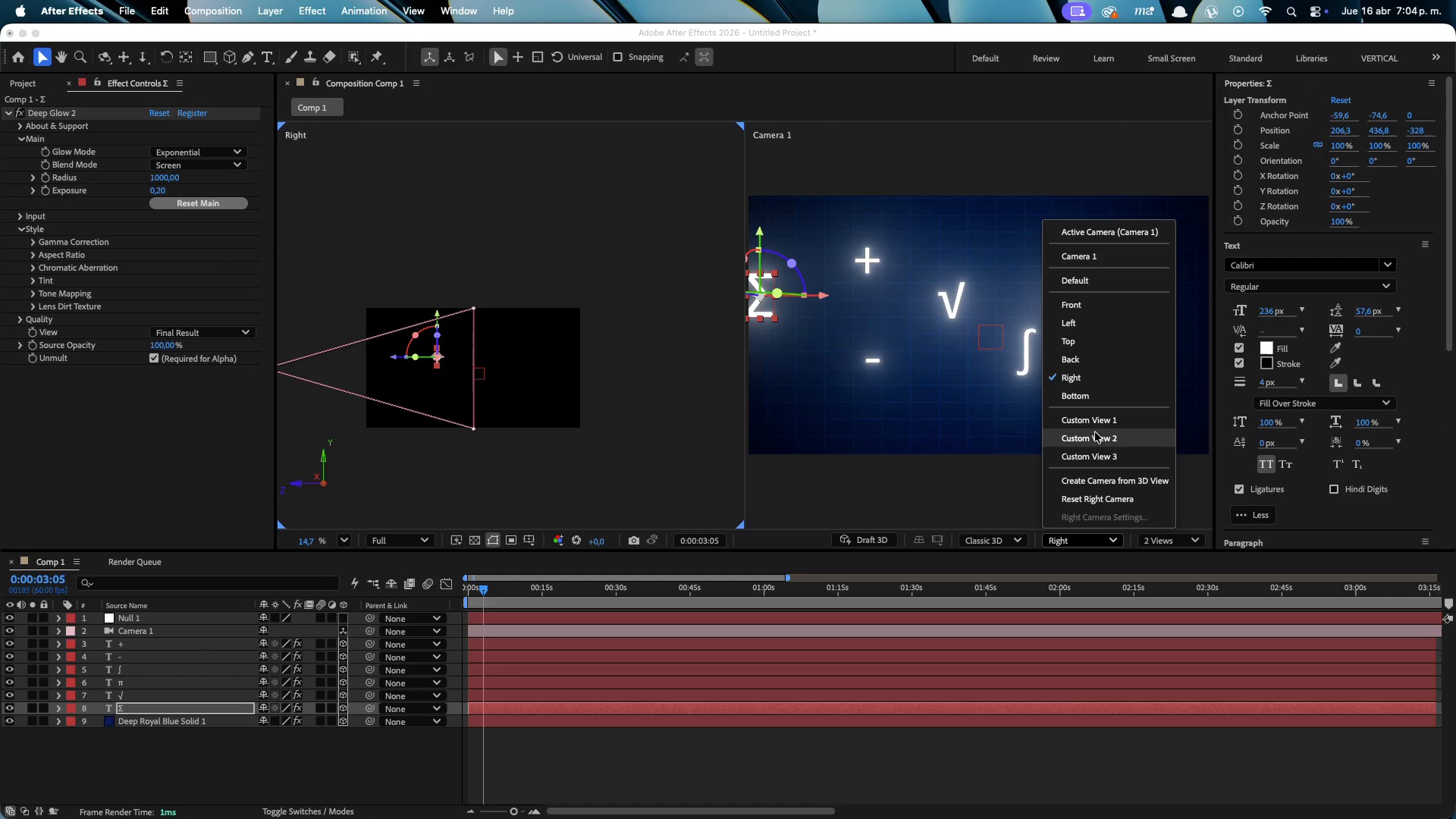 
left_click([1096, 426])
 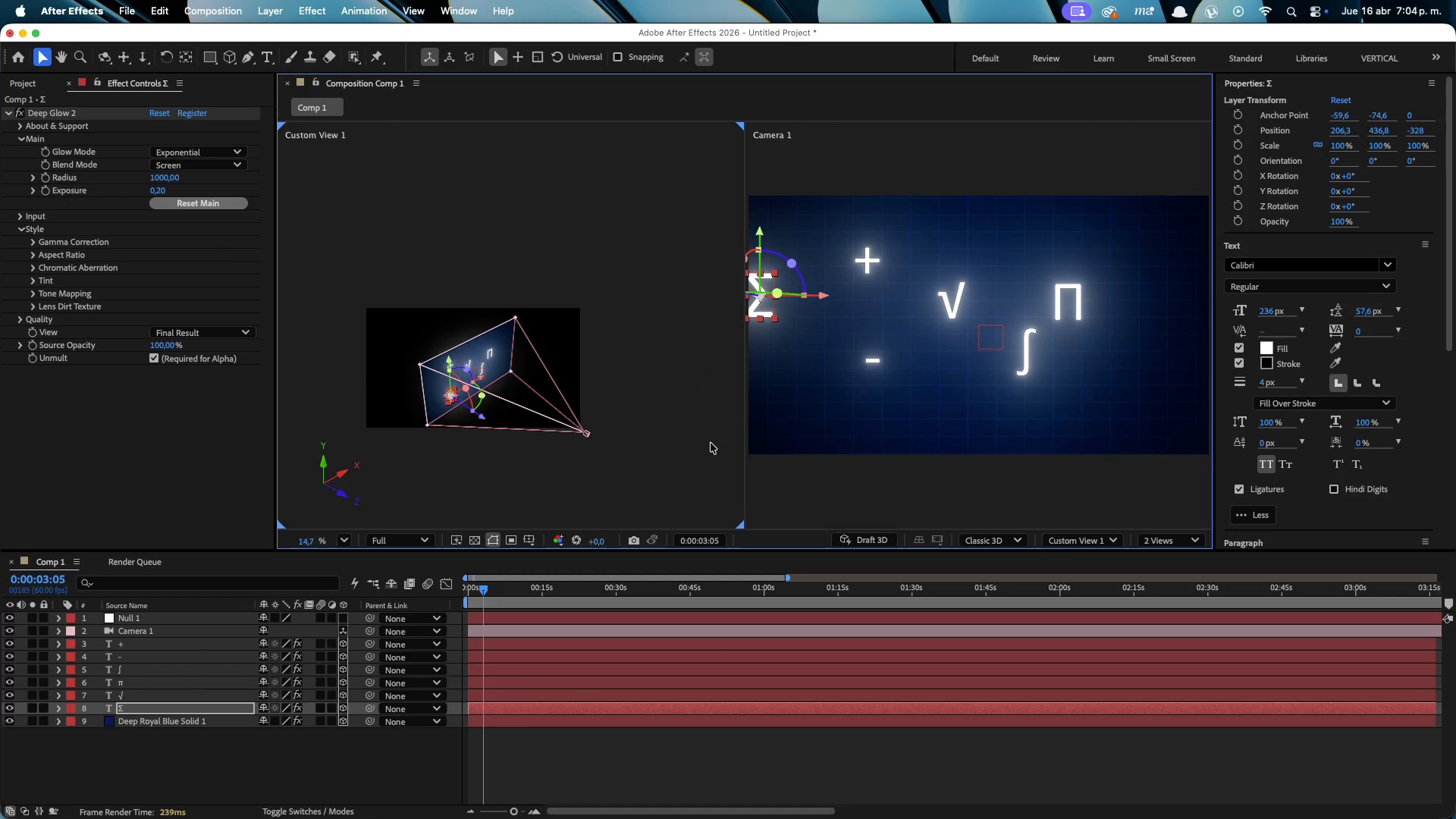 
scroll: coordinate [489, 430], scroll_direction: up, amount: 15.0
 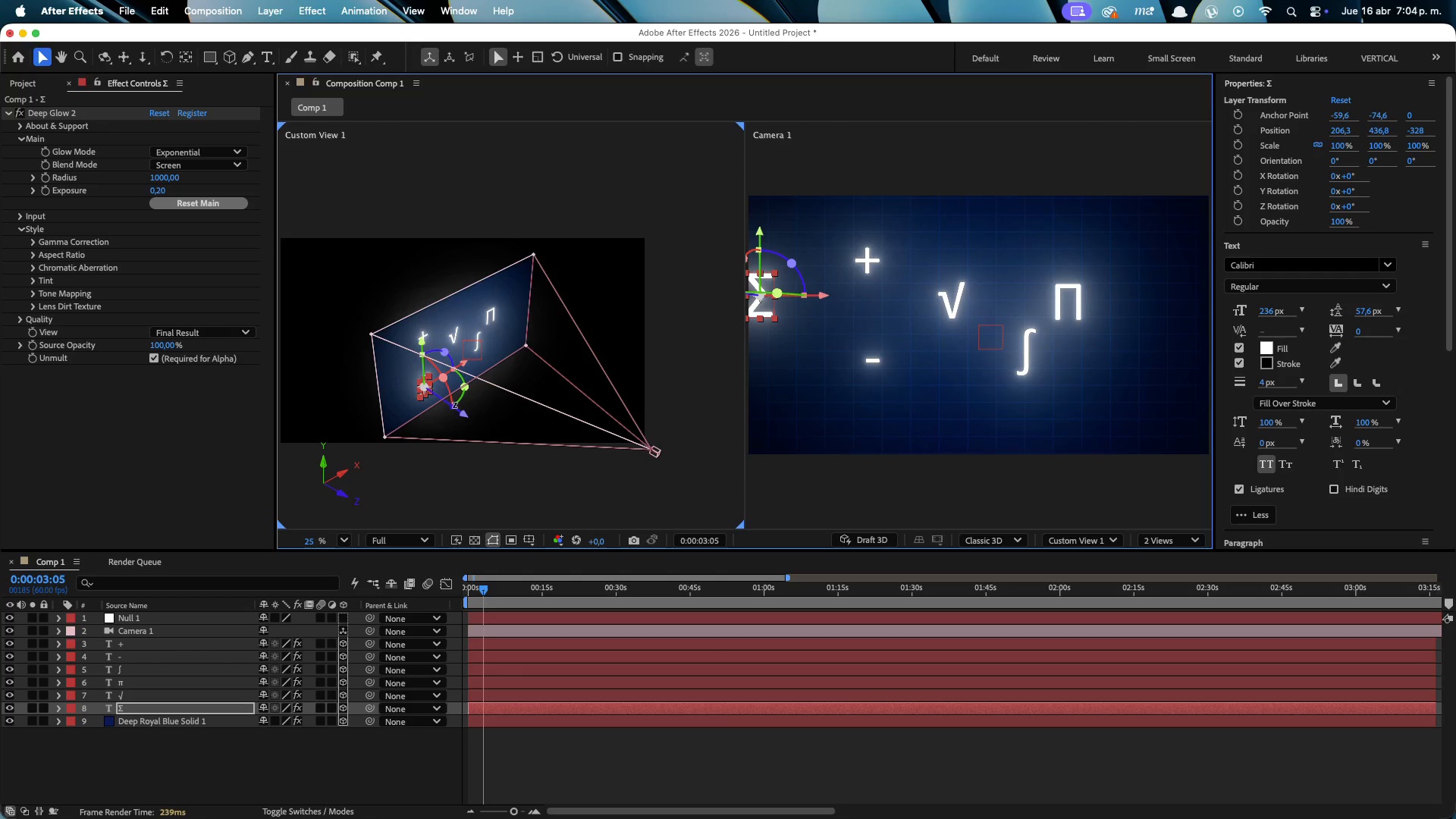 
left_click_drag(start_coordinate=[457, 411], to_coordinate=[475, 421])
 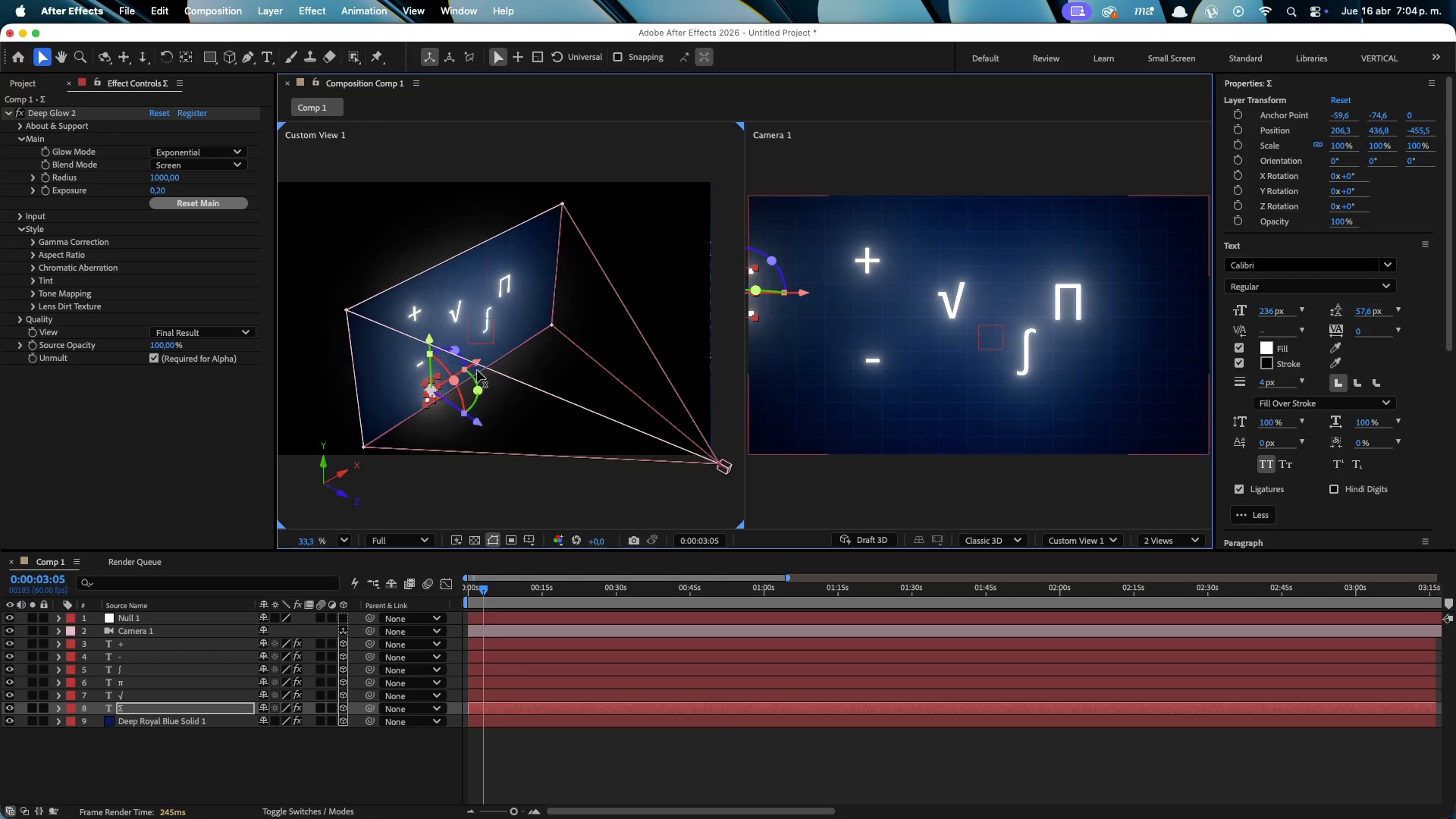 
scroll: coordinate [450, 407], scroll_direction: up, amount: 9.0
 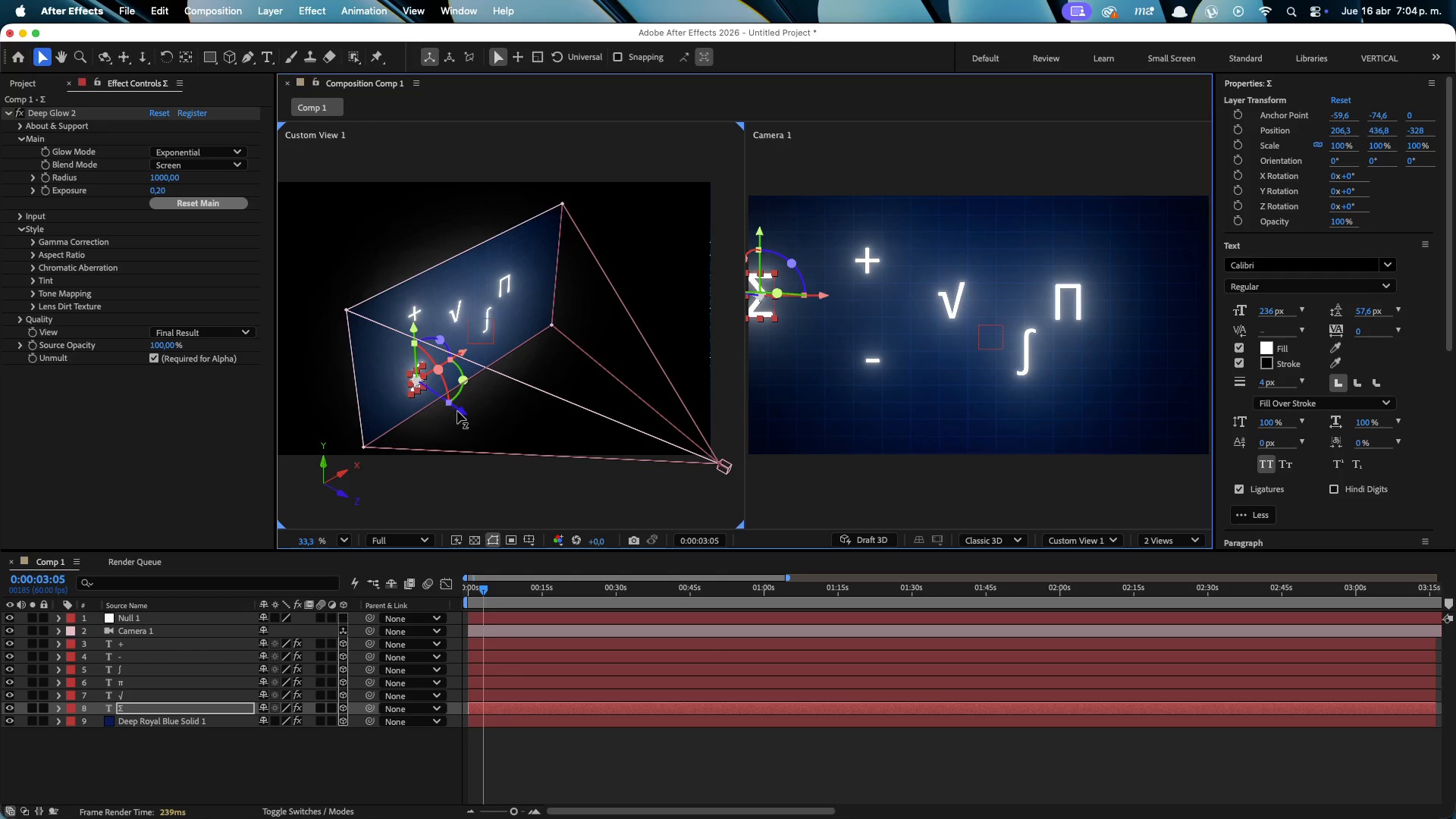 
left_click_drag(start_coordinate=[475, 360], to_coordinate=[509, 343])
 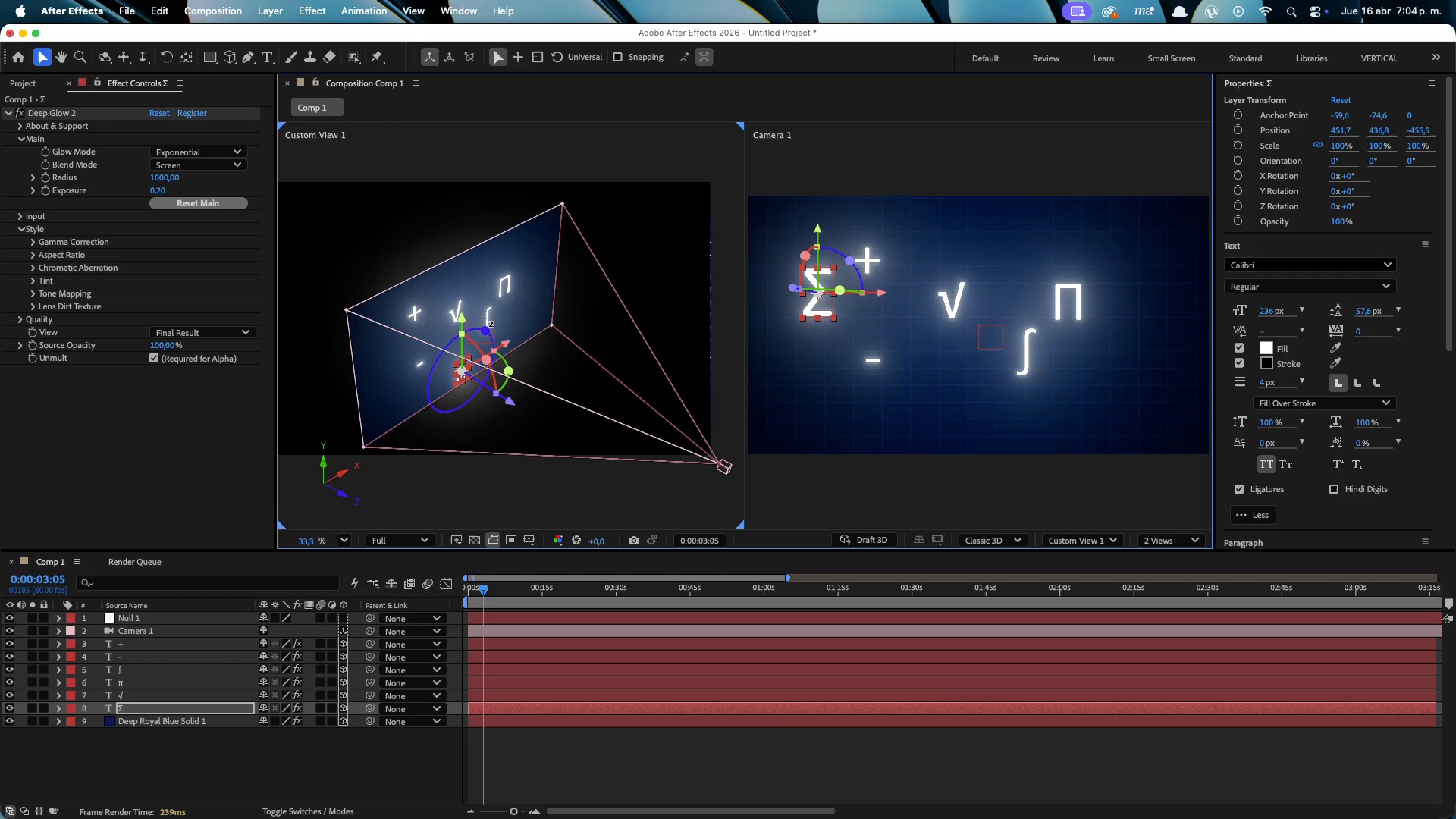 
left_click([489, 312])
 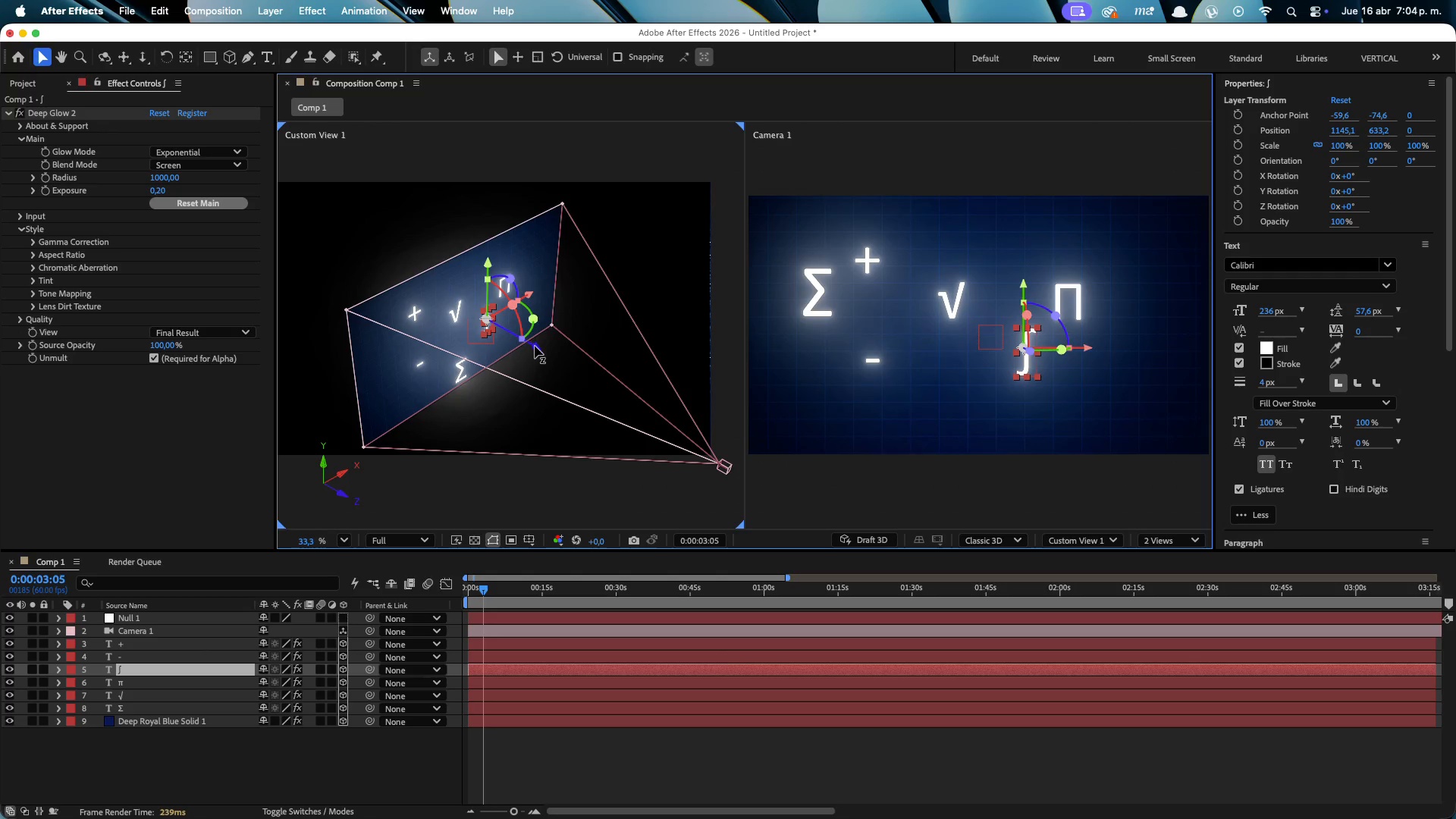 
left_click_drag(start_coordinate=[539, 346], to_coordinate=[687, 384])
 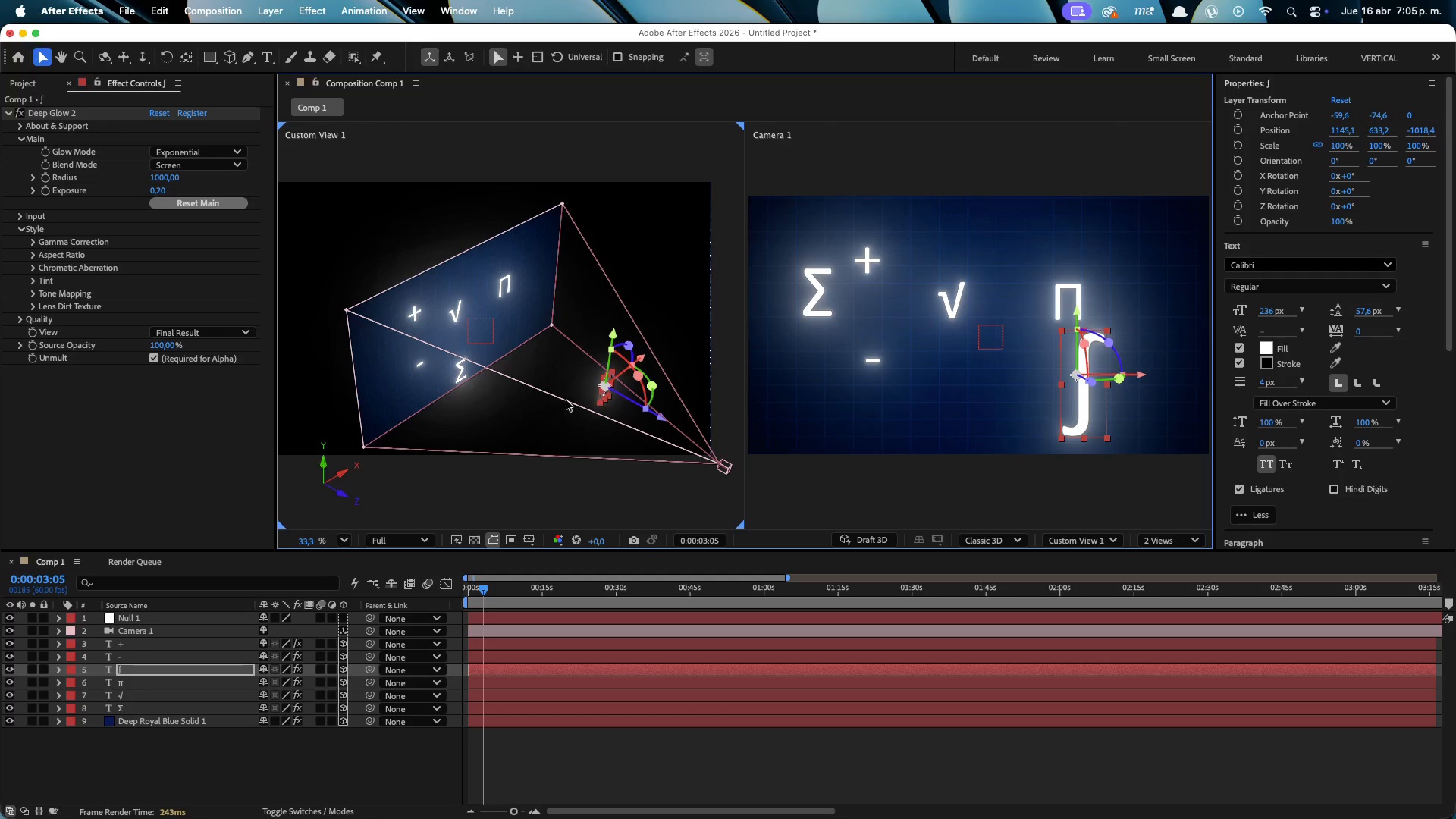 
left_click([458, 372])
 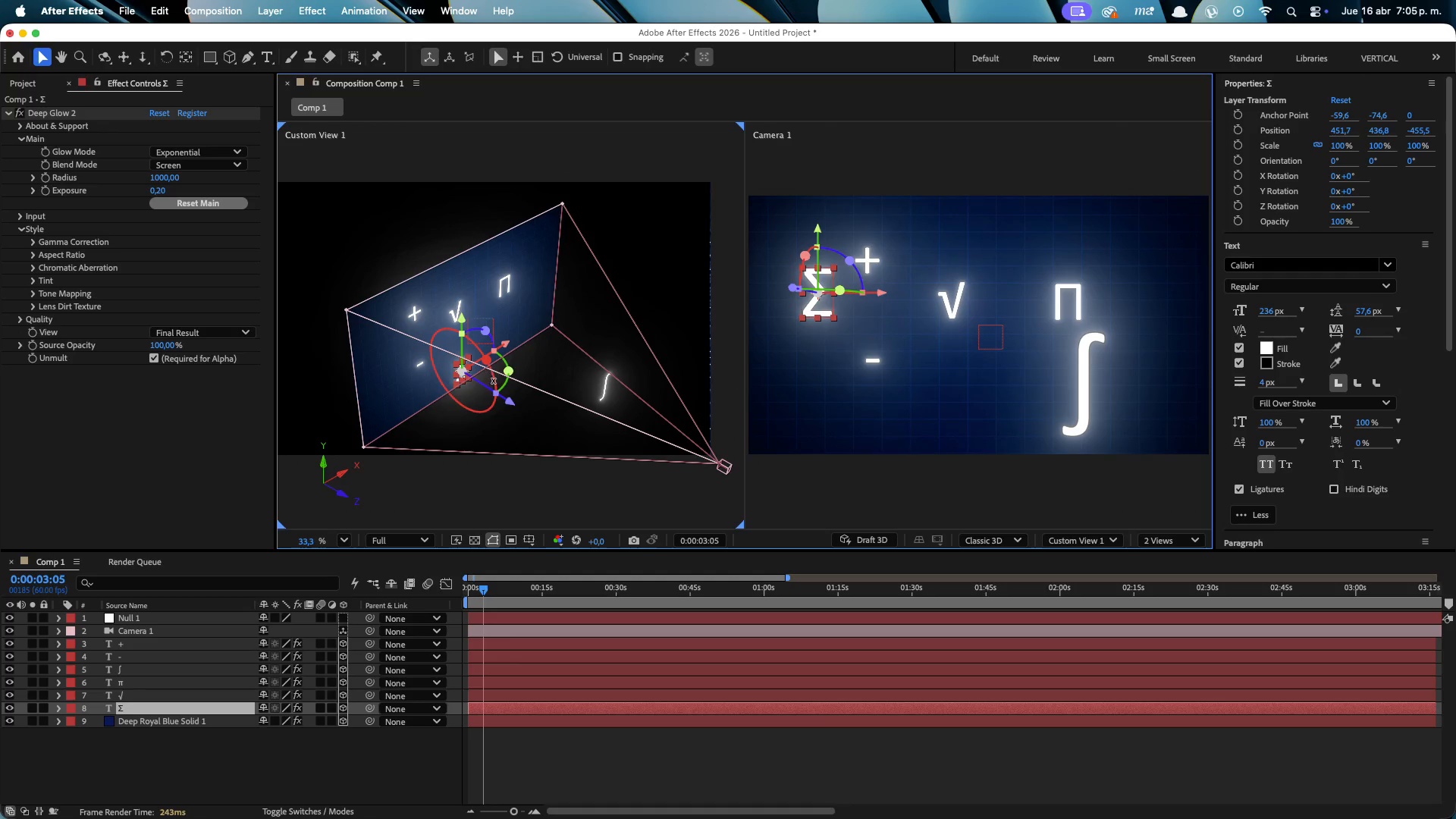 
left_click_drag(start_coordinate=[513, 401], to_coordinate=[562, 413])
 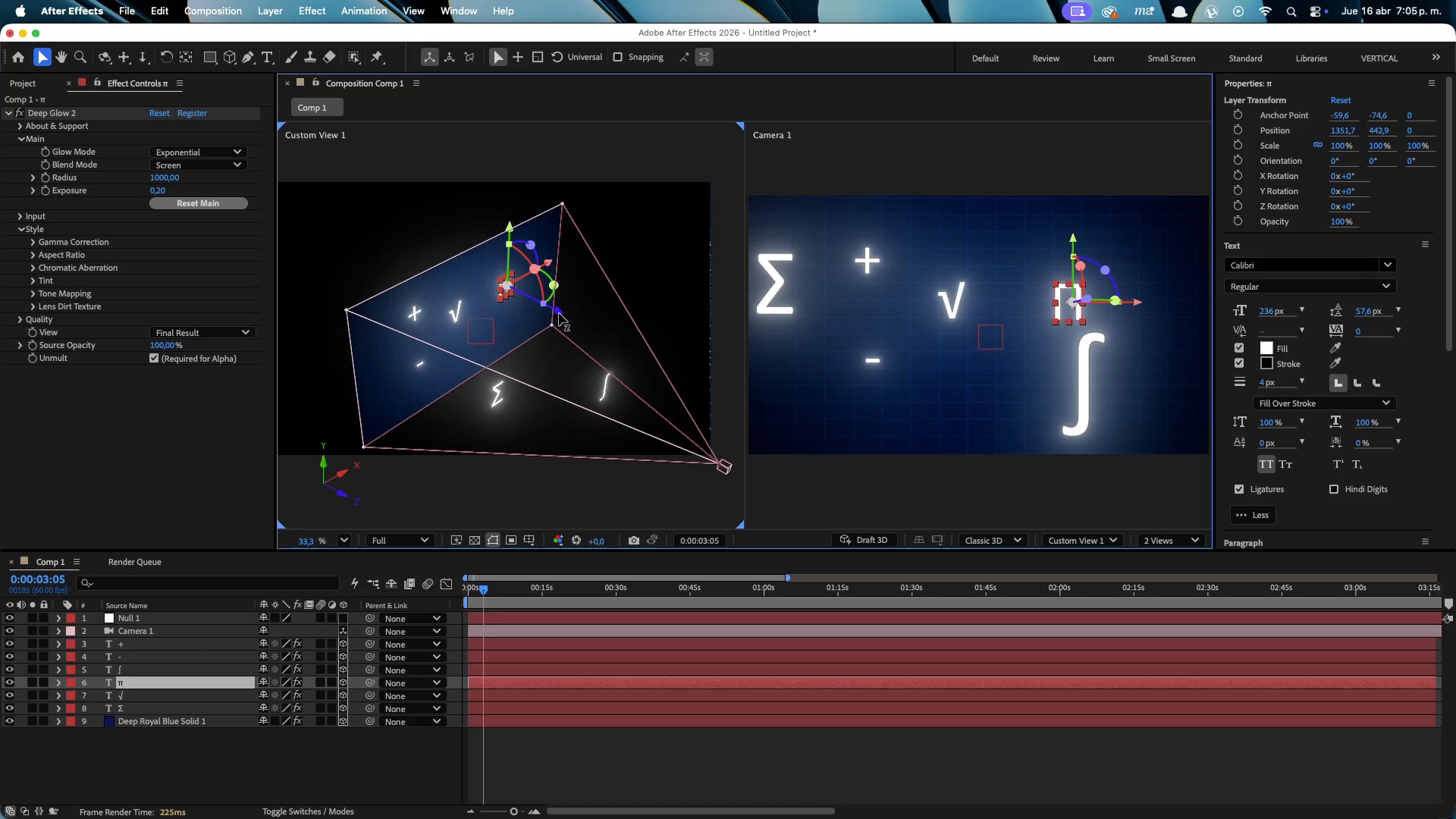 
left_click_drag(start_coordinate=[511, 237], to_coordinate=[510, 268])
 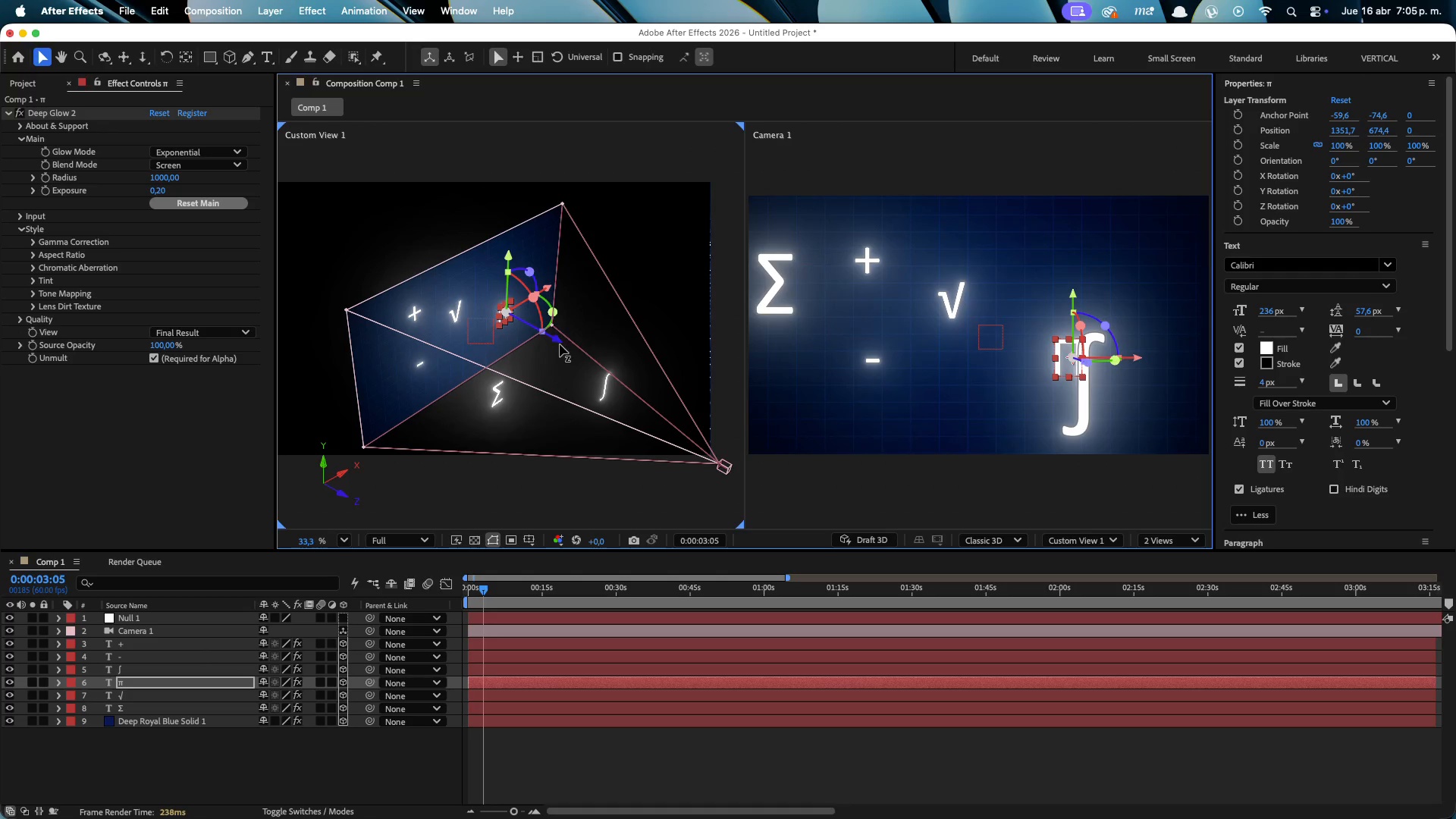 
left_click_drag(start_coordinate=[561, 338], to_coordinate=[585, 350])
 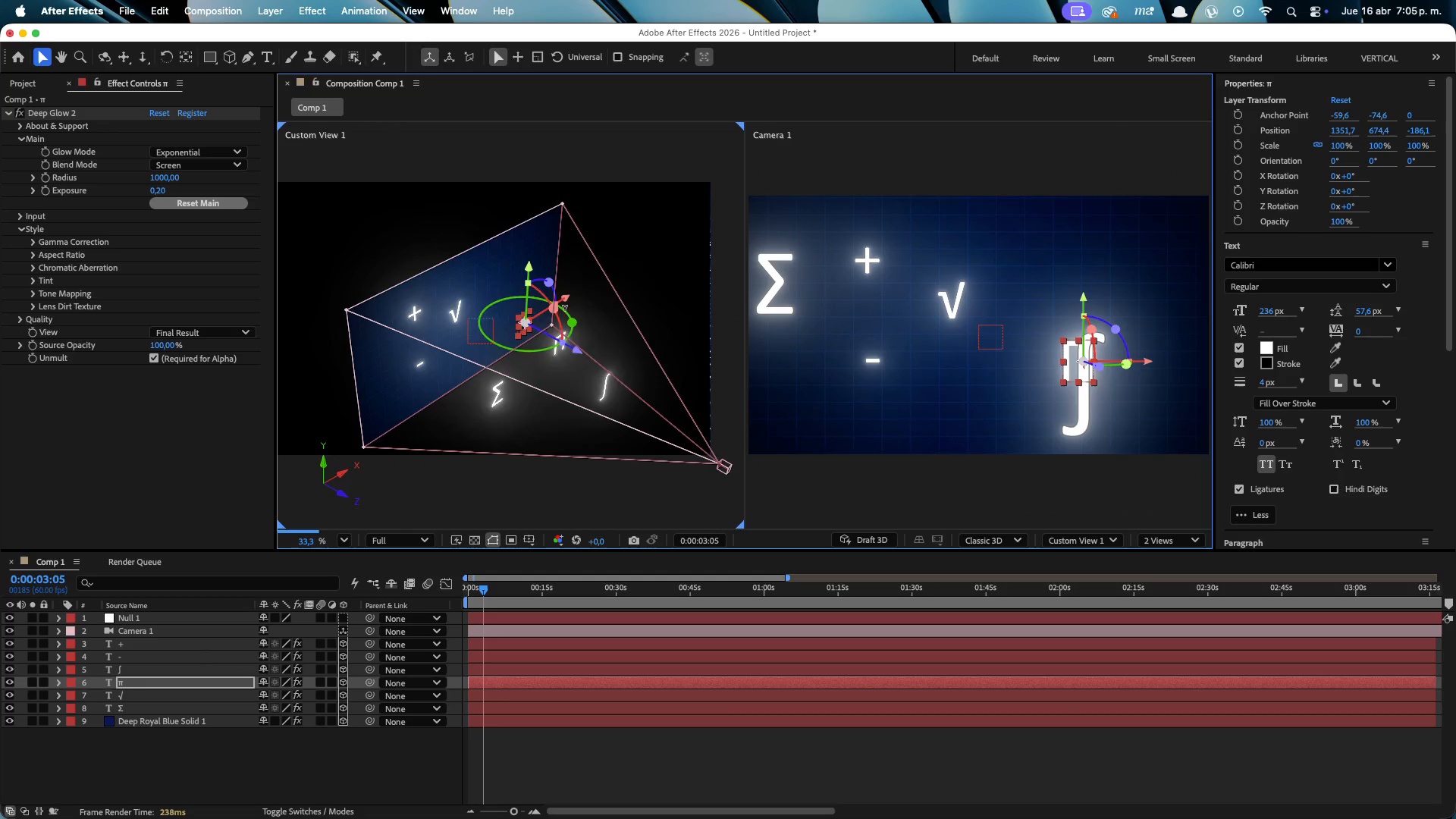 
left_click_drag(start_coordinate=[573, 300], to_coordinate=[555, 309])
 